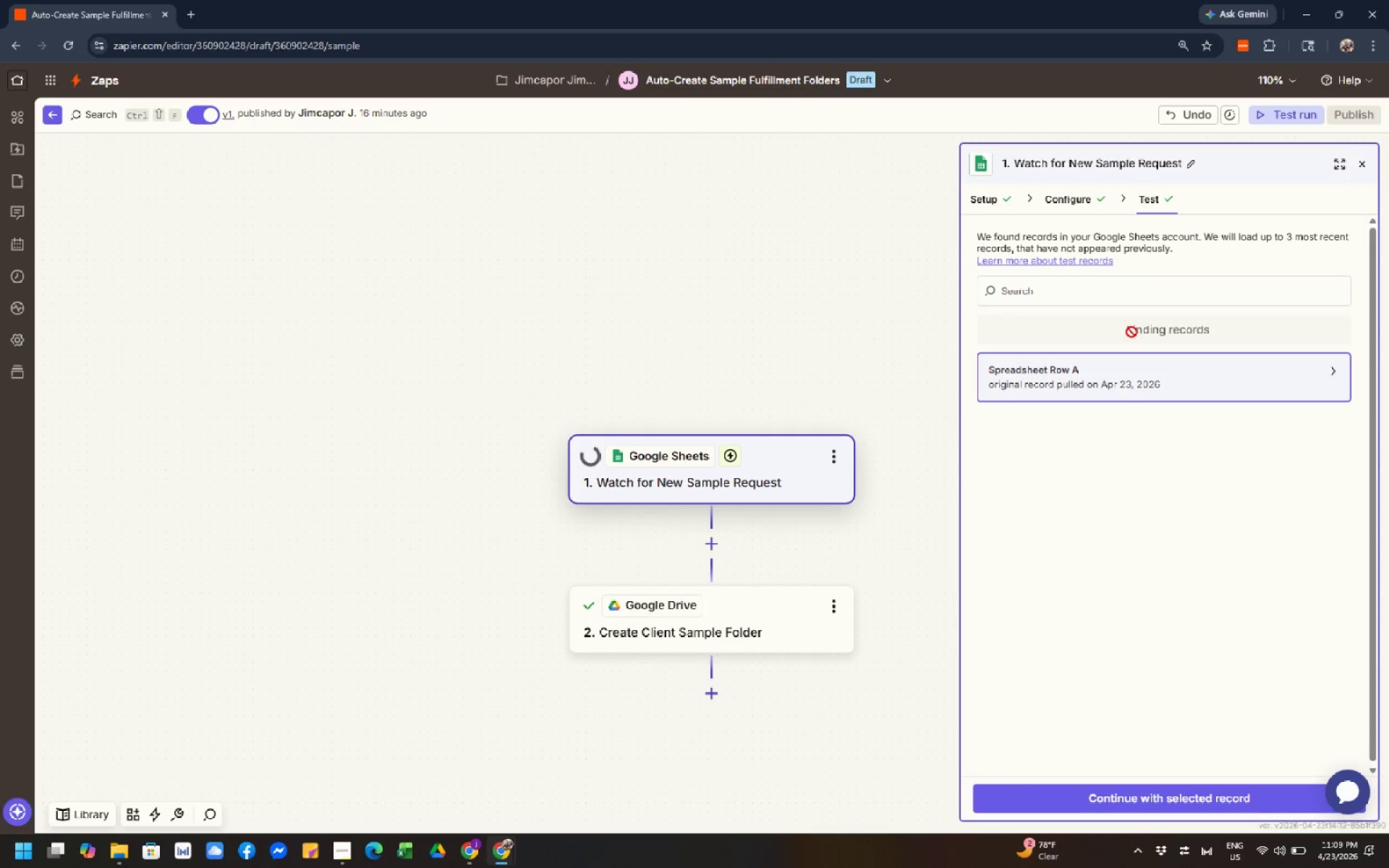 
left_click([1105, 377])
 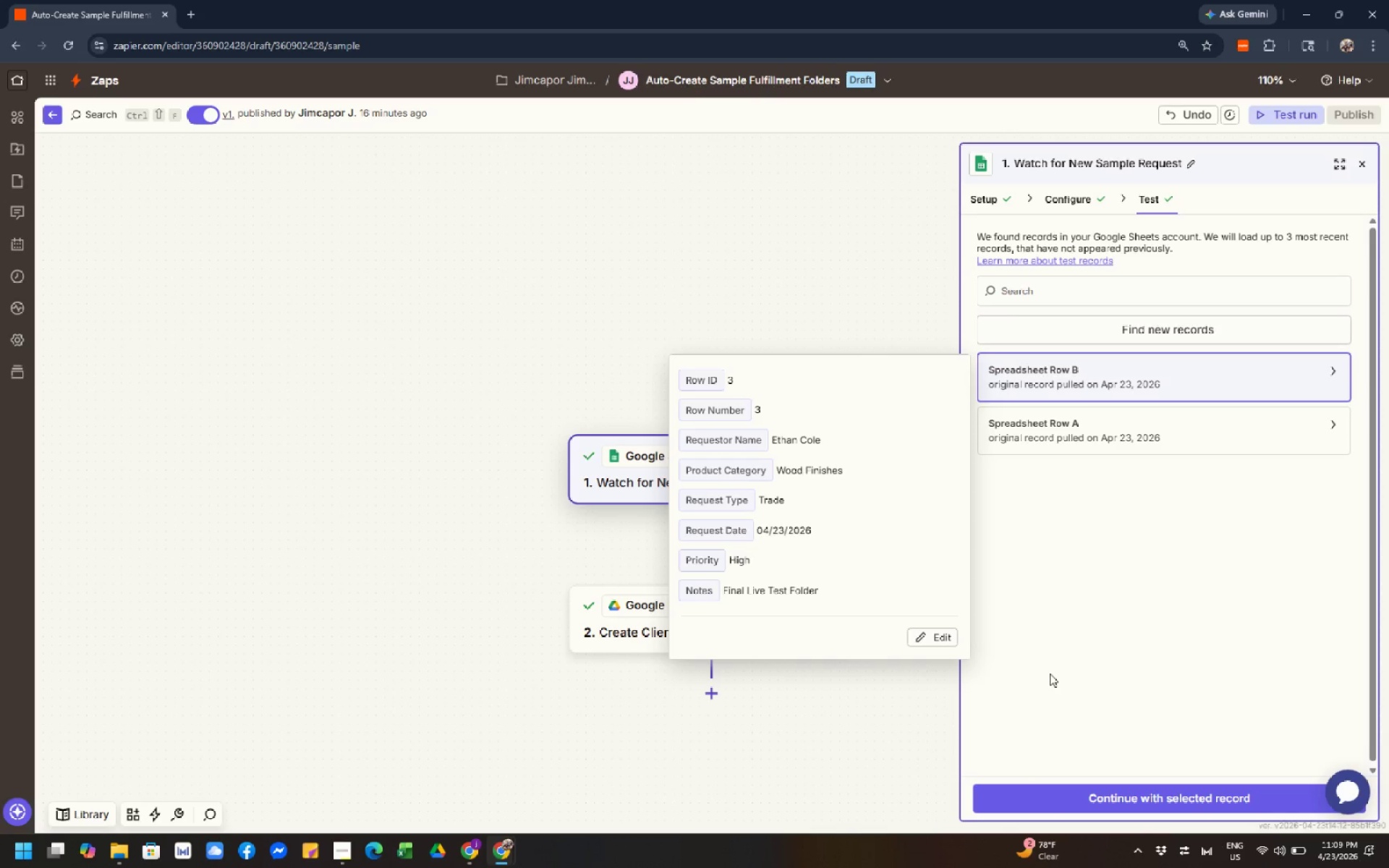 
left_click([1064, 807])
 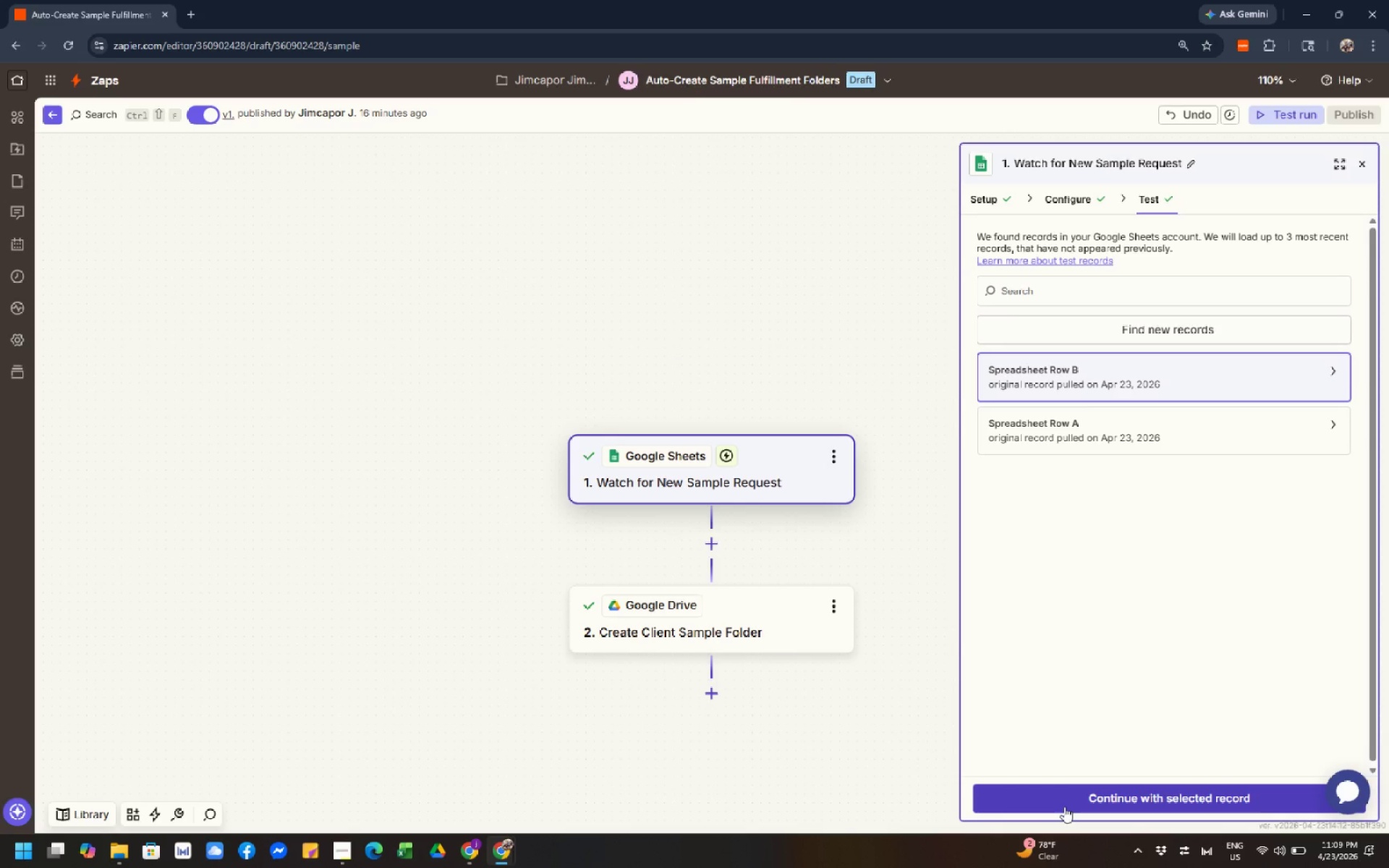 
left_click([1064, 807])
 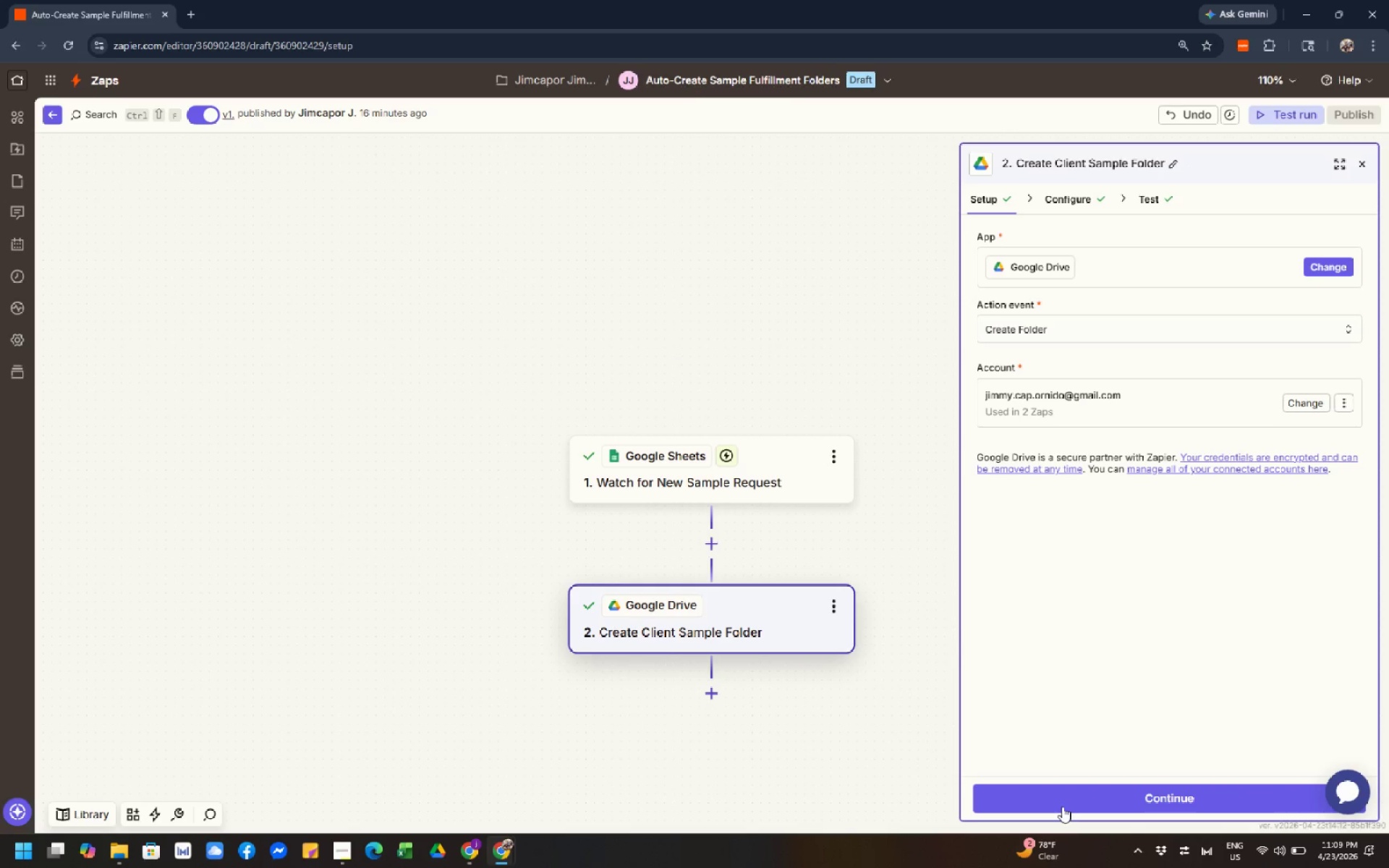 
left_click([1061, 810])
 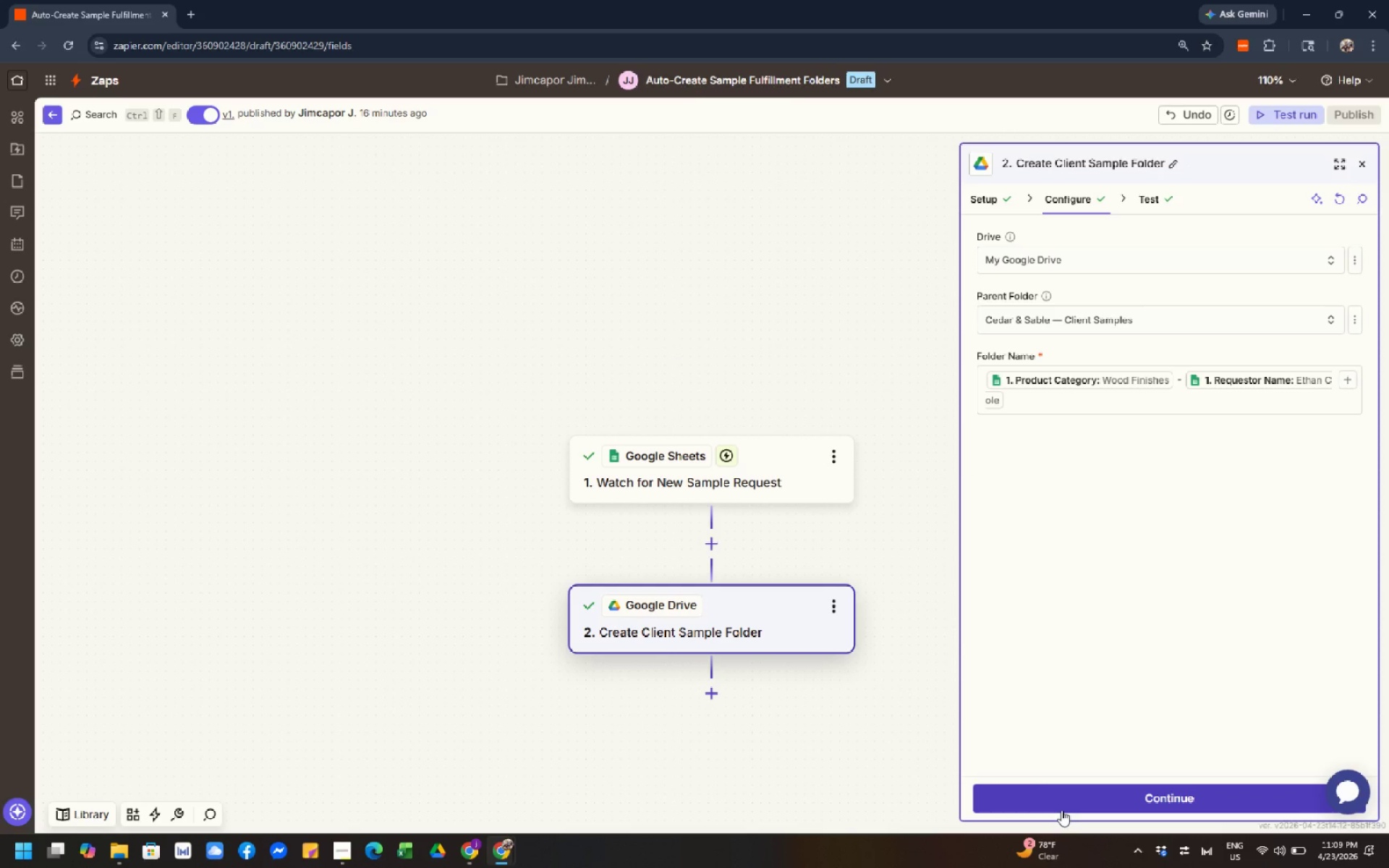 
left_click([1061, 810])
 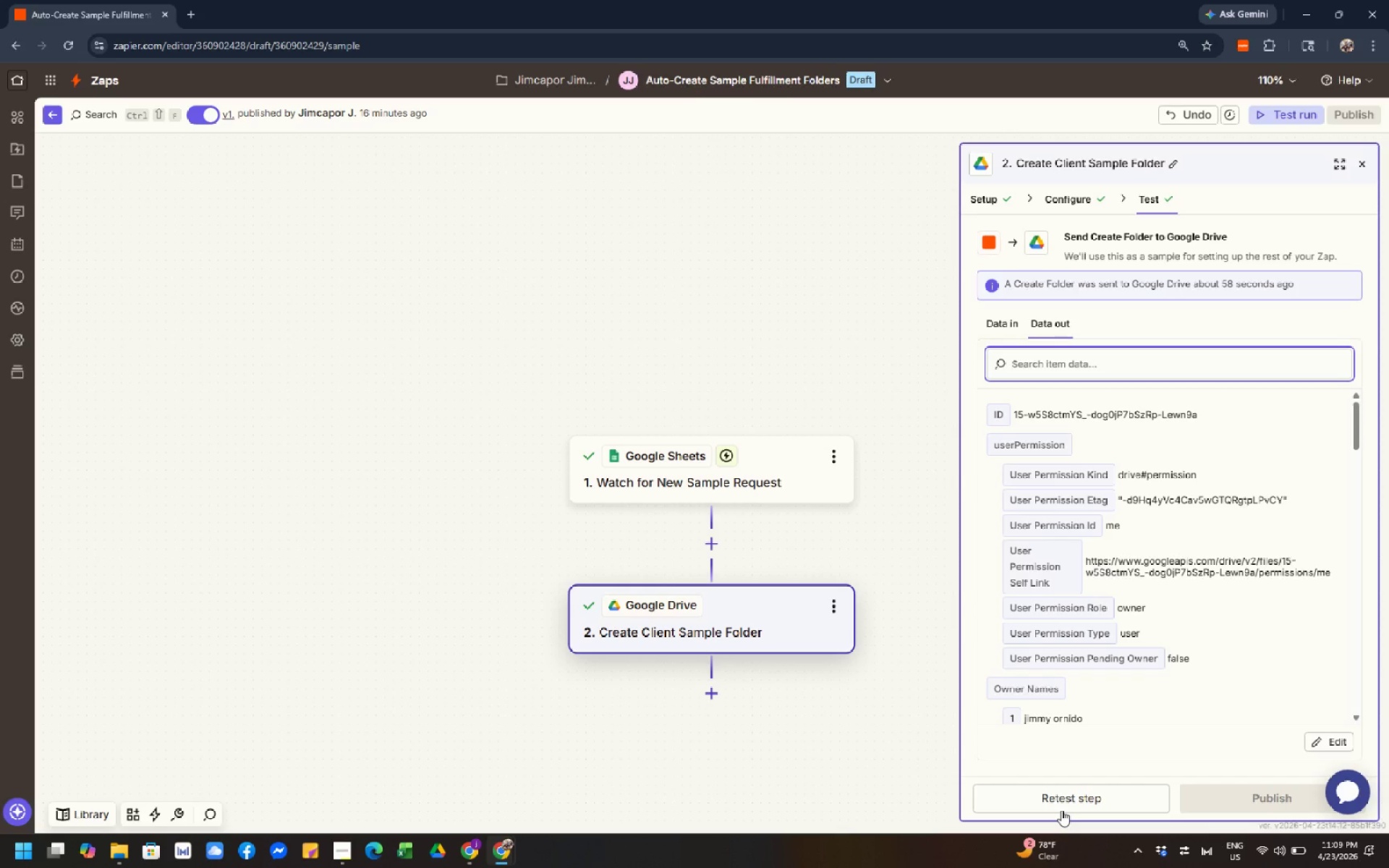 
left_click([1061, 810])
 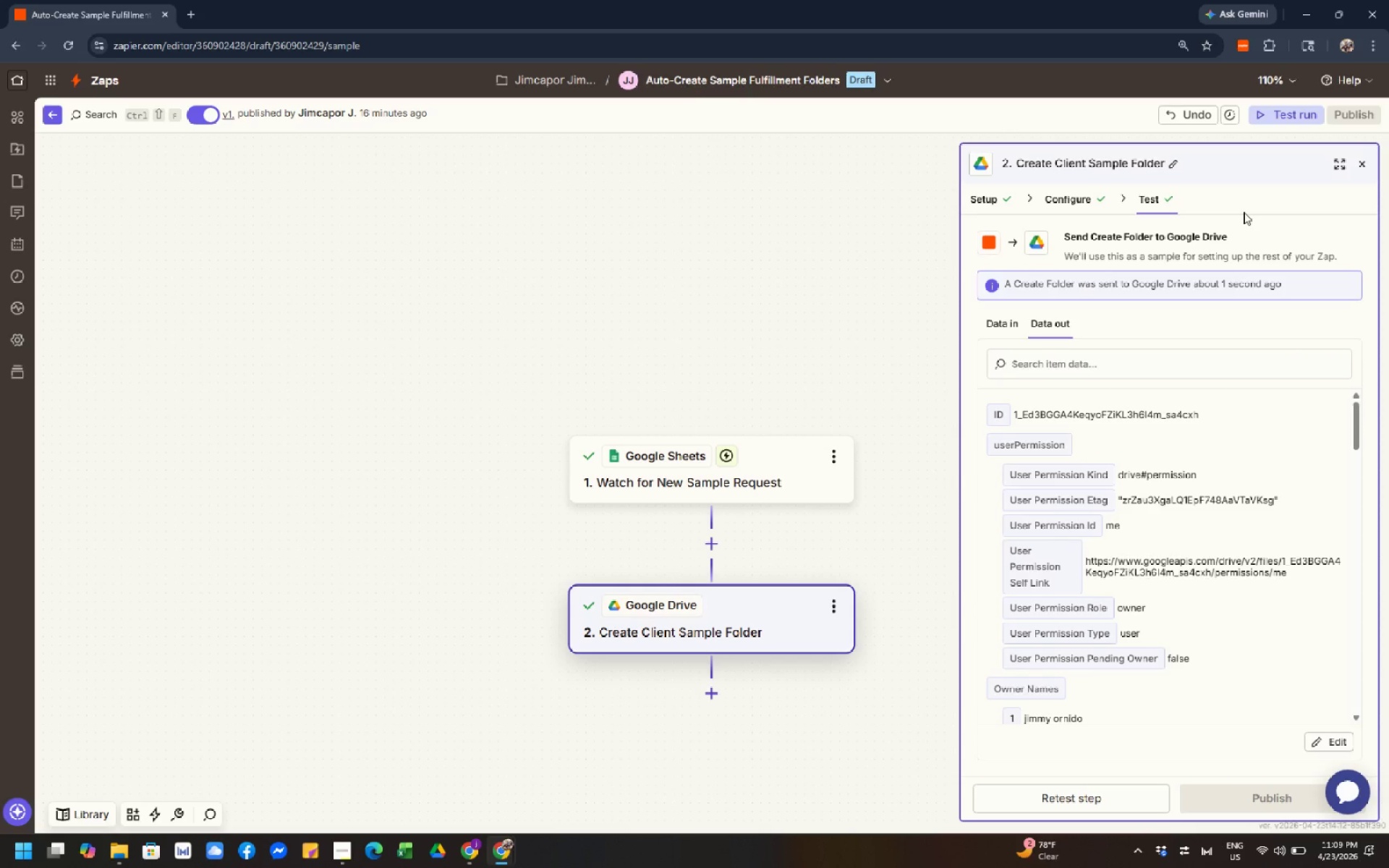 
wait(6.2)
 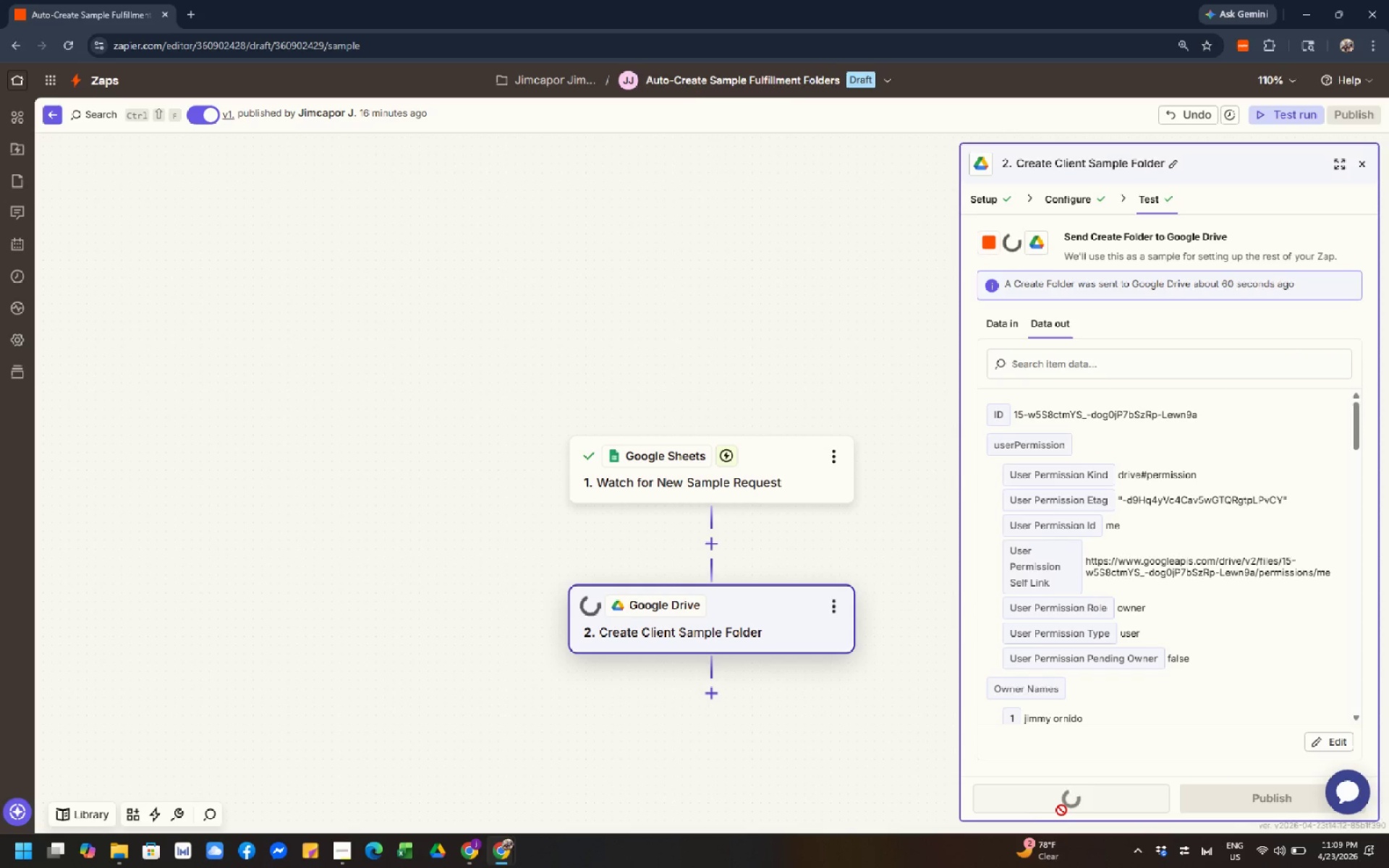 
left_click([1365, 166])
 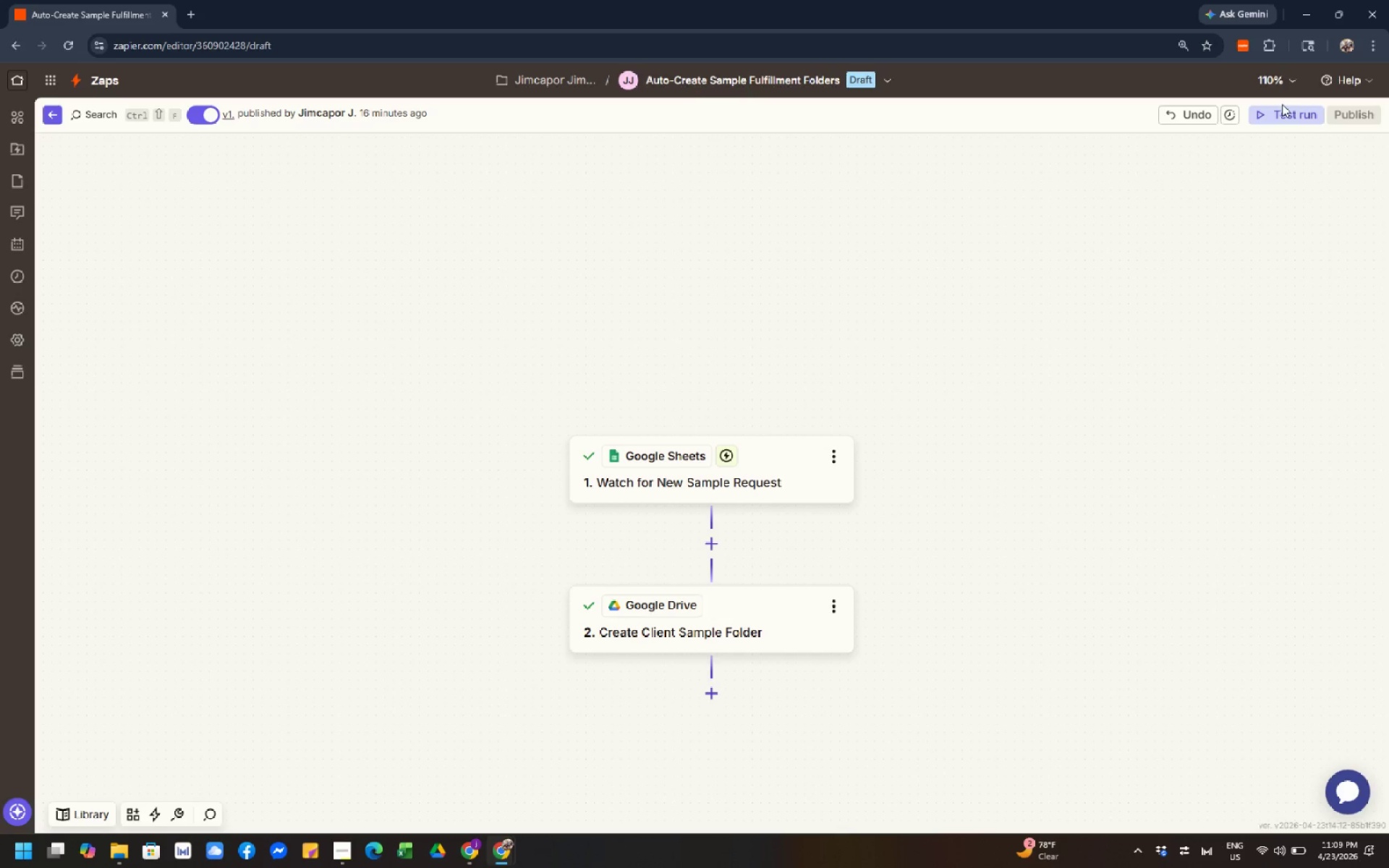 
left_click([1280, 107])
 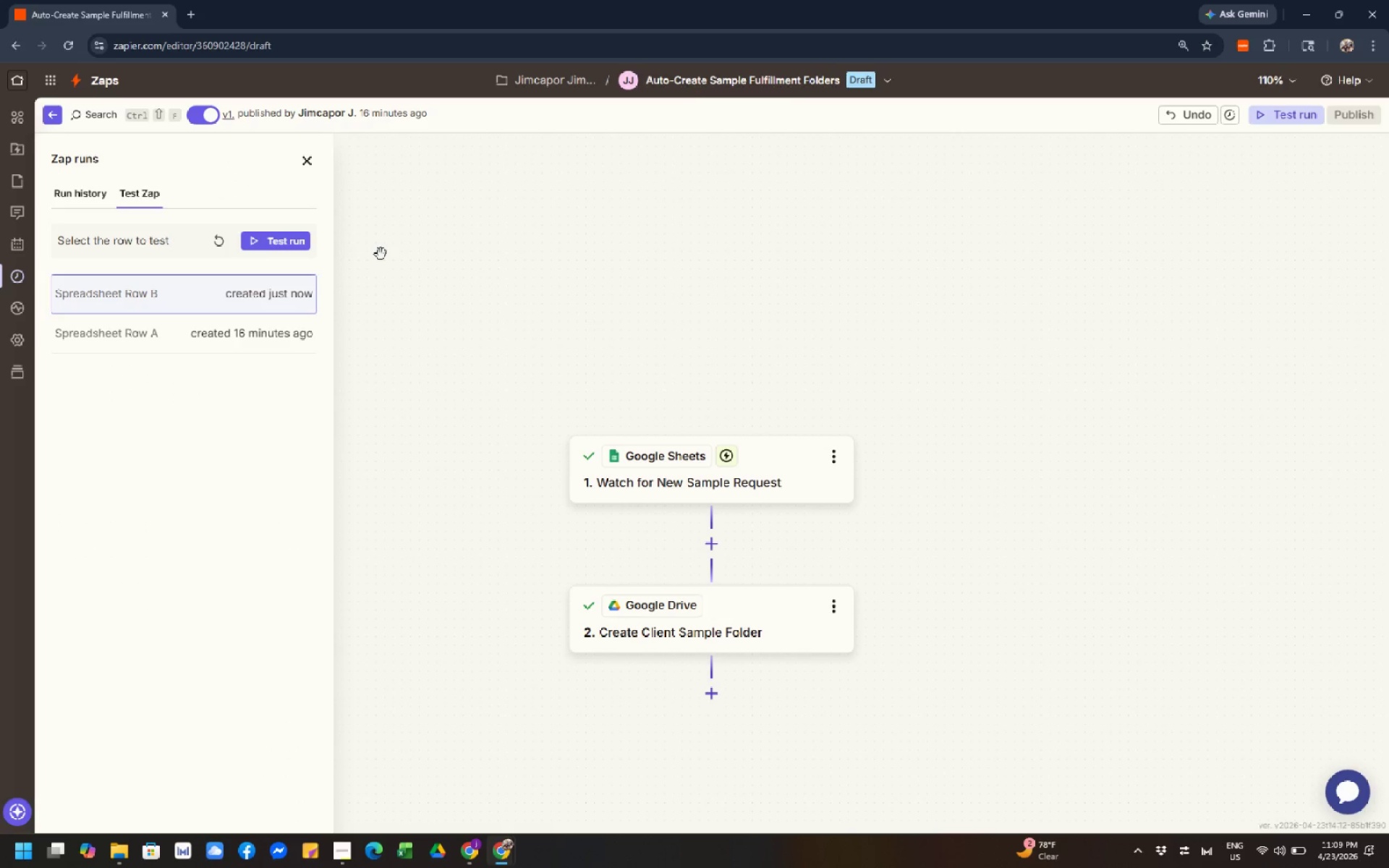 
left_click([305, 245])
 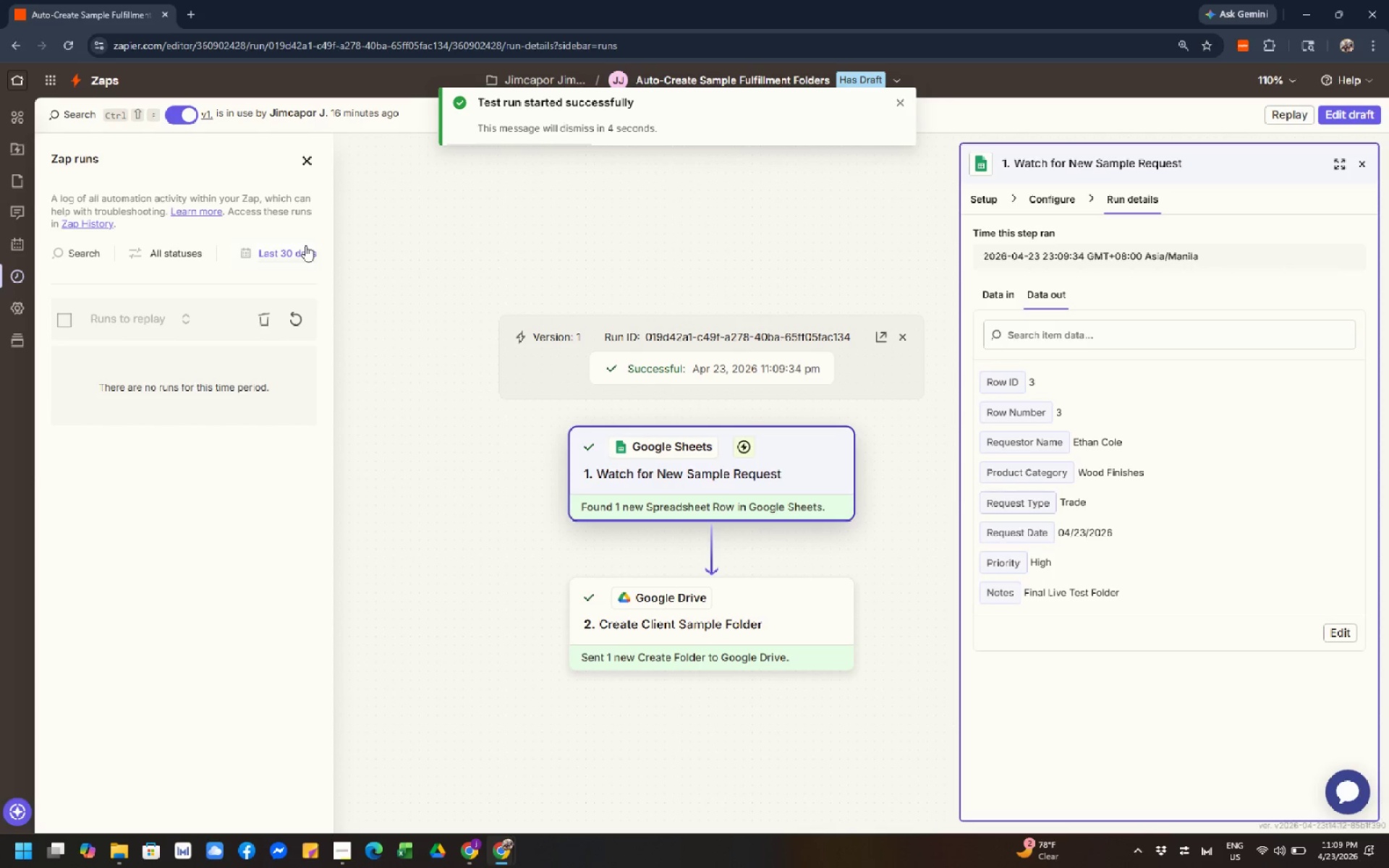 
wait(13.47)
 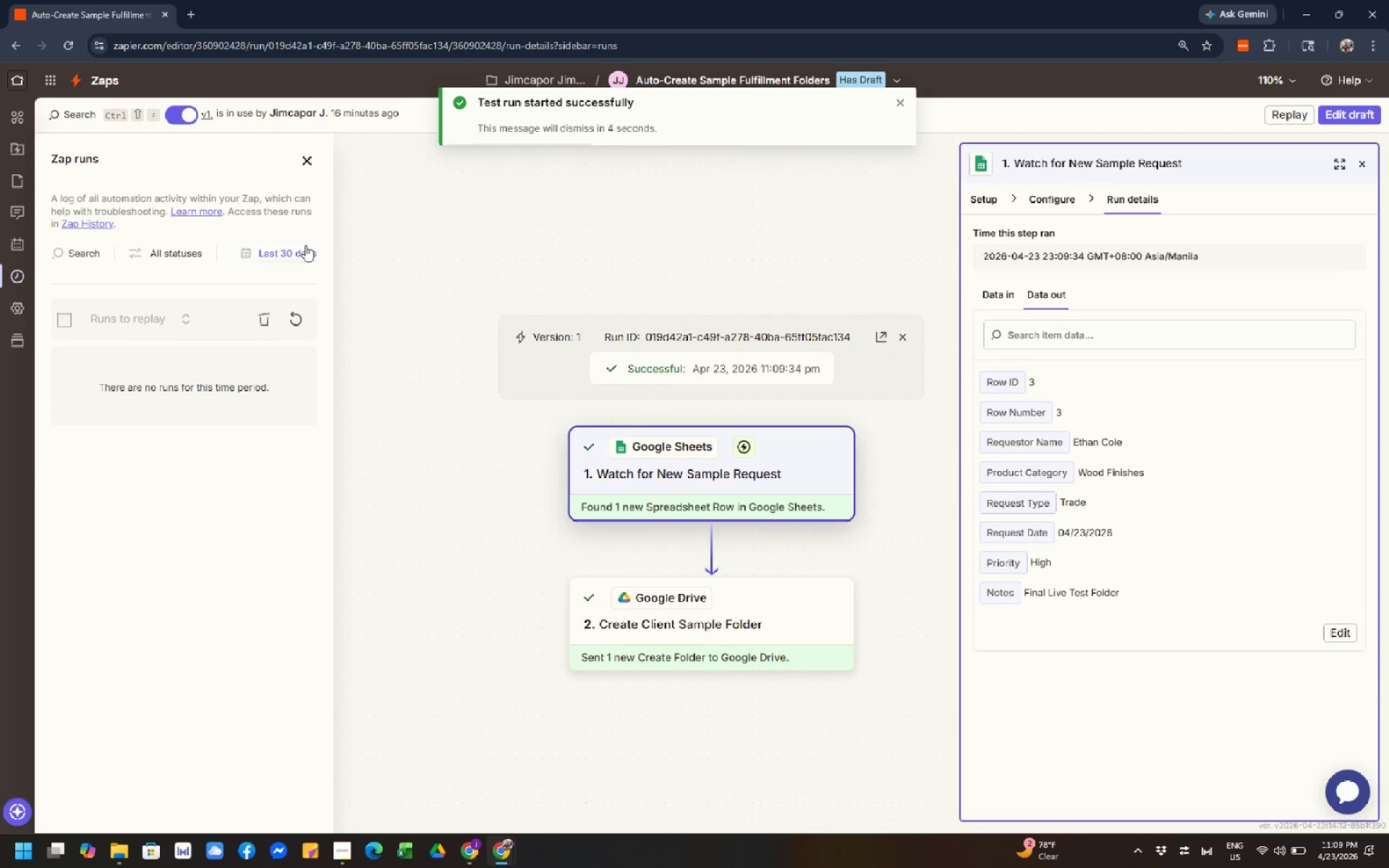 
left_click([431, 247])
 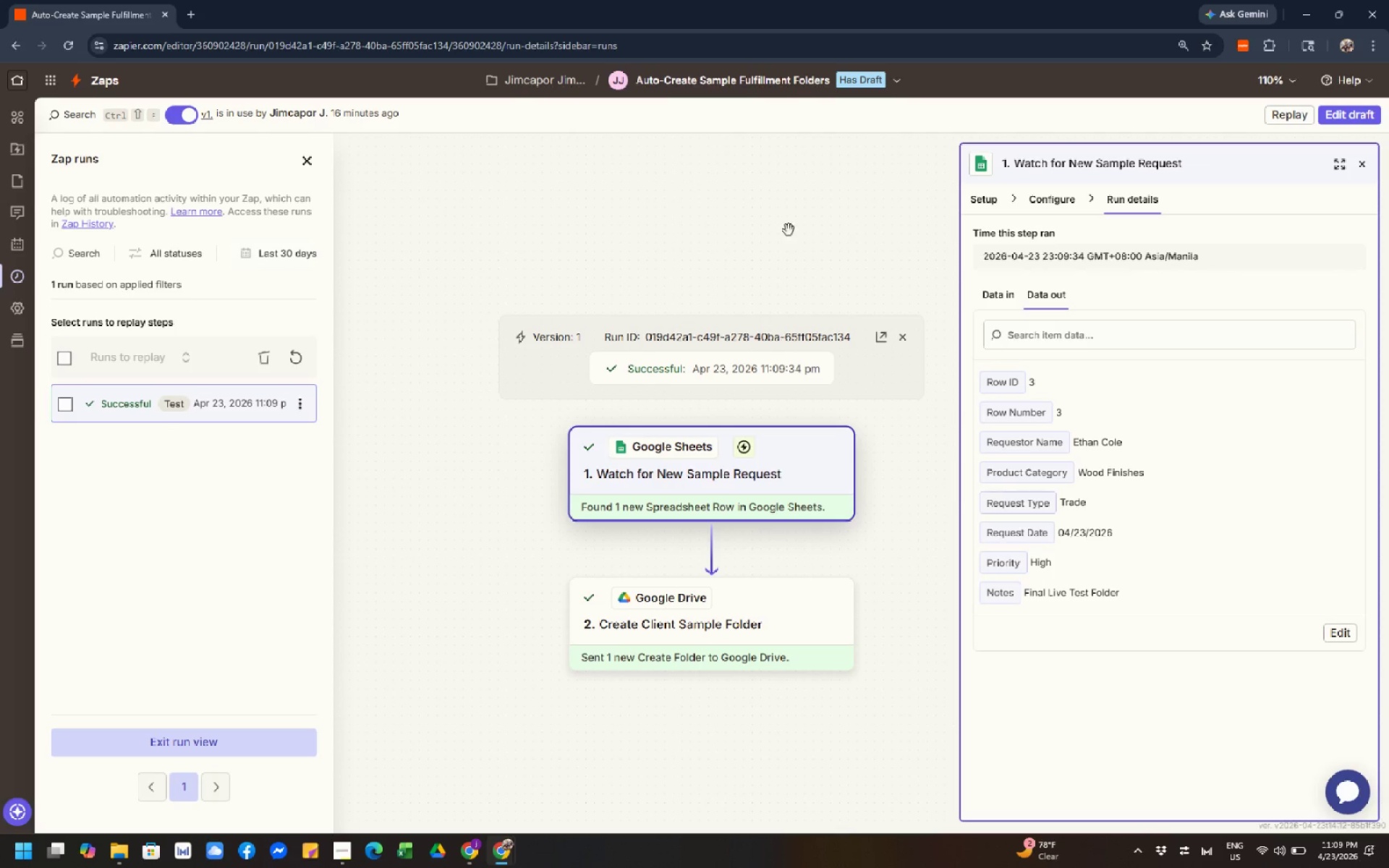 
left_click([734, 220])
 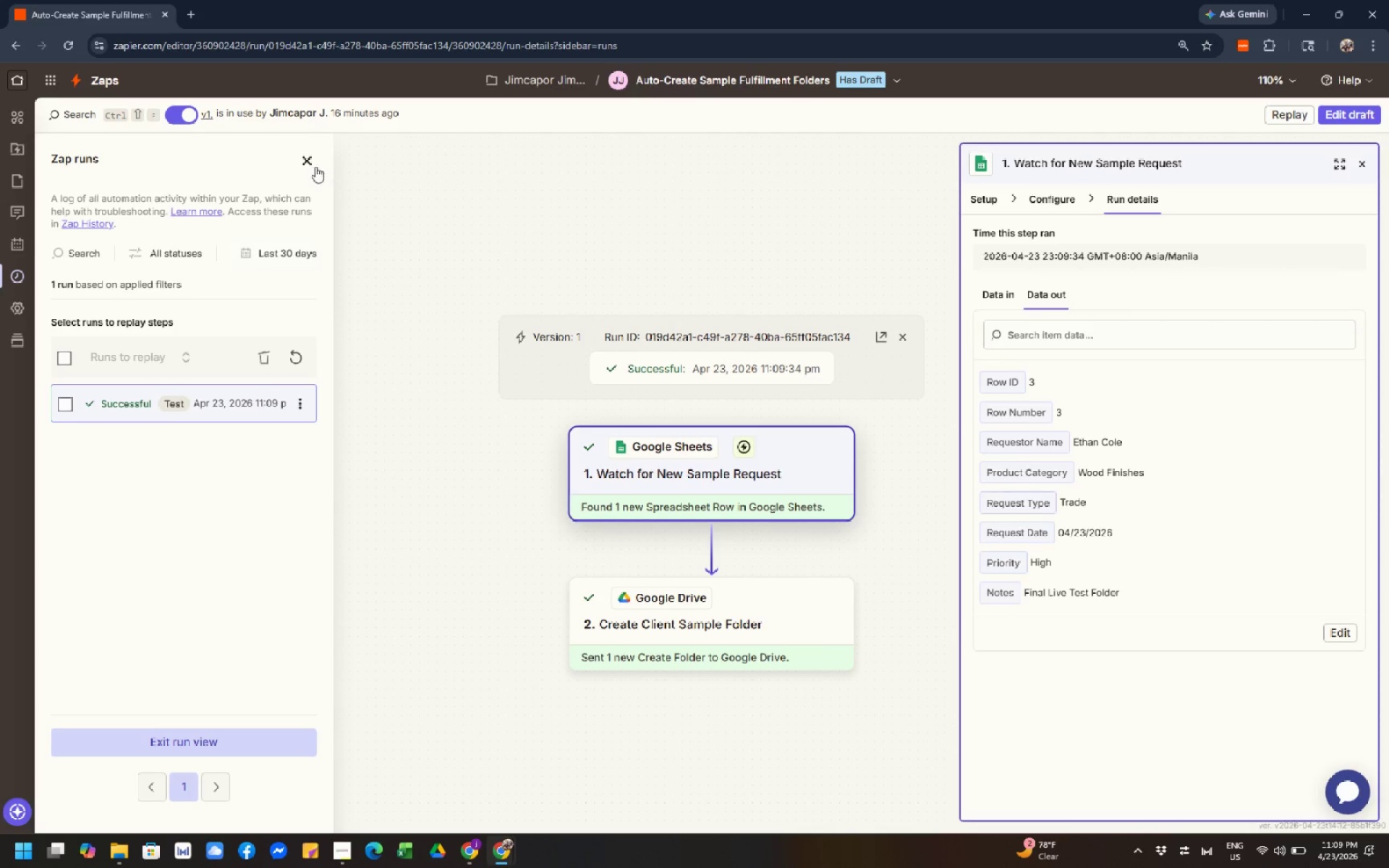 
left_click([307, 160])
 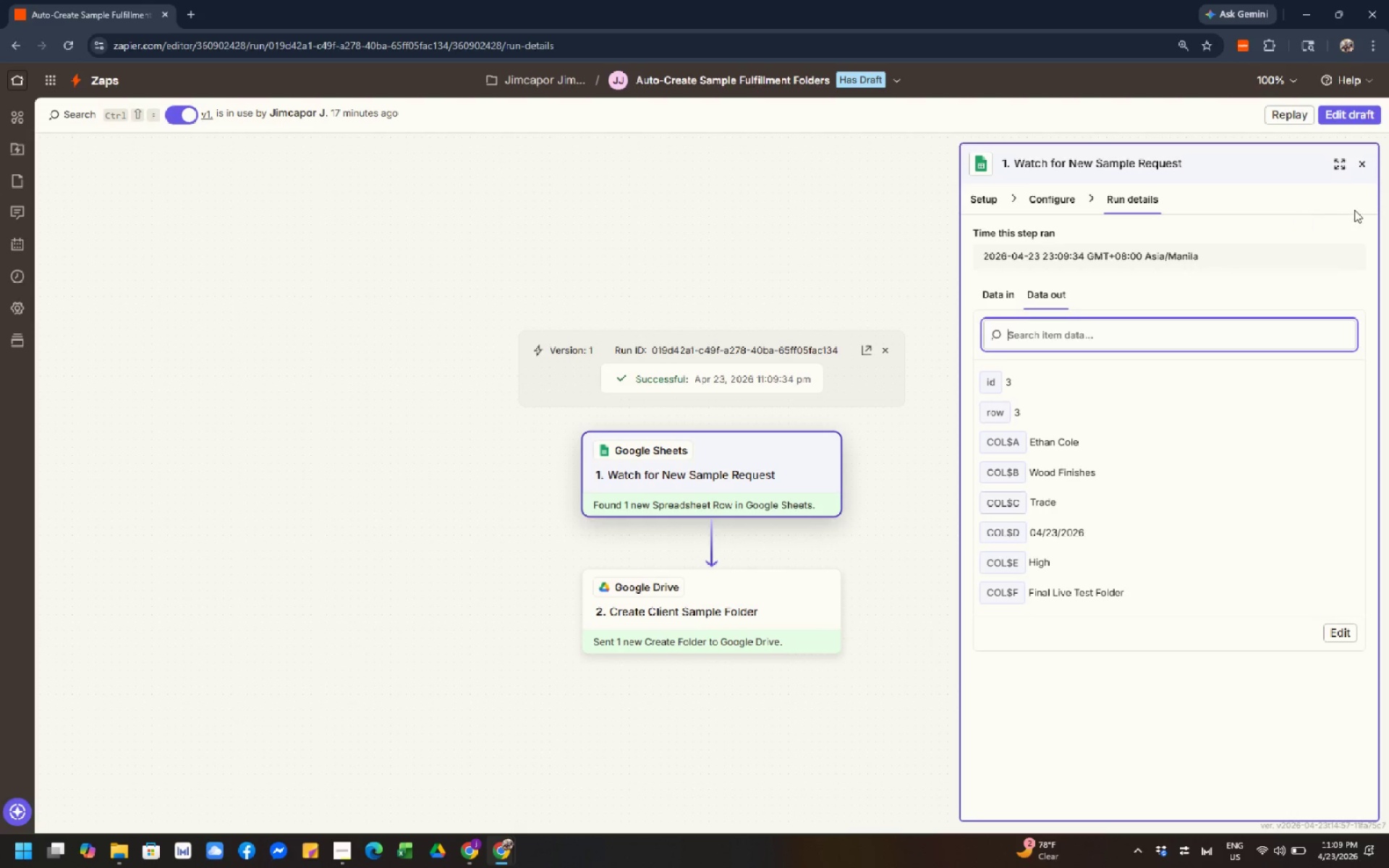 
wait(6.53)
 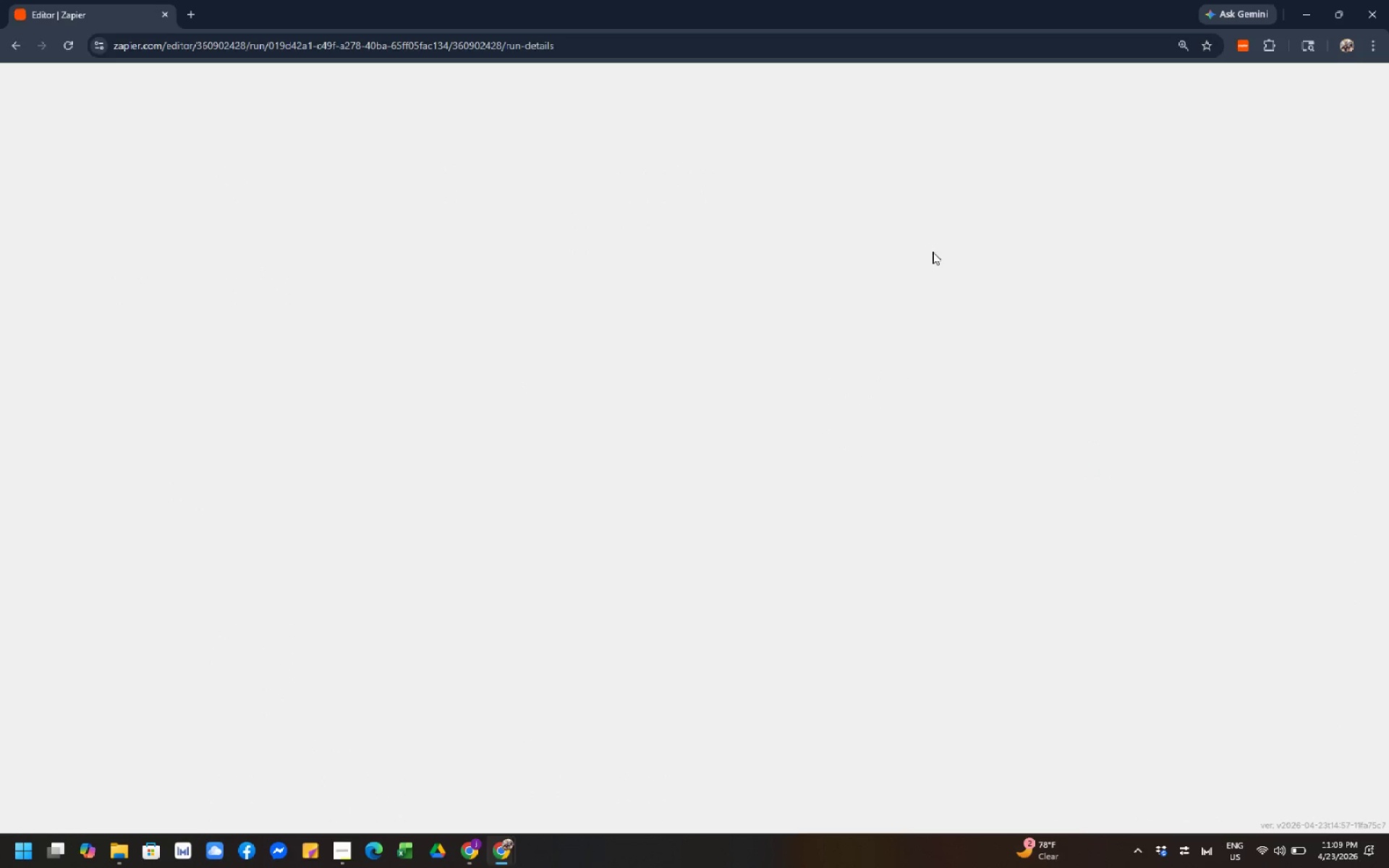 
left_click([1364, 164])
 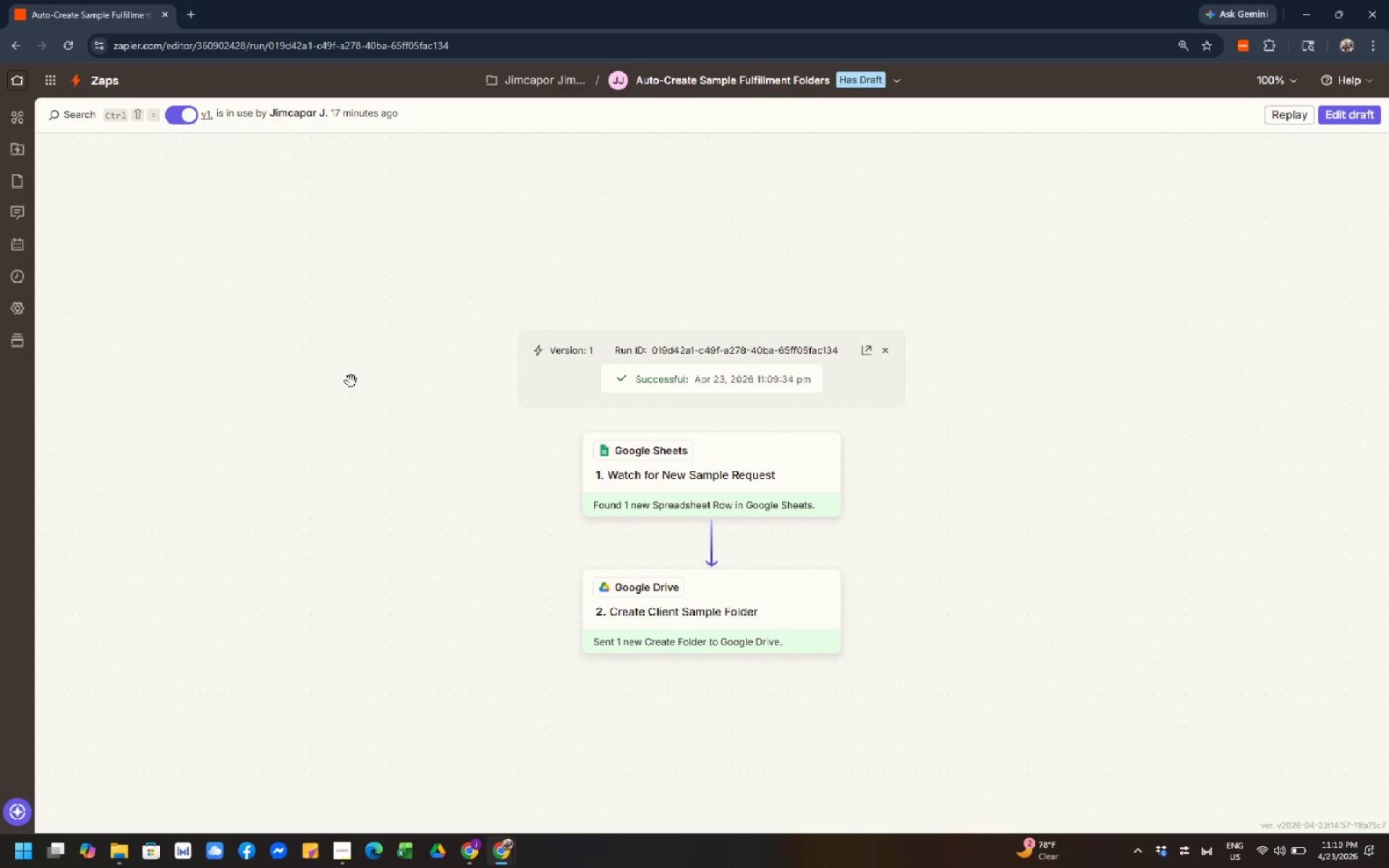 
wait(5.17)
 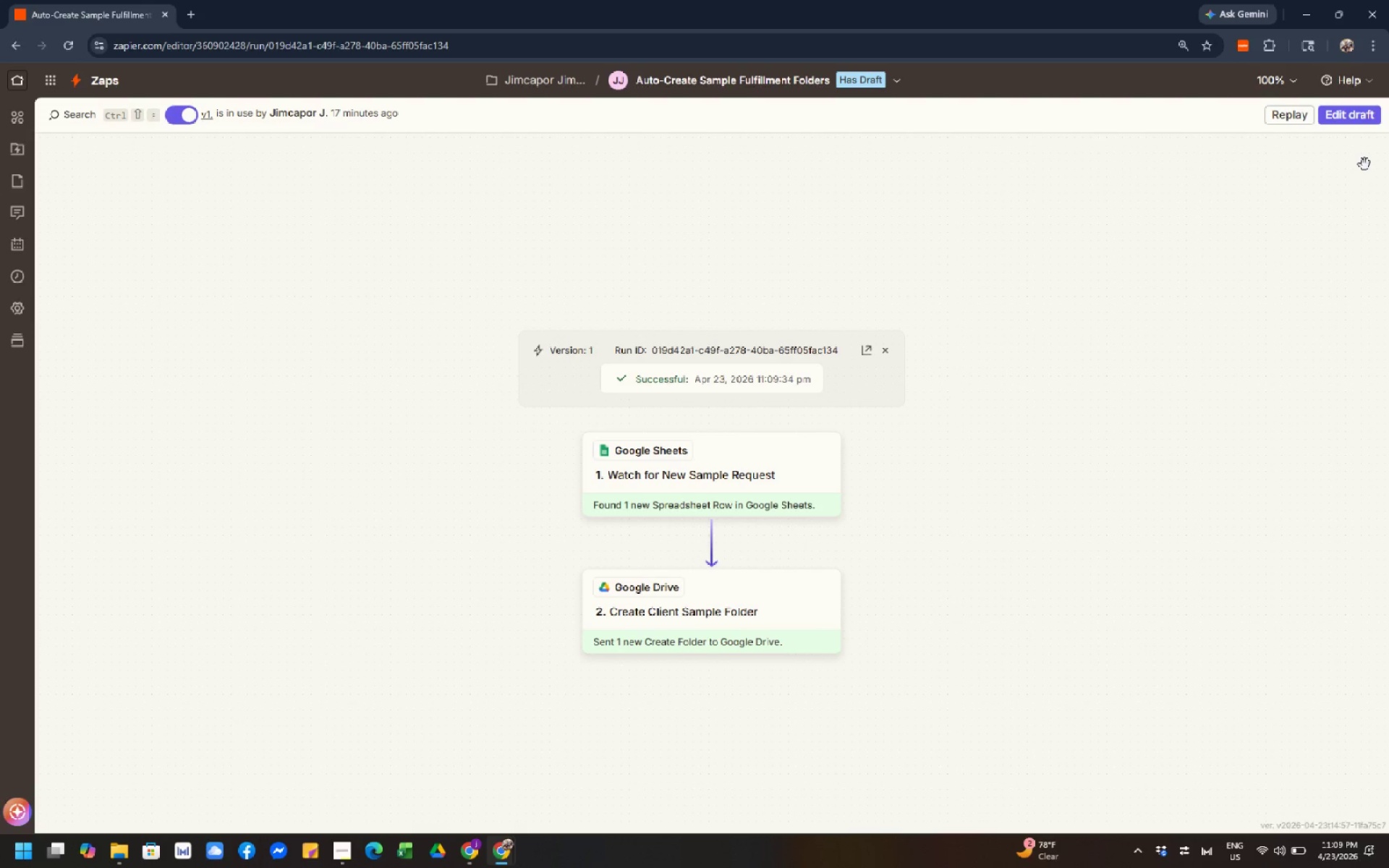 
left_click([480, 853])
 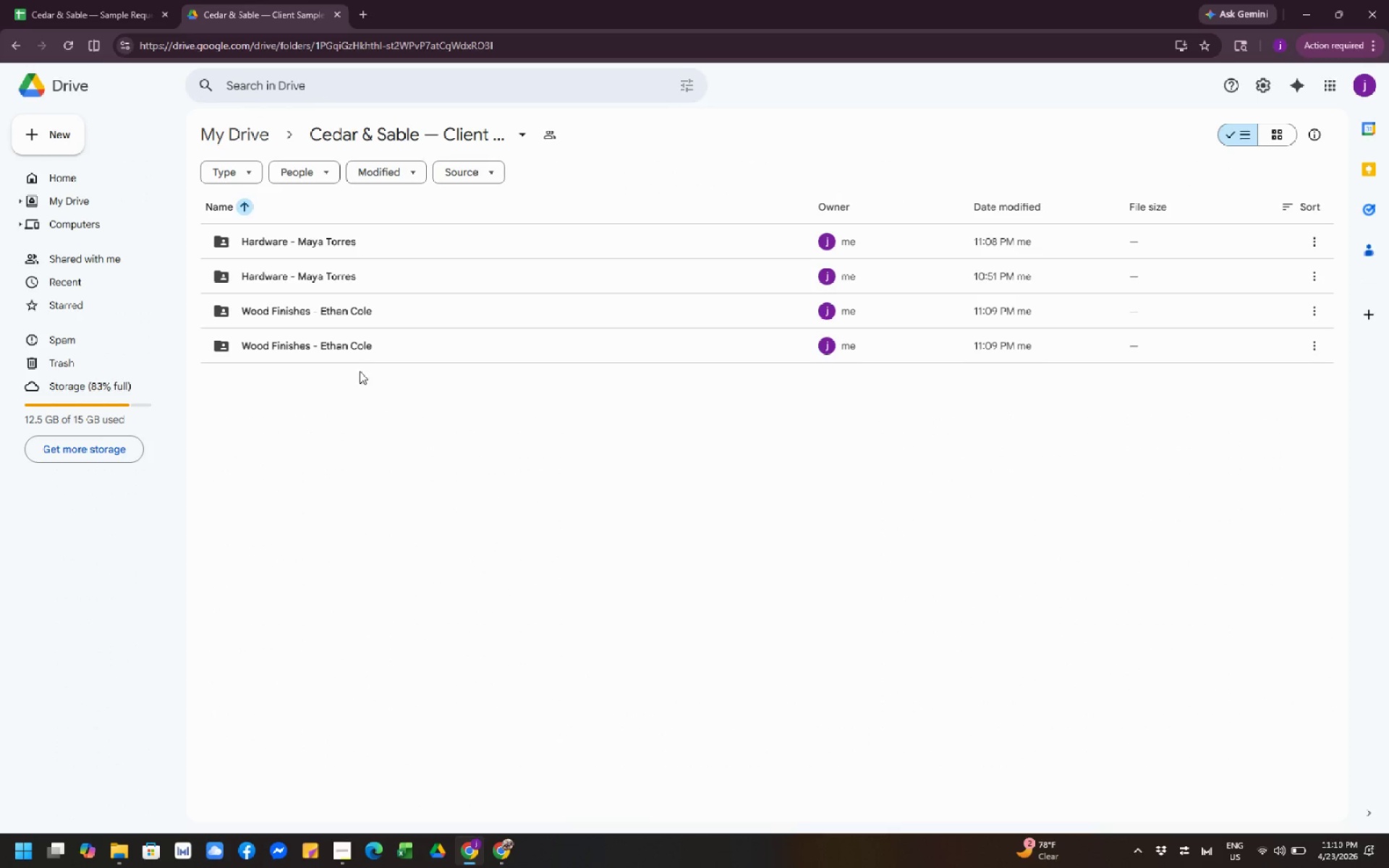 
wait(8.38)
 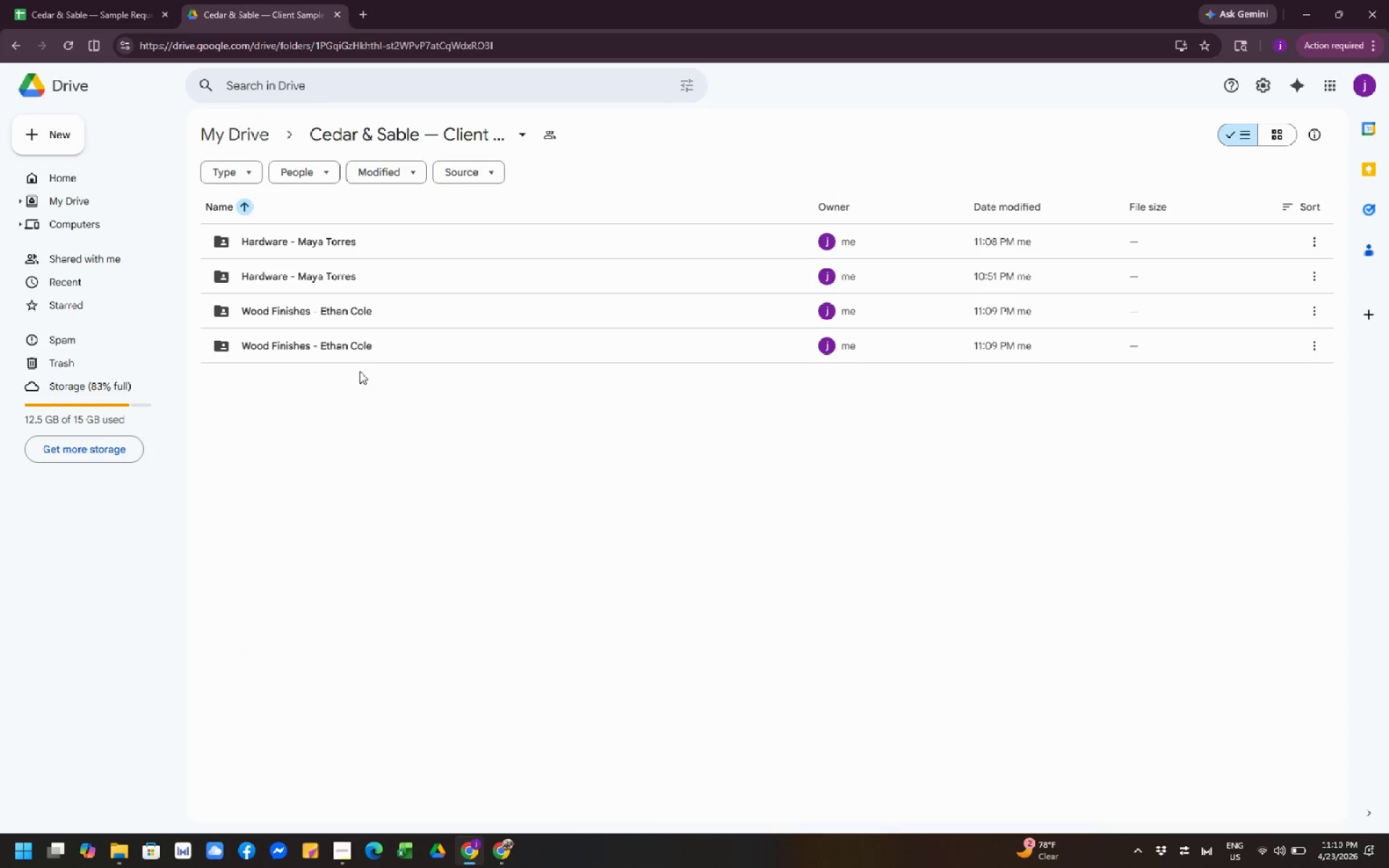 
left_click([1314, 278])
 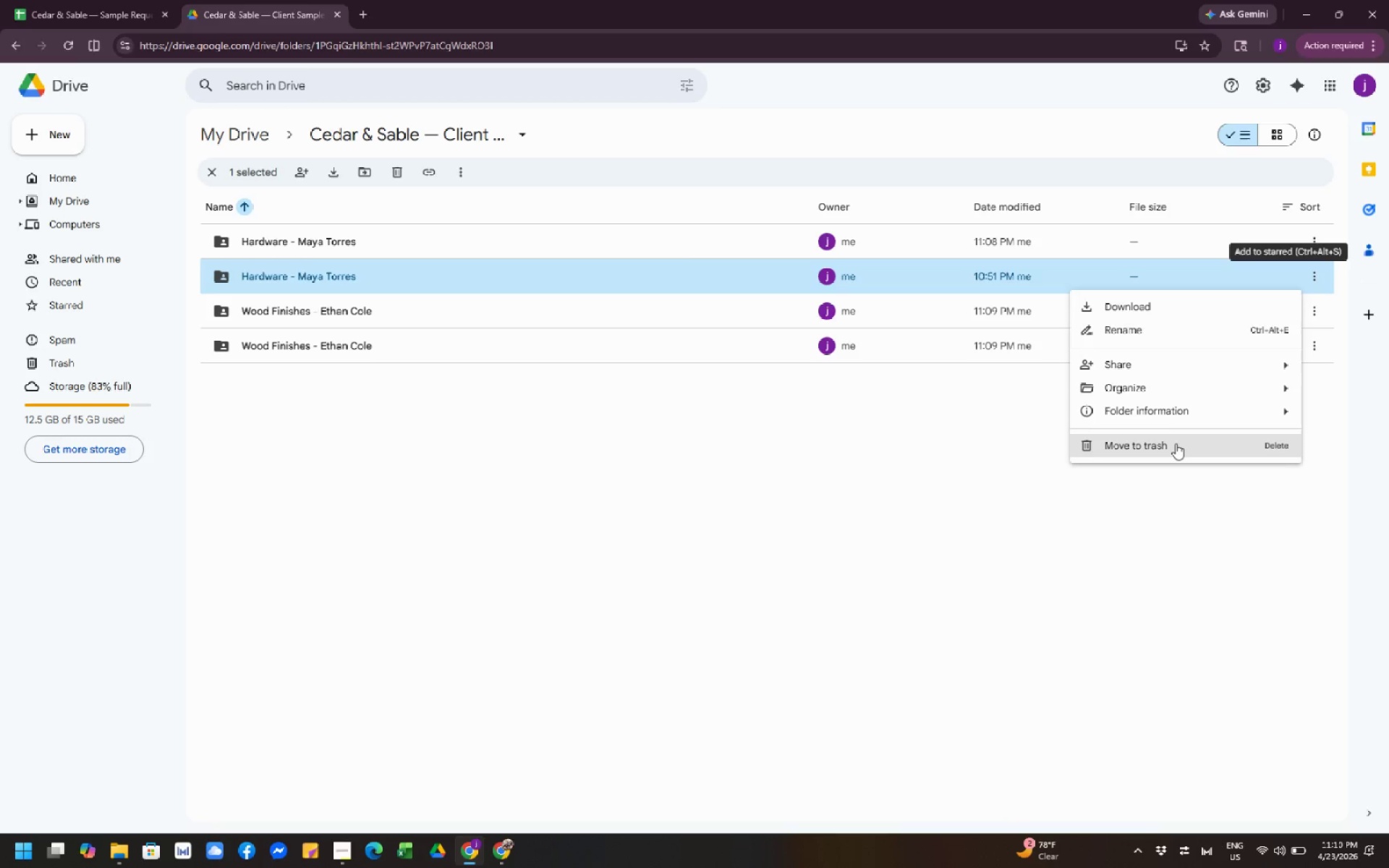 
left_click([1176, 444])
 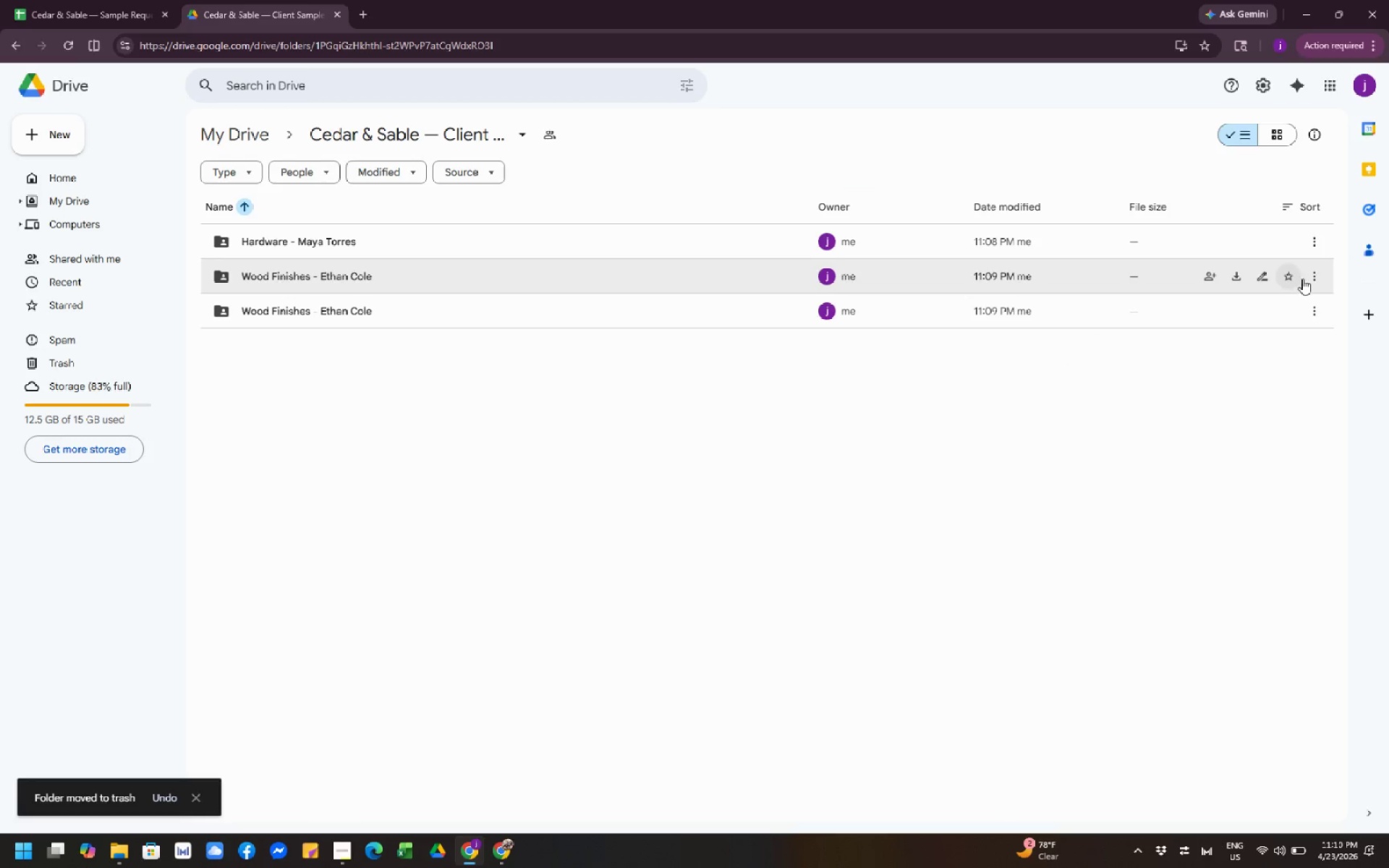 
left_click([1309, 278])
 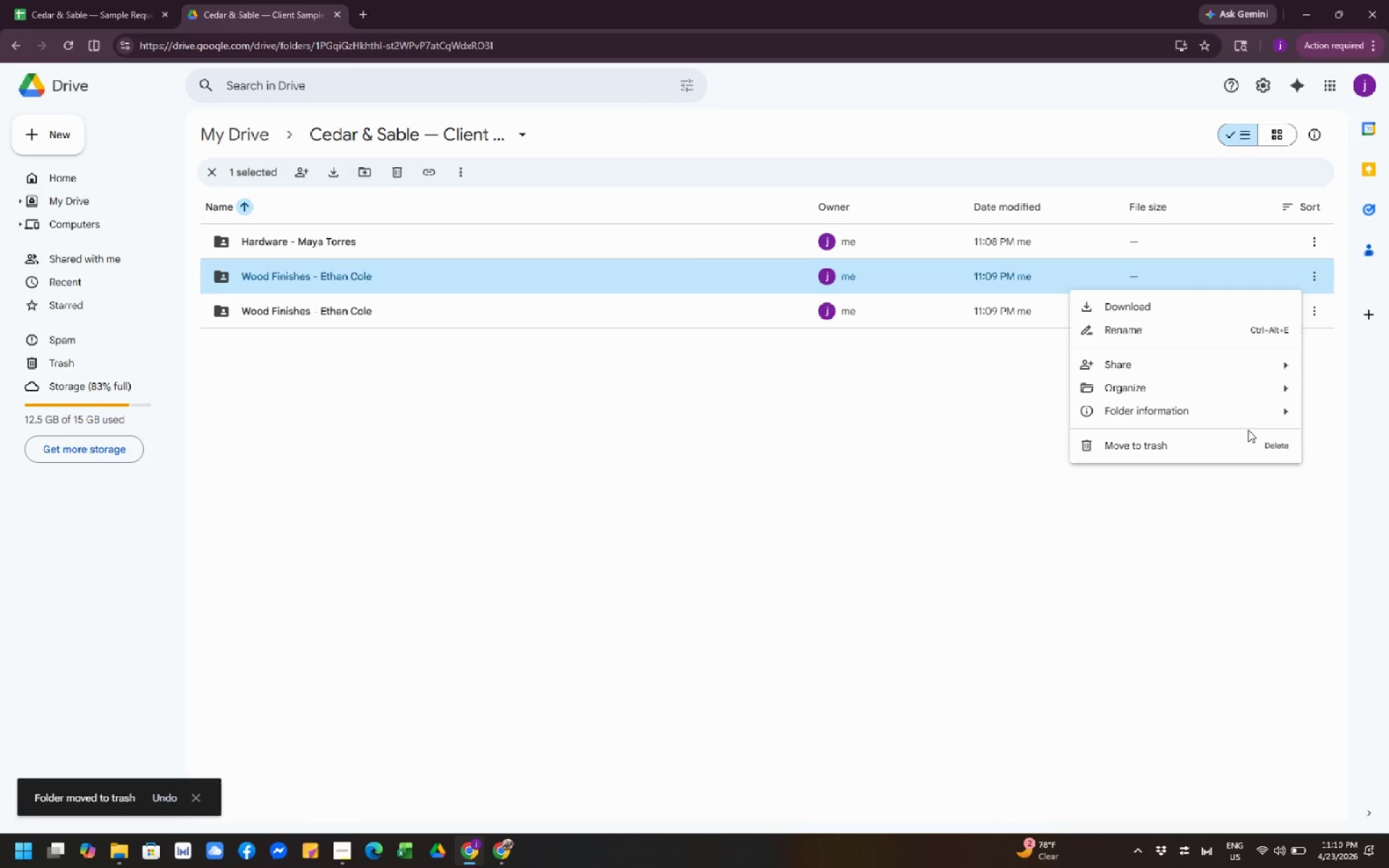 
left_click([1248, 443])
 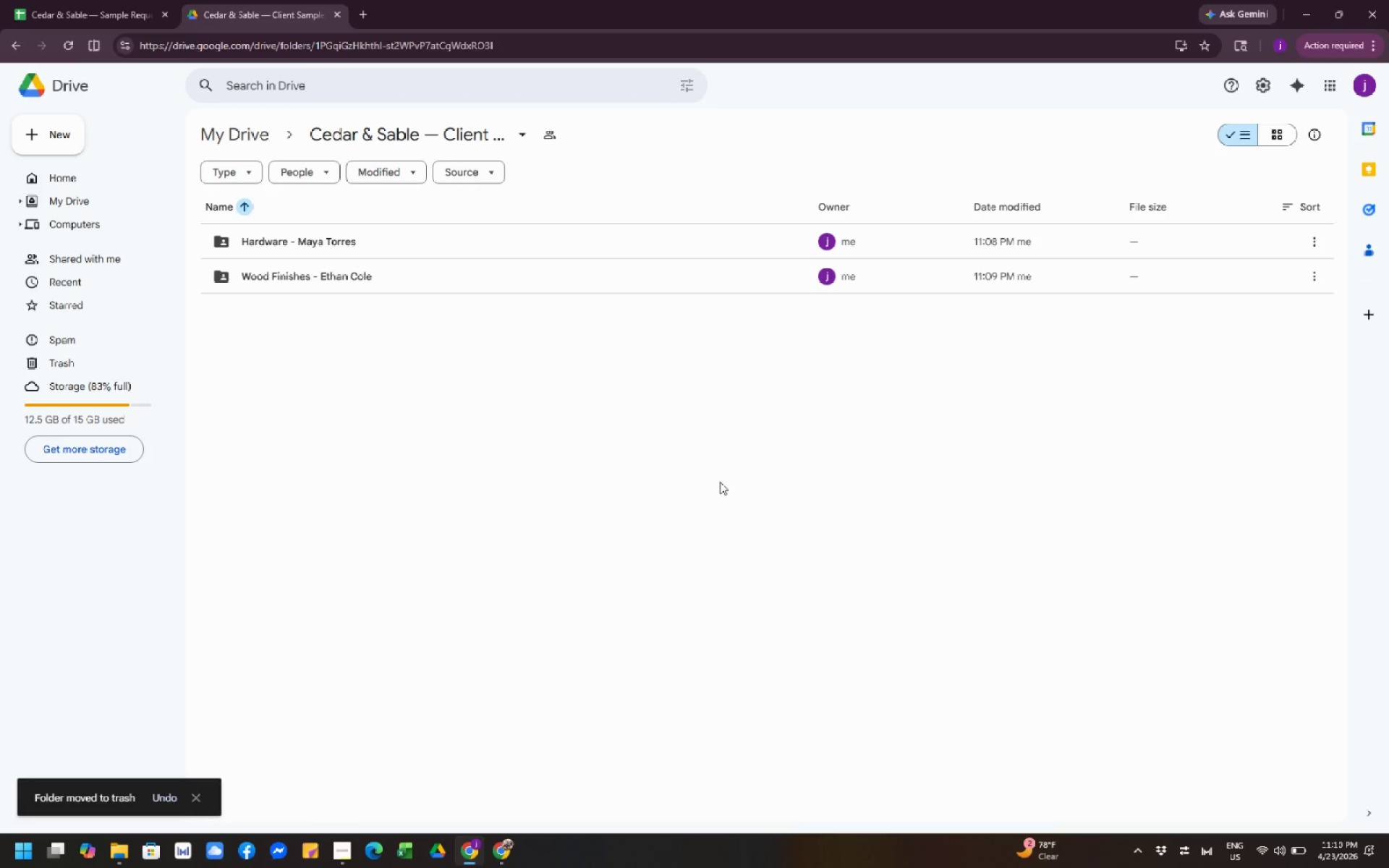 
wait(12.47)
 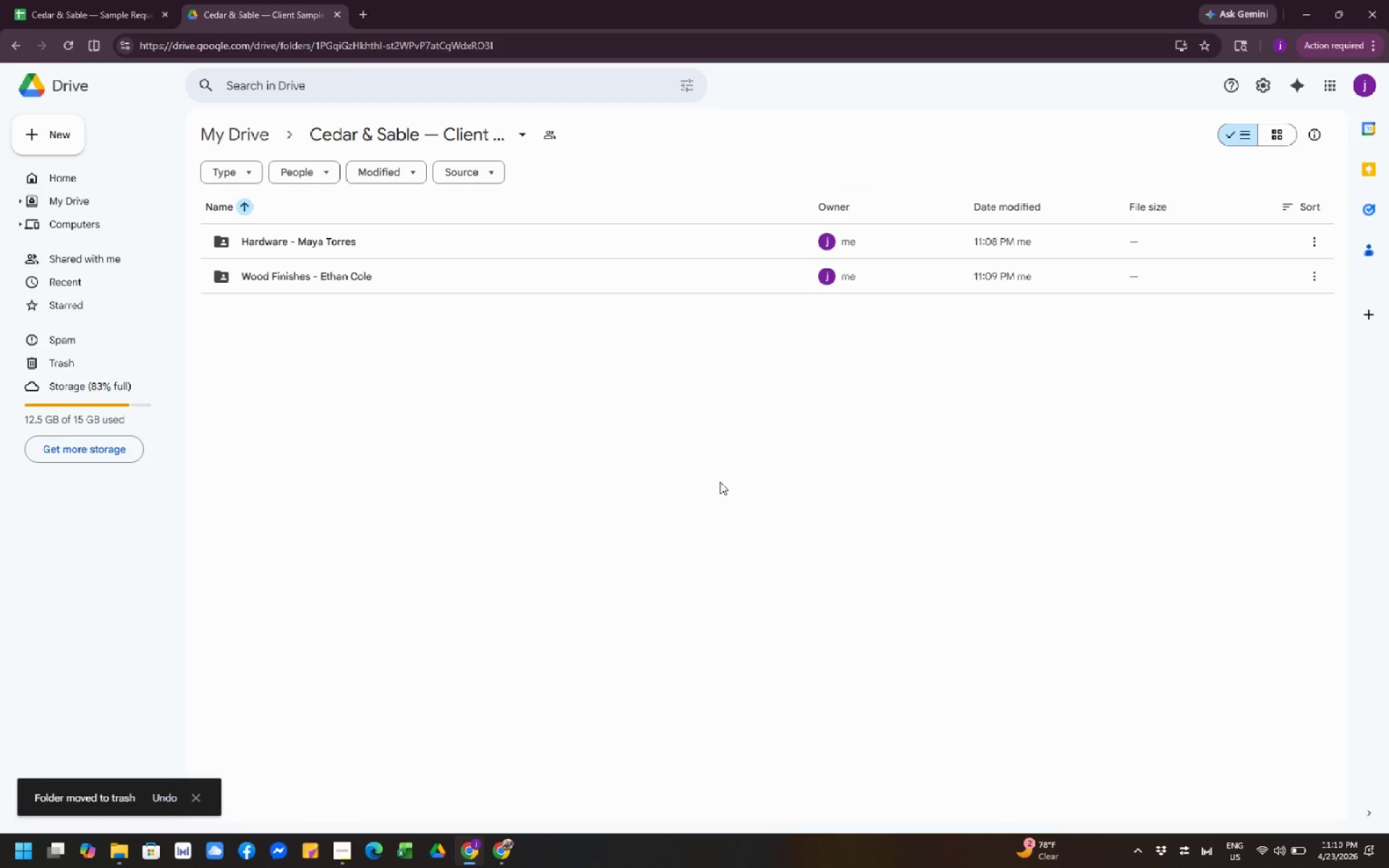 
left_click([86, 25])
 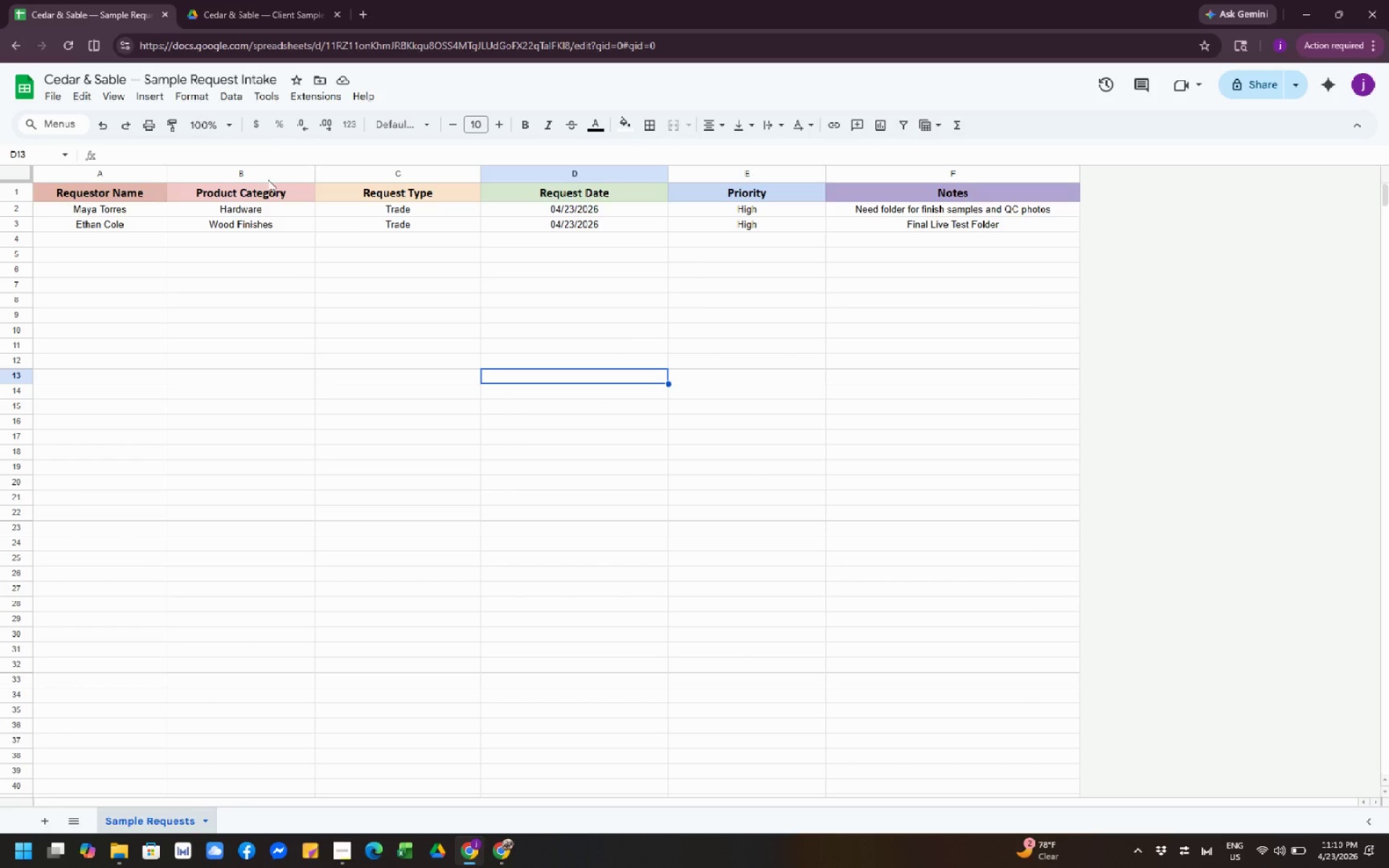 
left_click([247, 15])
 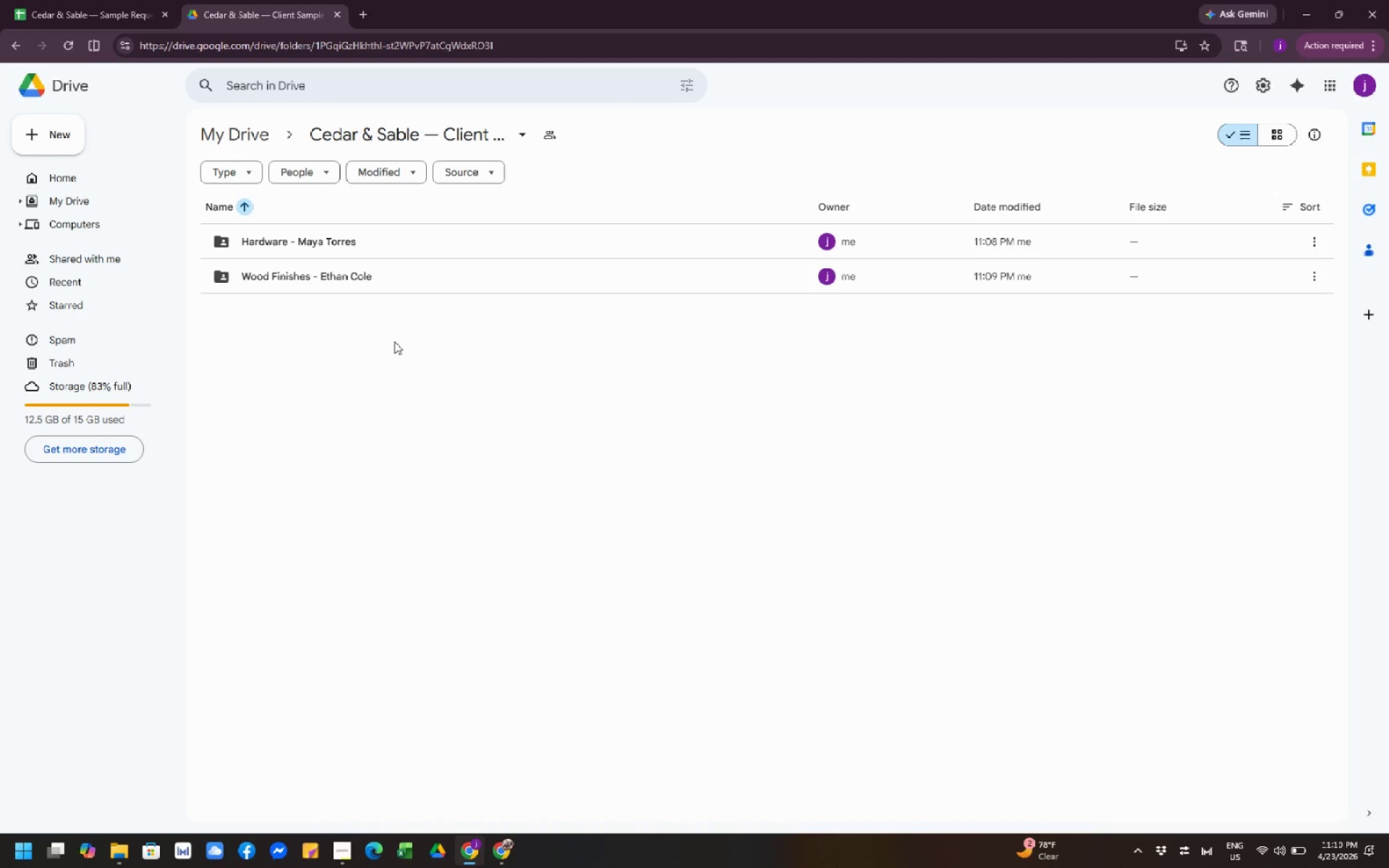 
wait(9.92)
 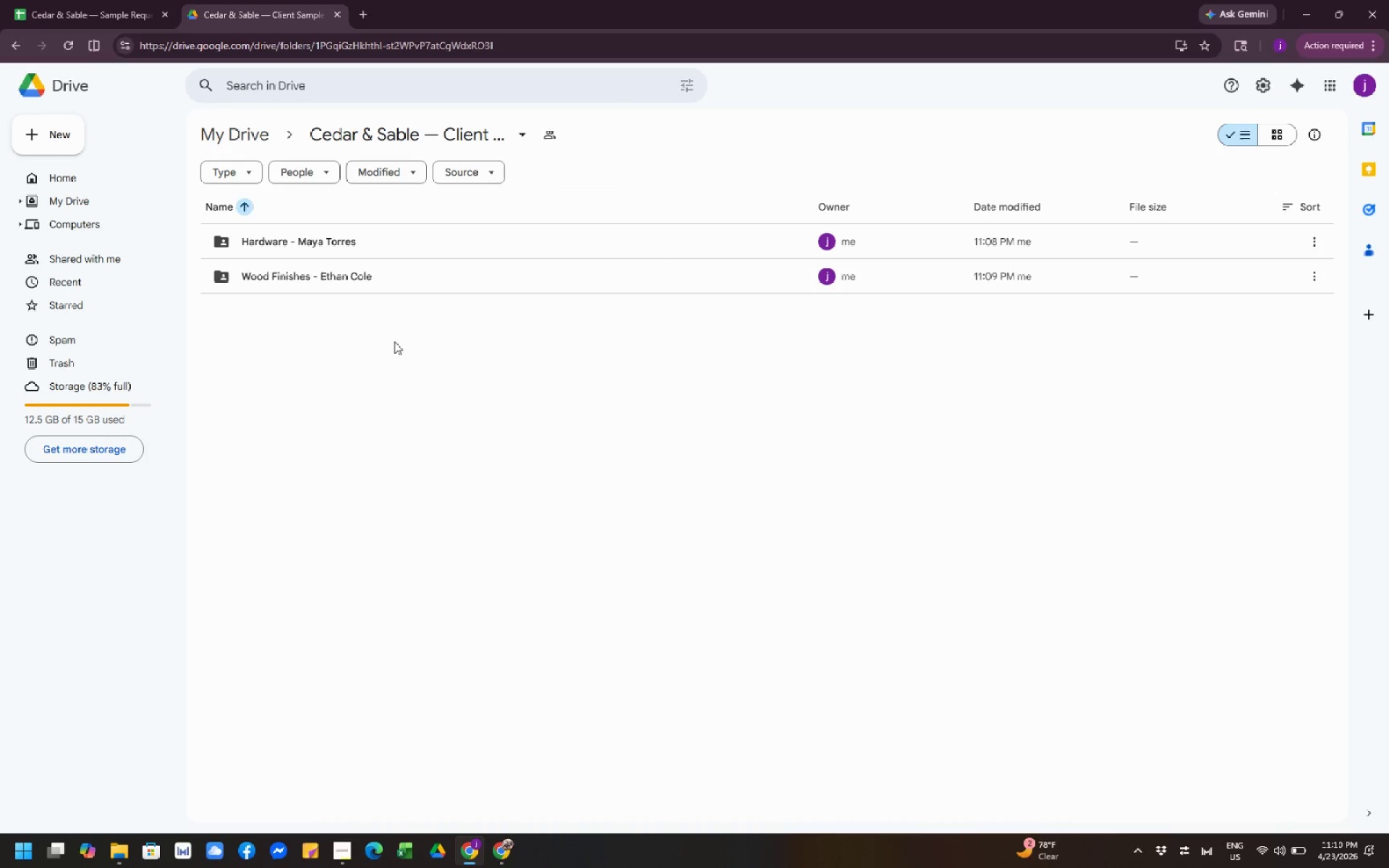 
key(Meta+Shift+S)
 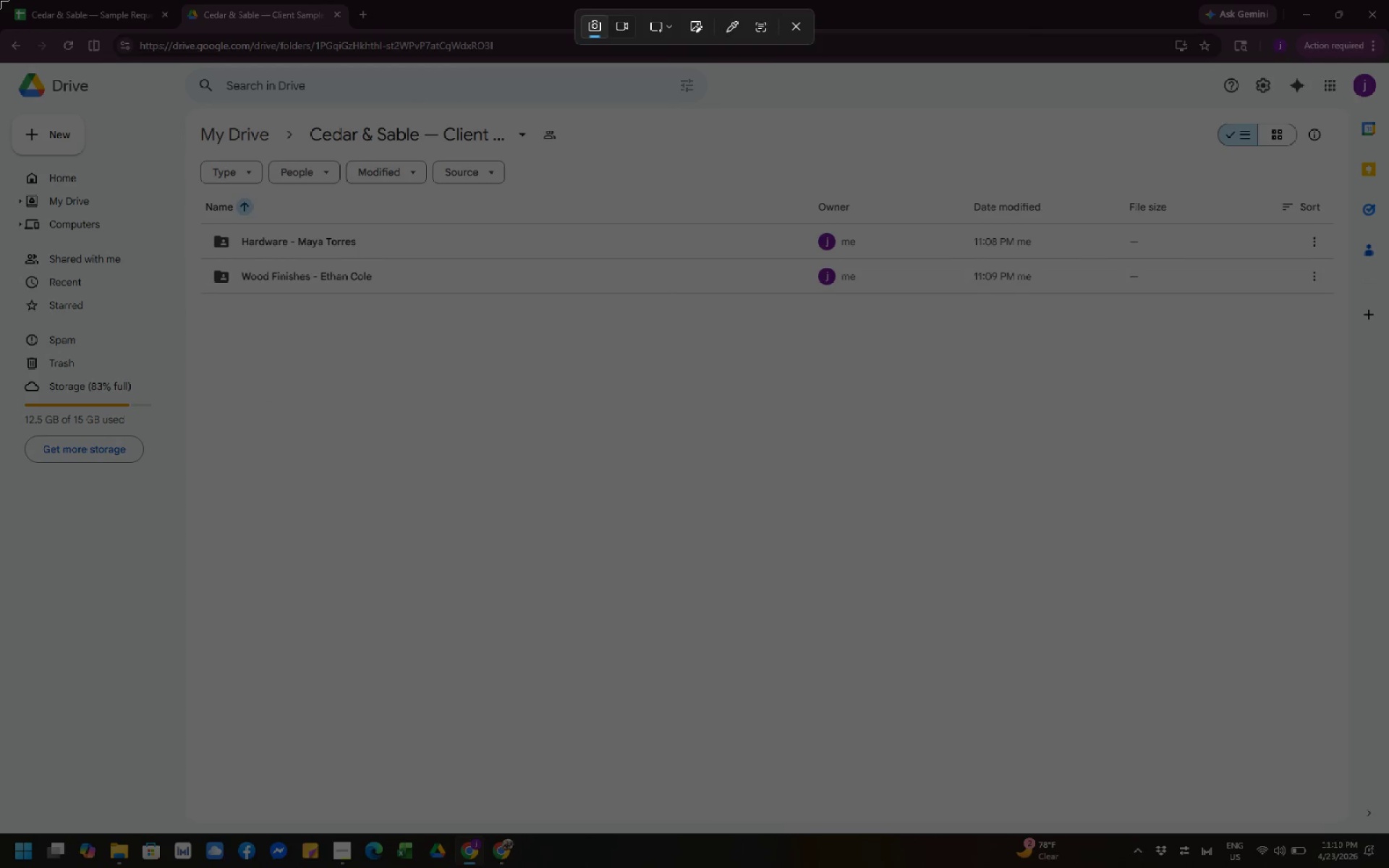 
left_click_drag(start_coordinate=[0, 0], to_coordinate=[1388, 867])
 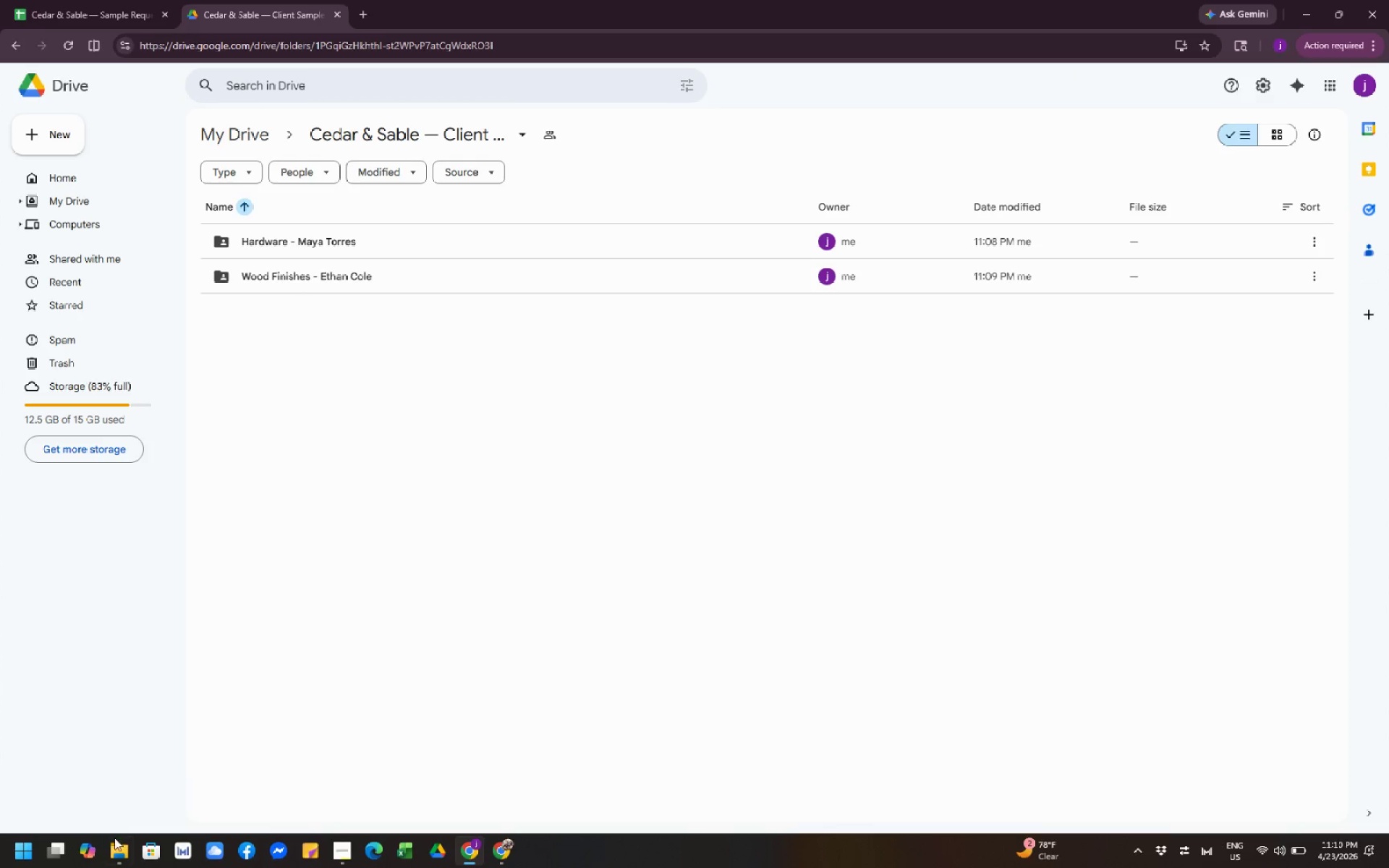 
left_click([118, 848])
 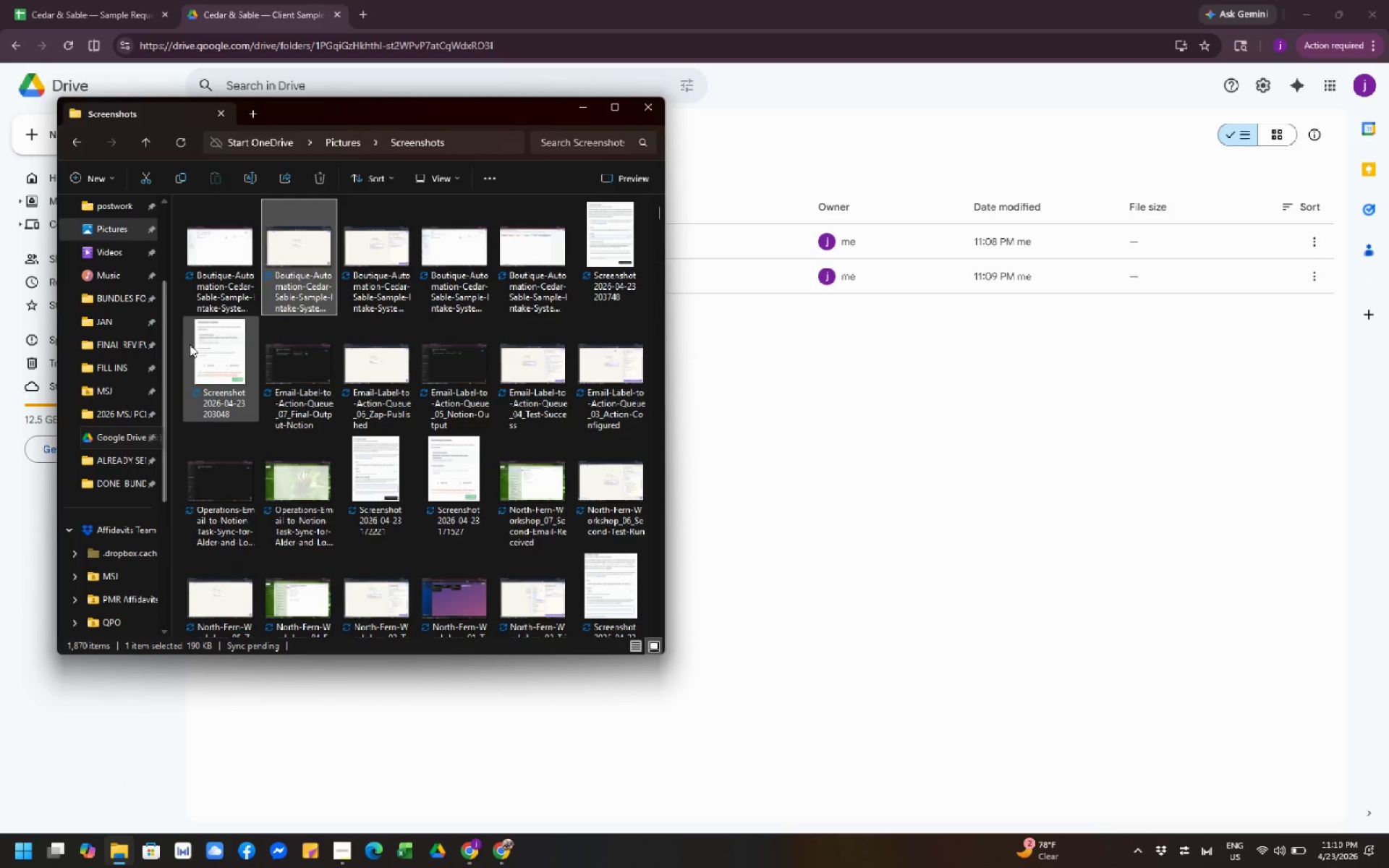 
left_click([213, 306])
 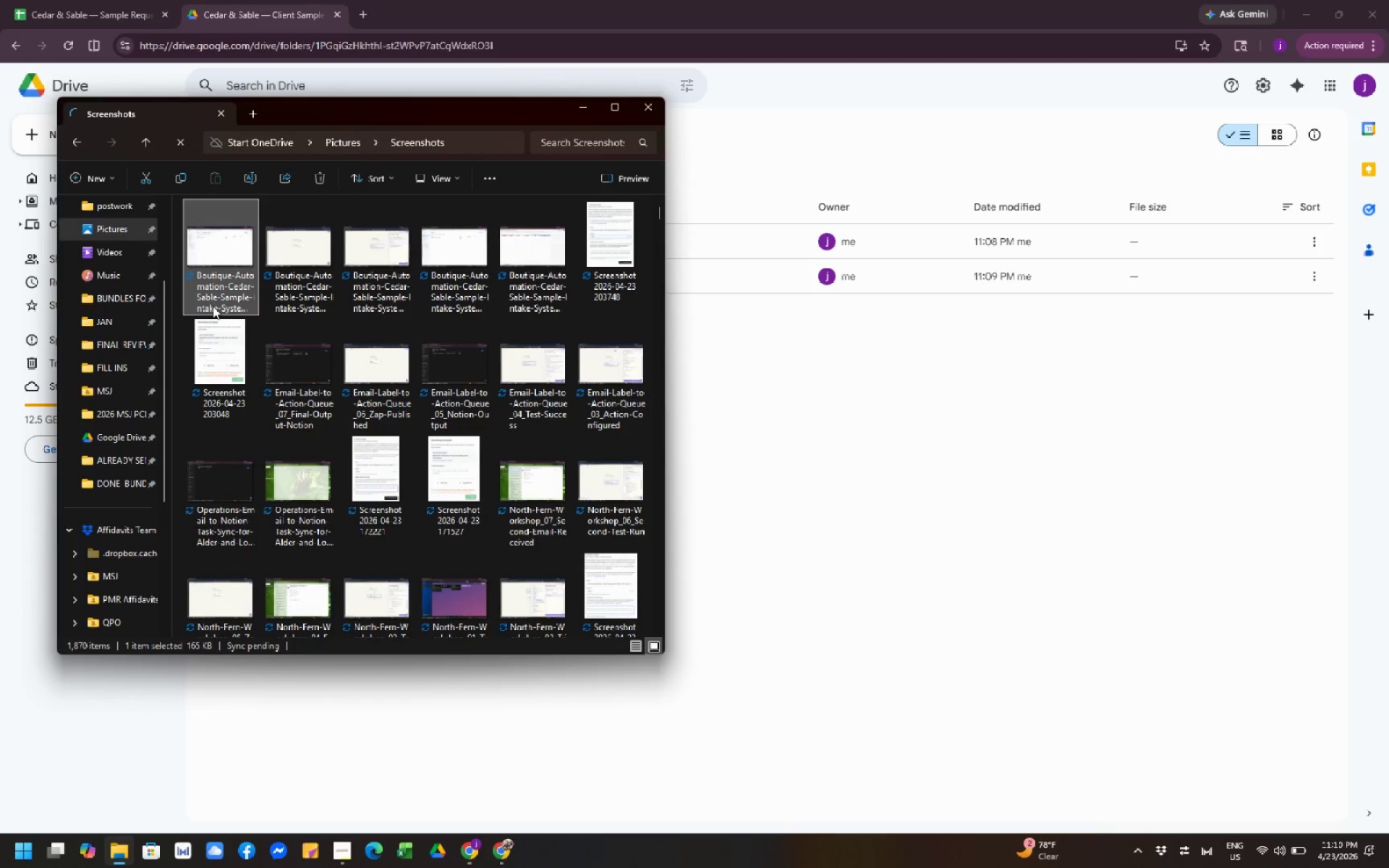 
key(F2)
 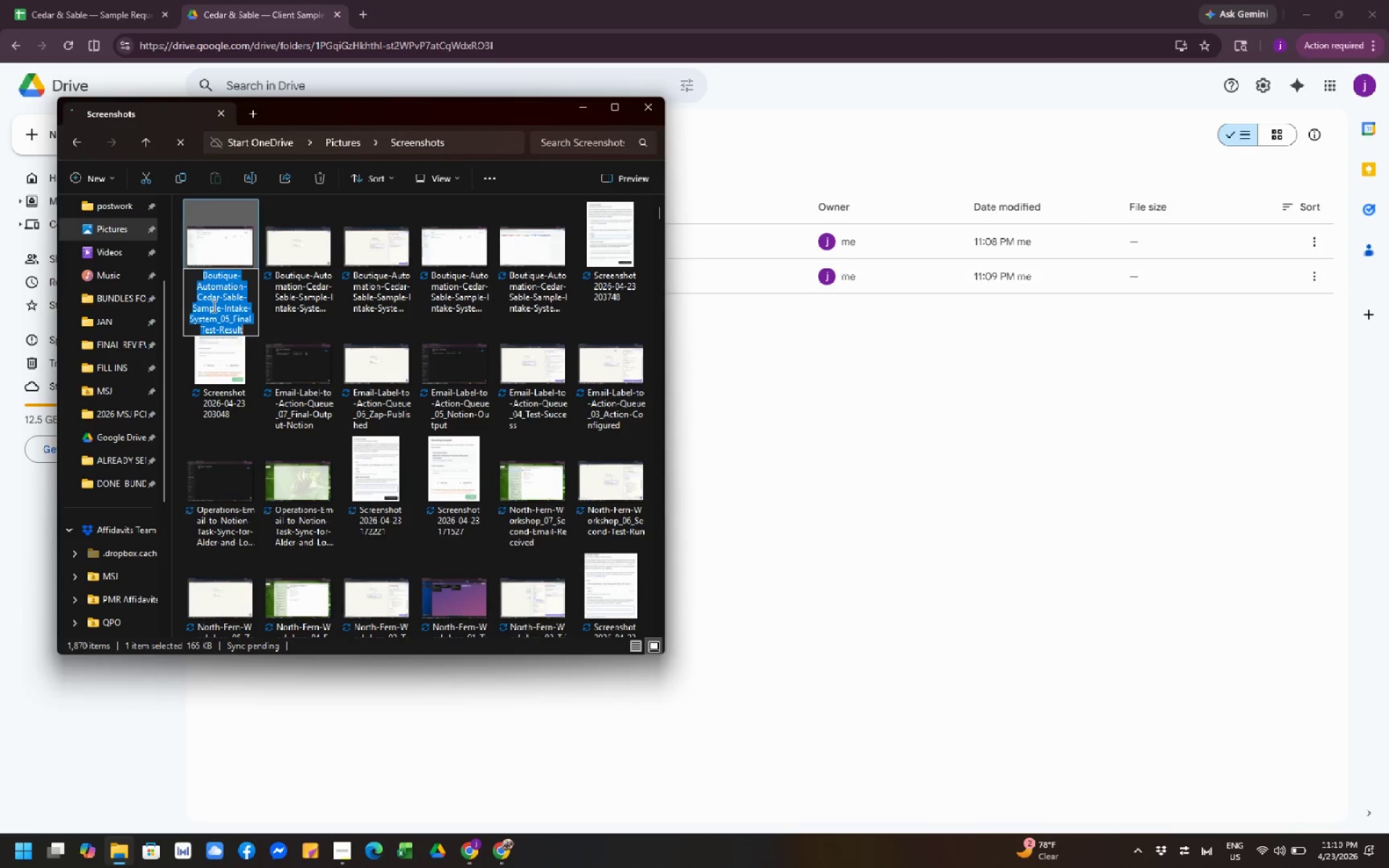 
key(Control+V)
 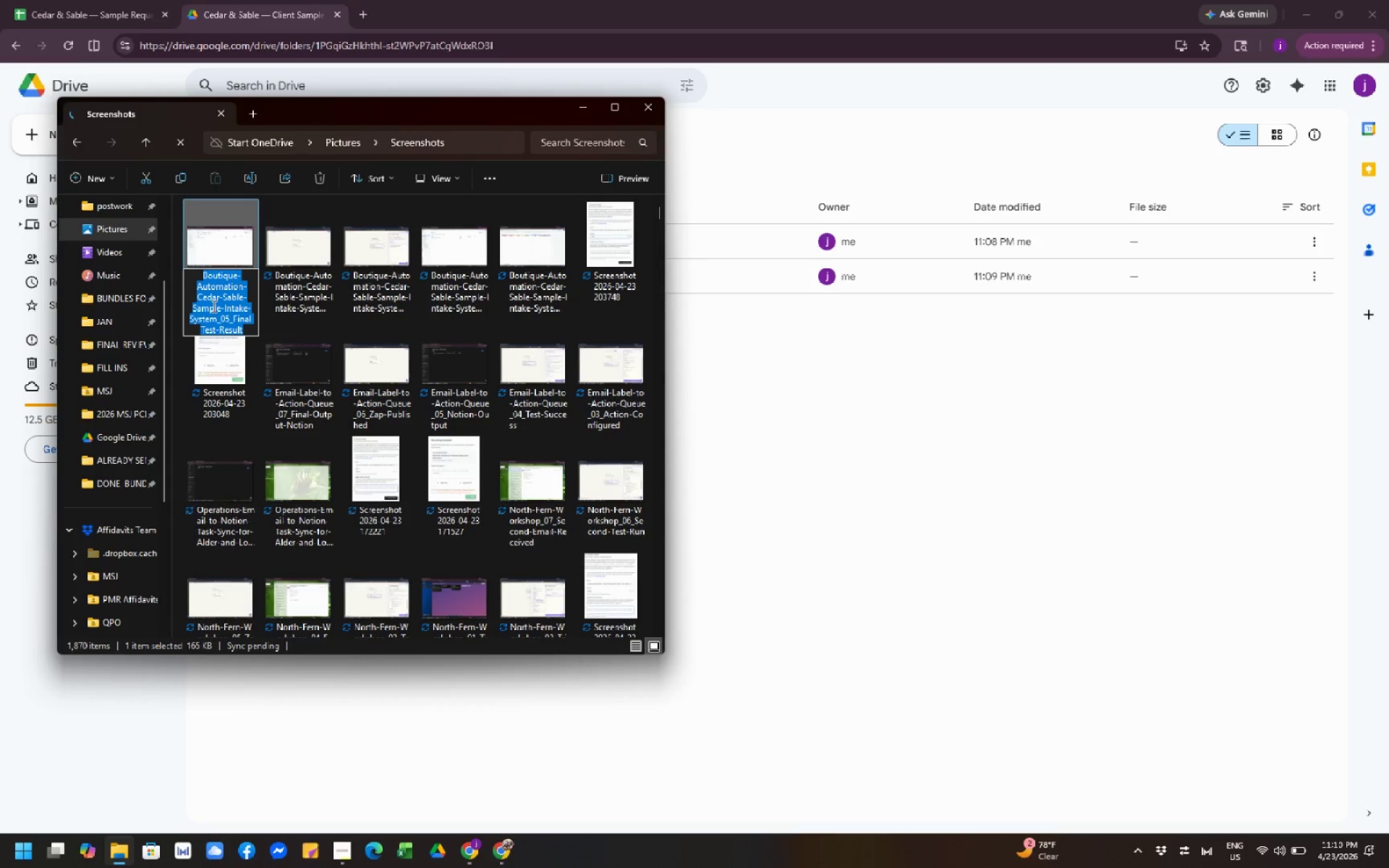 
key(Control+C)
 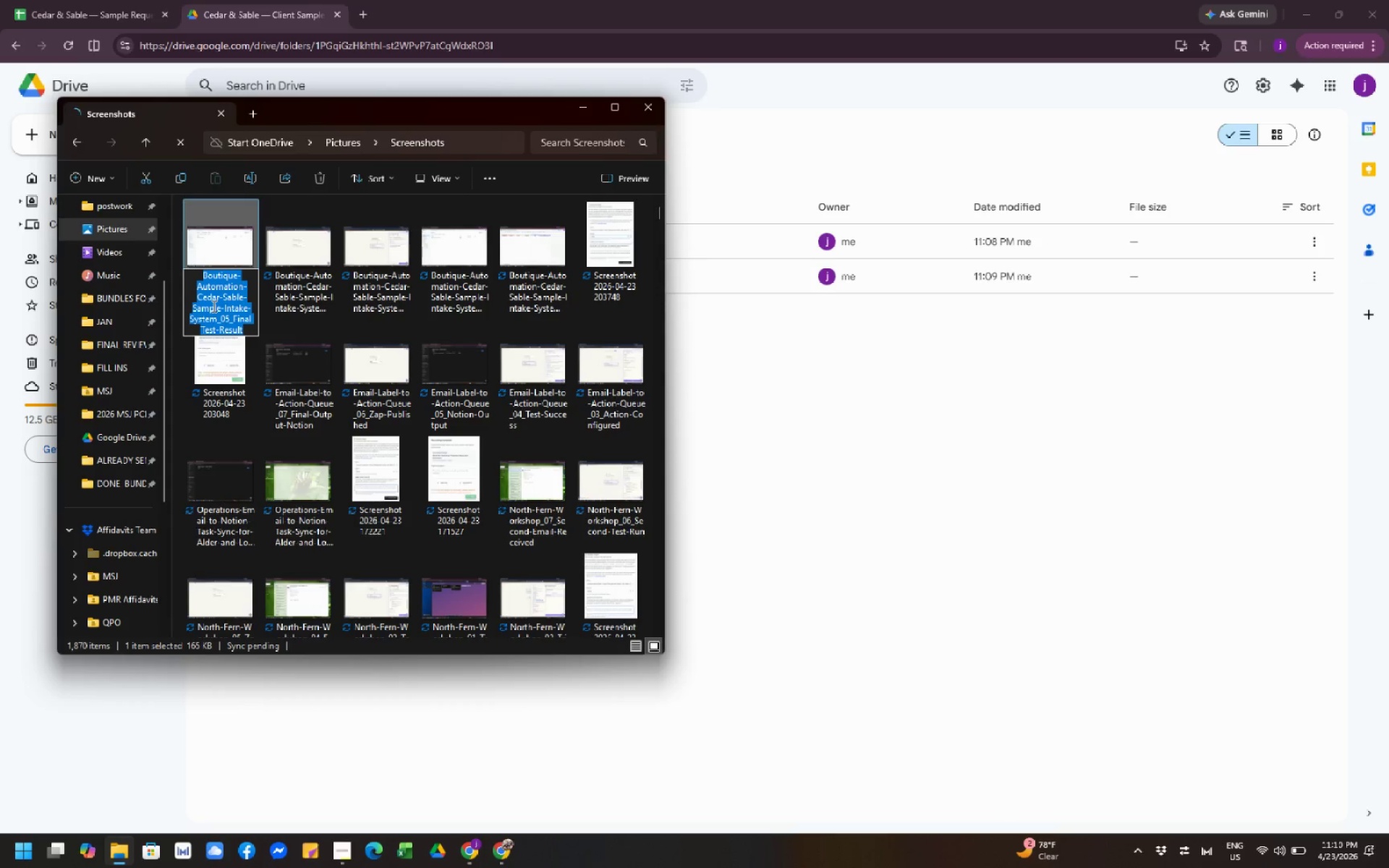 
key(Control+C)
 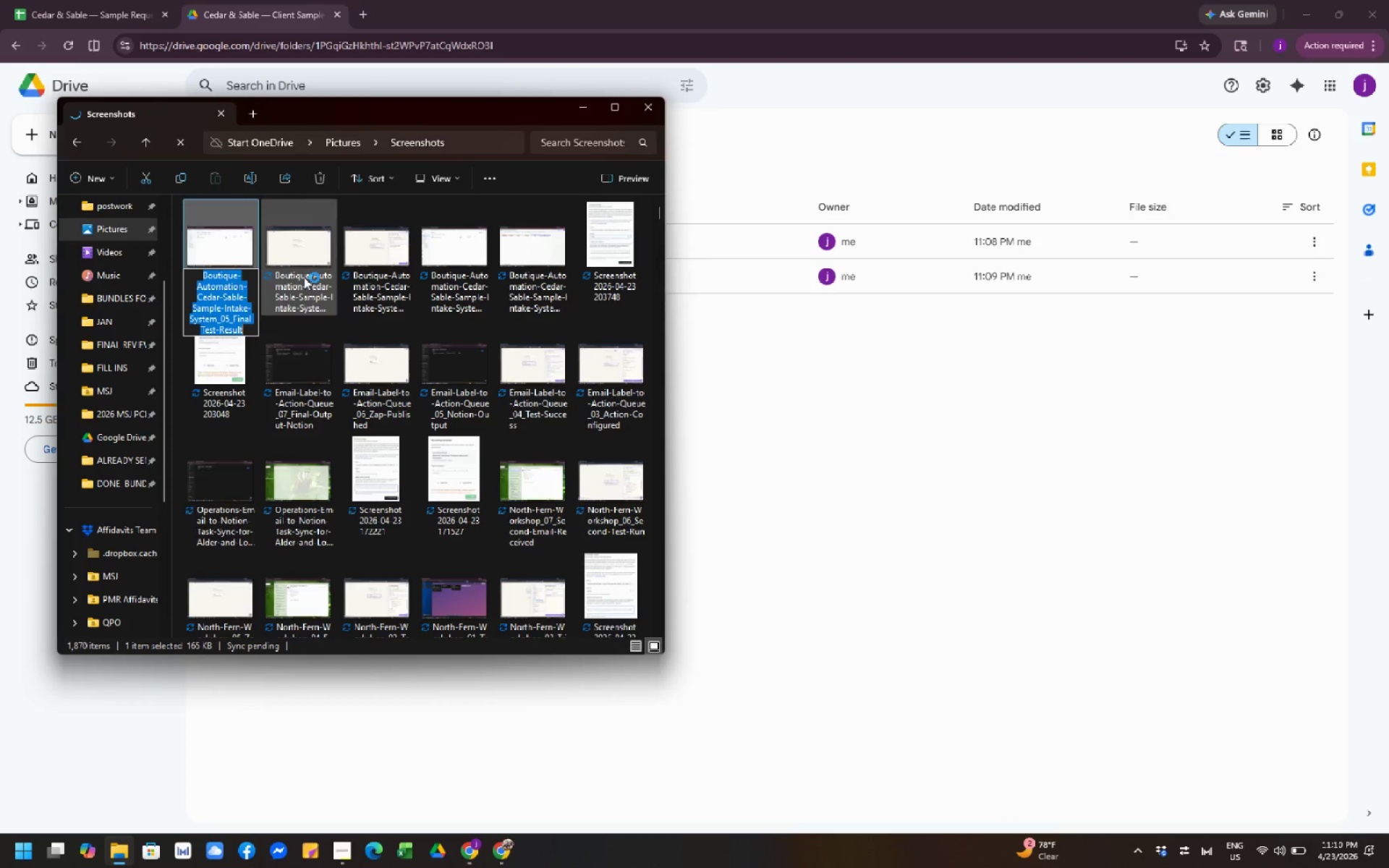 
left_click([304, 277])
 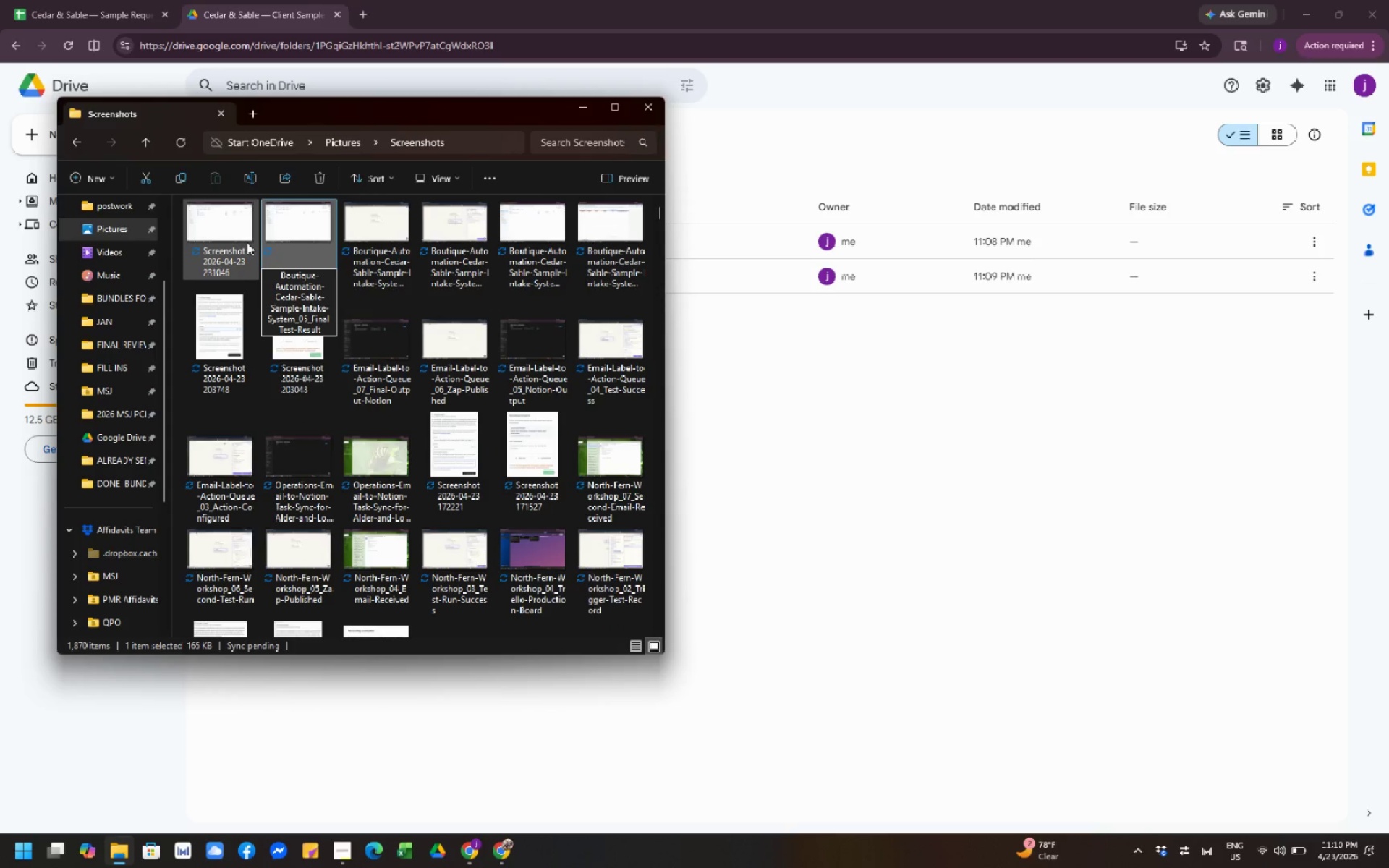 
left_click([245, 242])
 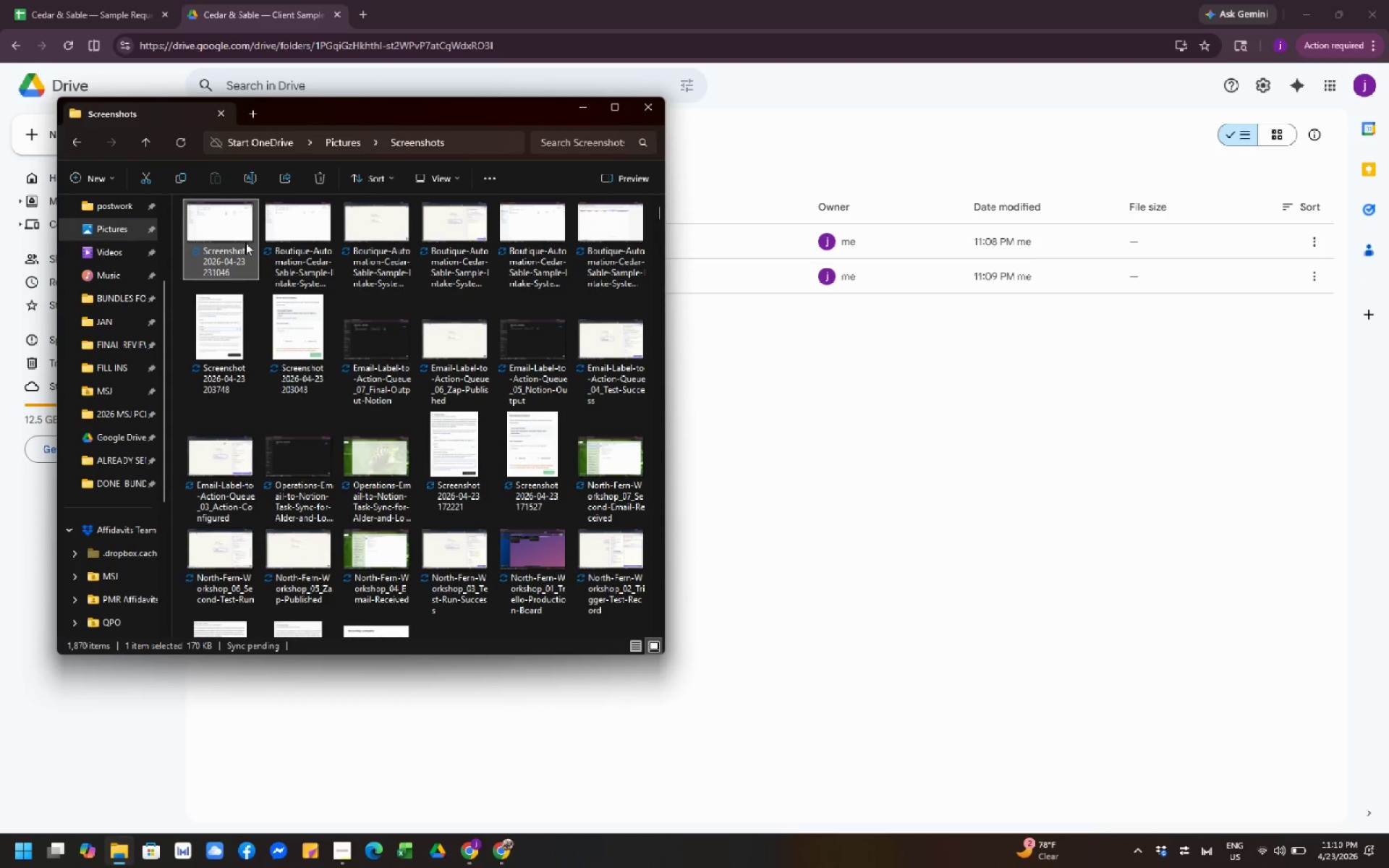 
key(F2)
 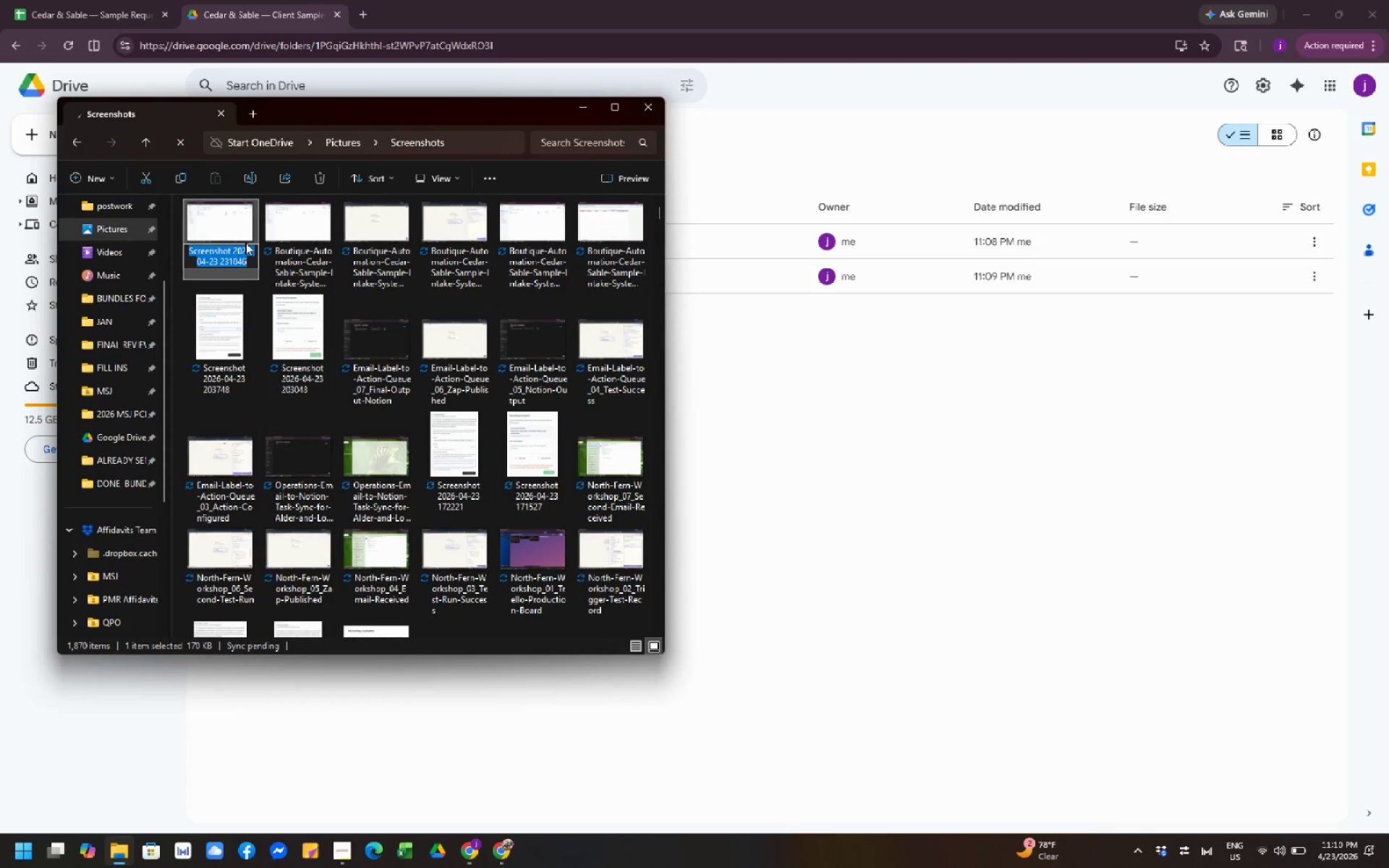 
key(Control+V)
 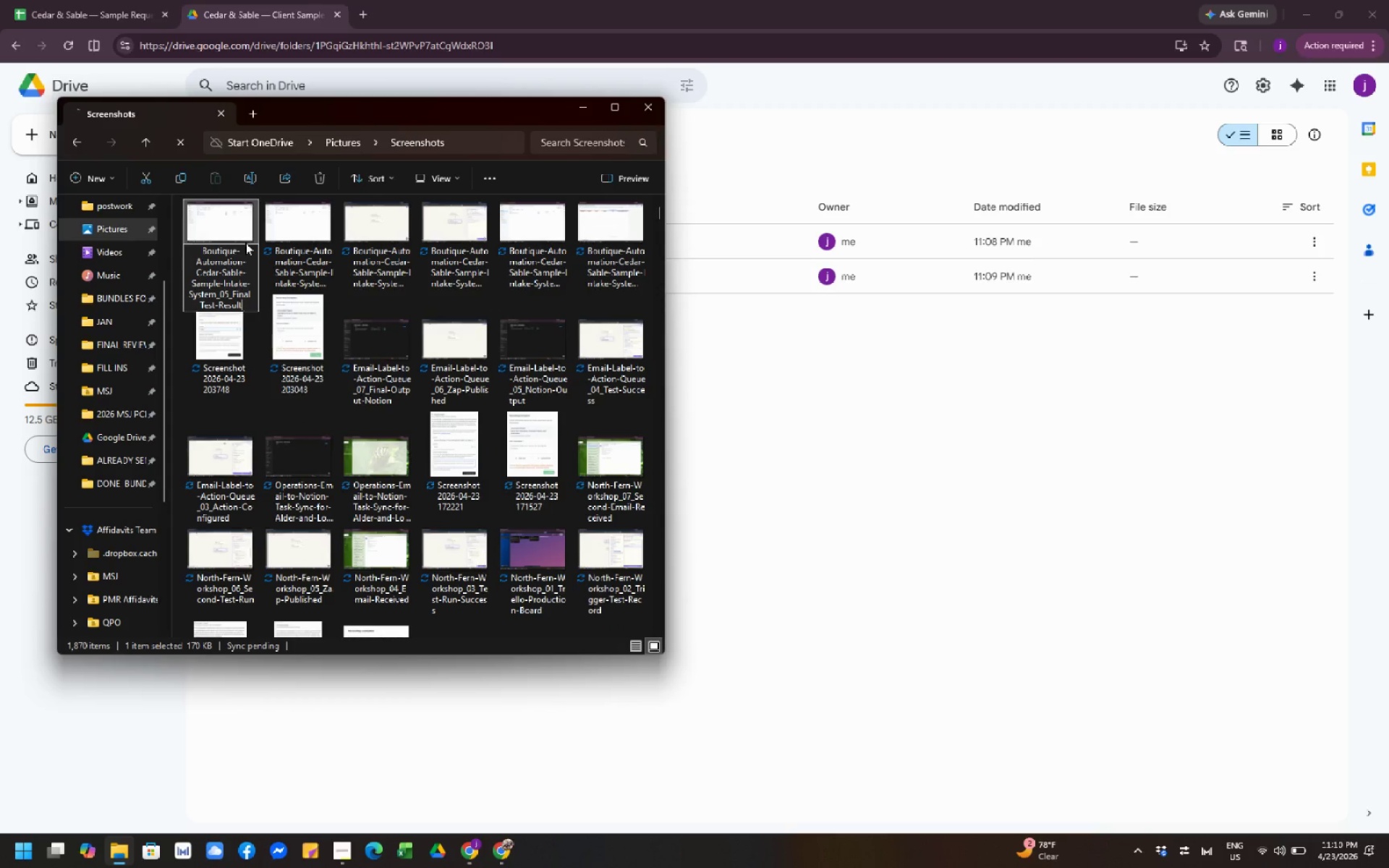 
key(ArrowUp)
 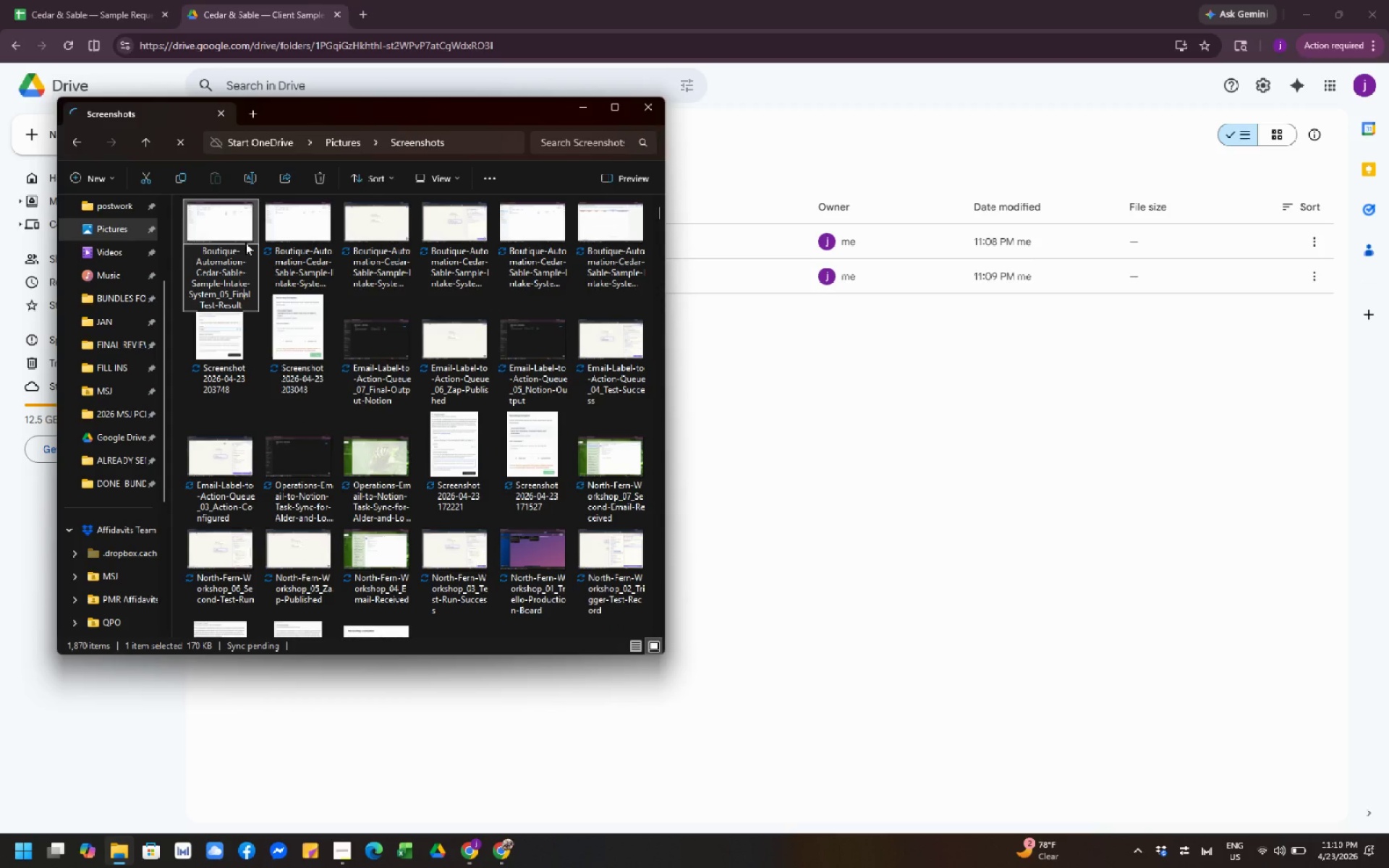 
key(ArrowLeft)
 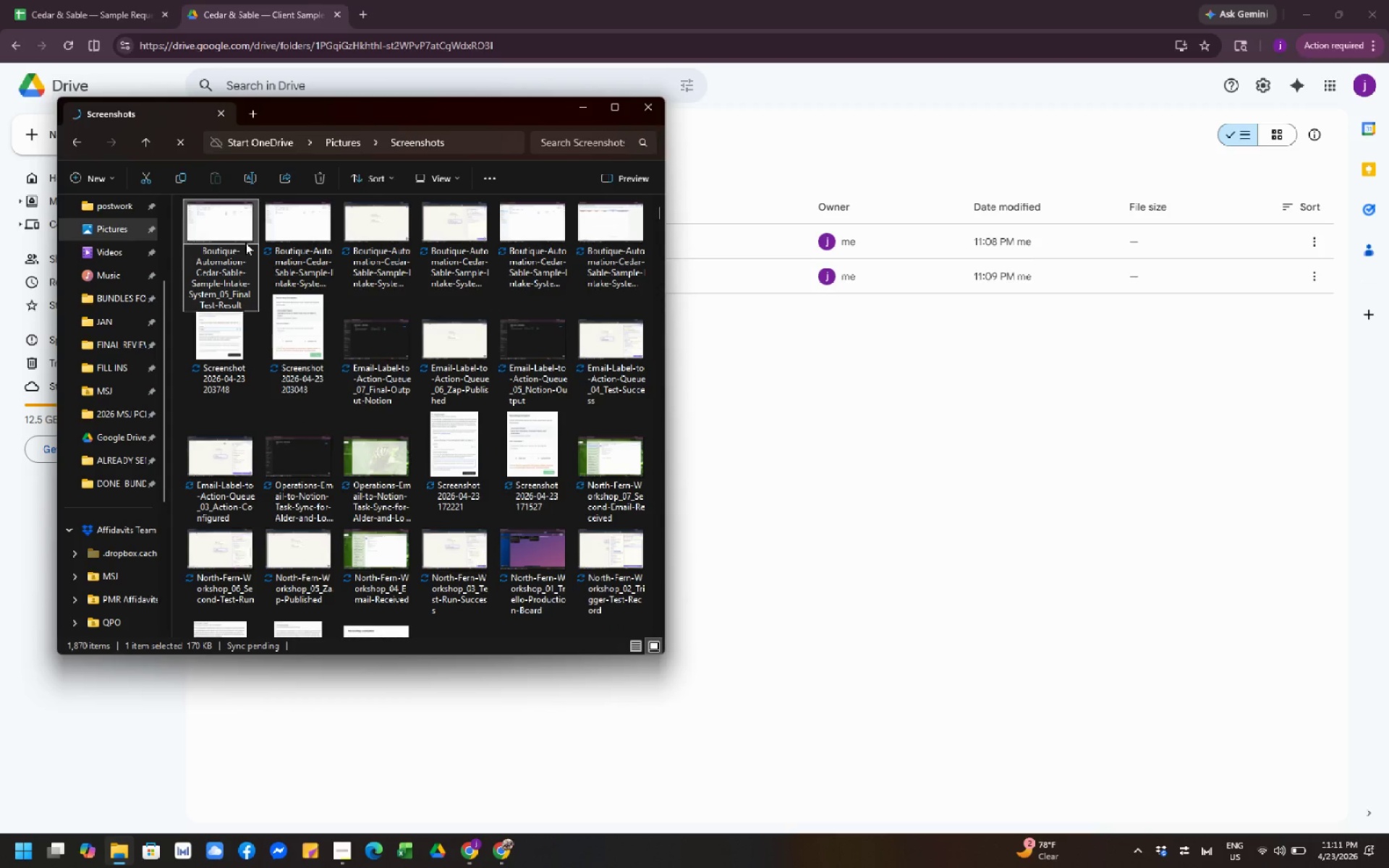 
key(ArrowLeft)
 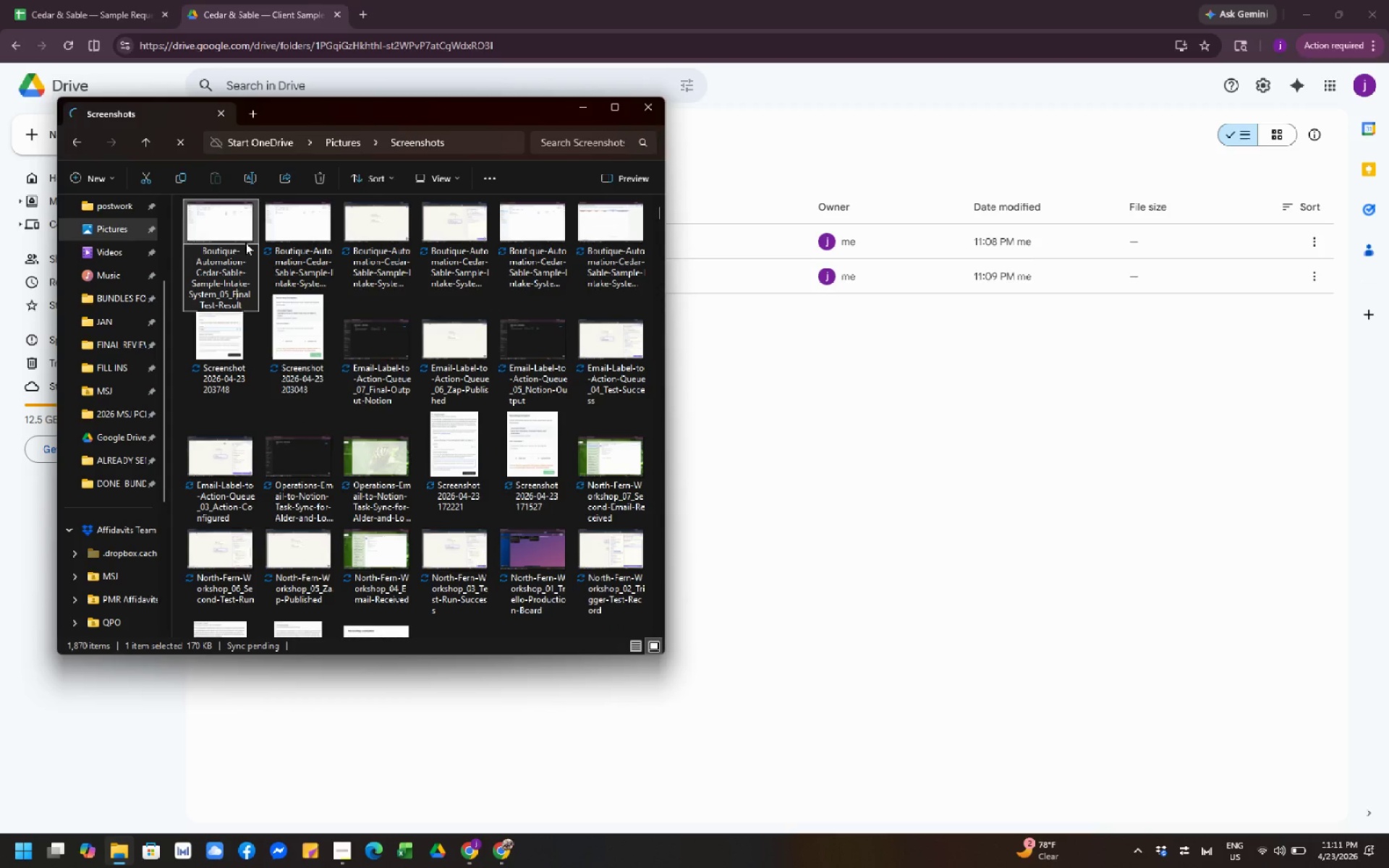 
key(ArrowLeft)
 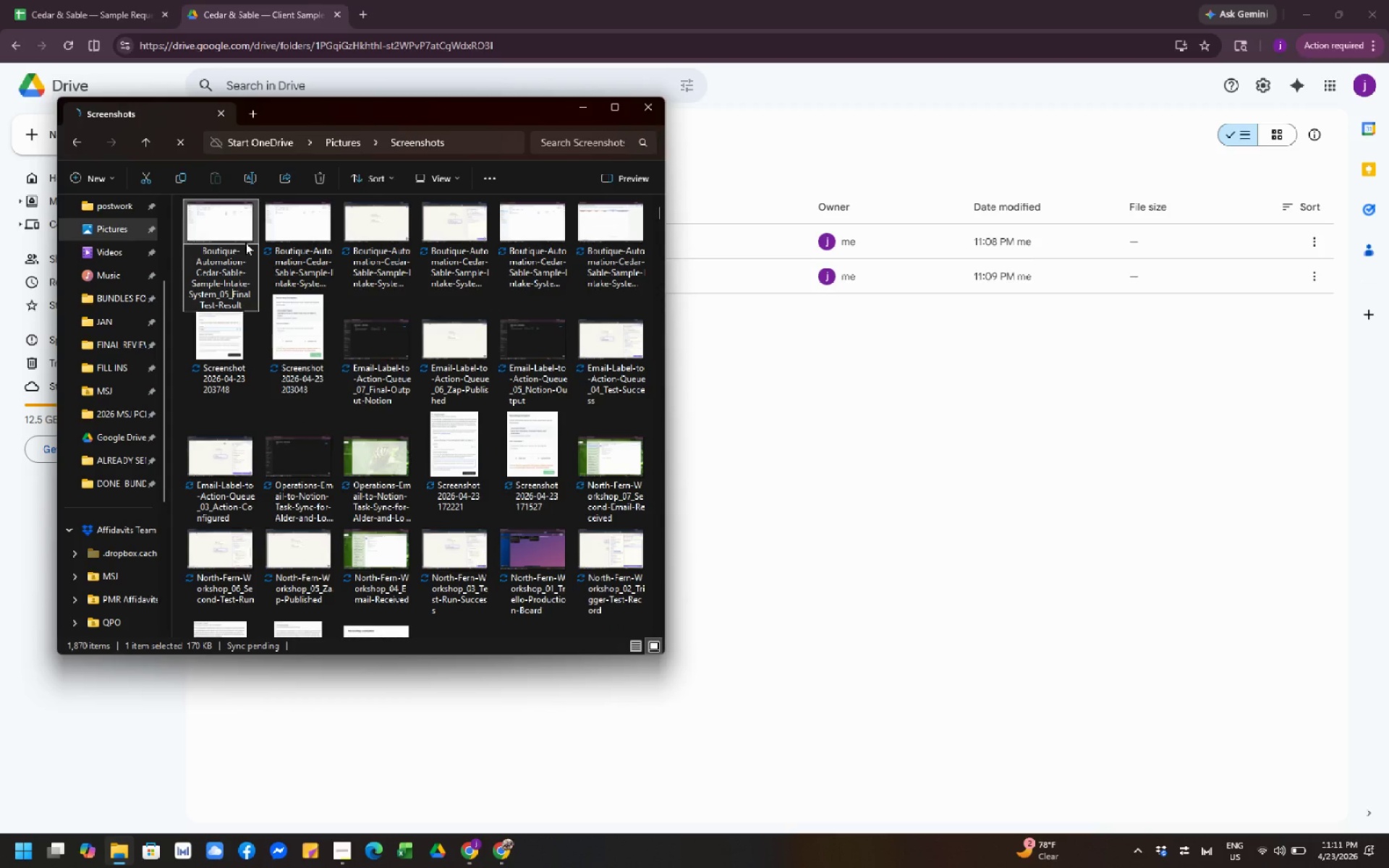 
key(ArrowLeft)
 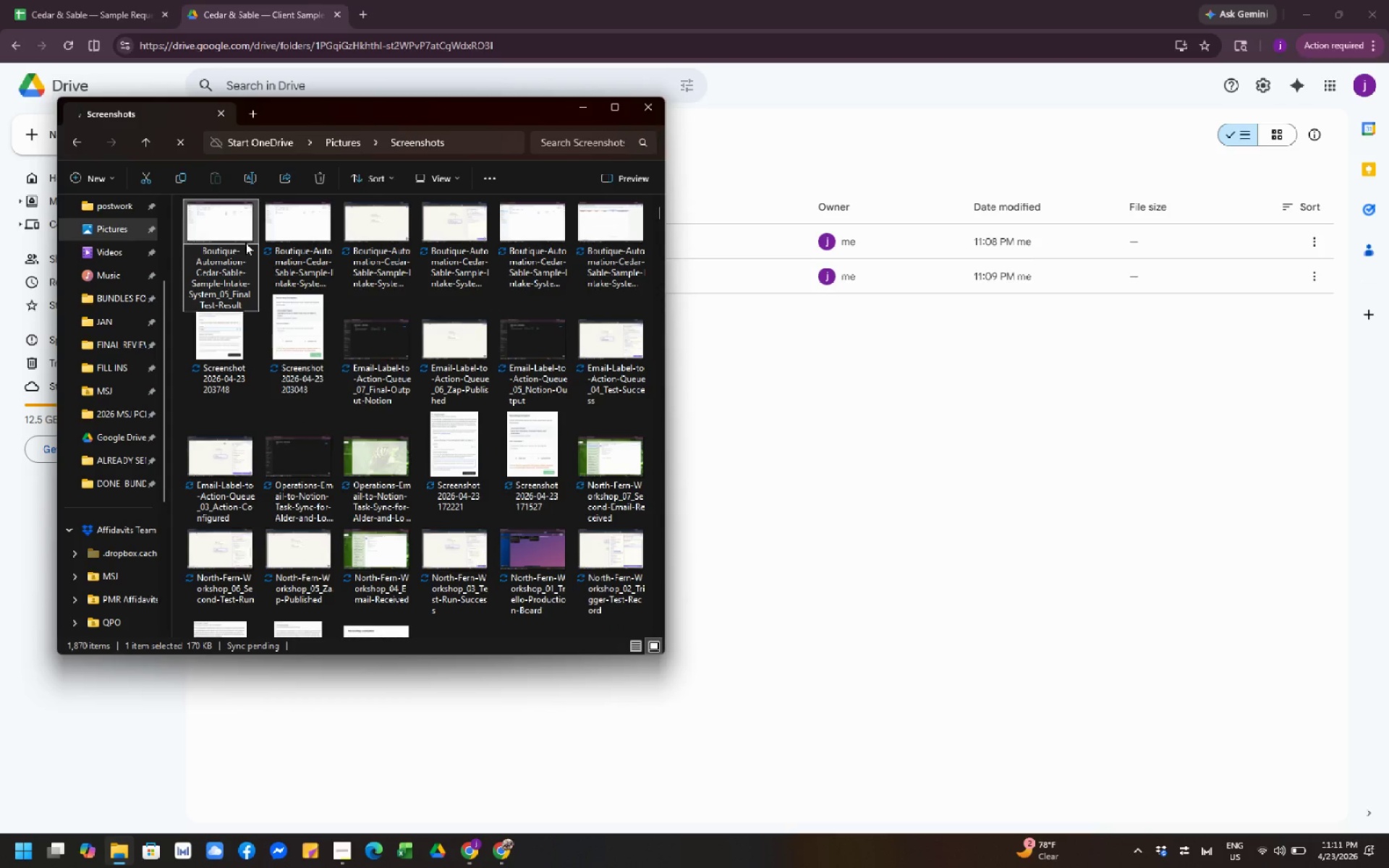 
key(Backspace)
 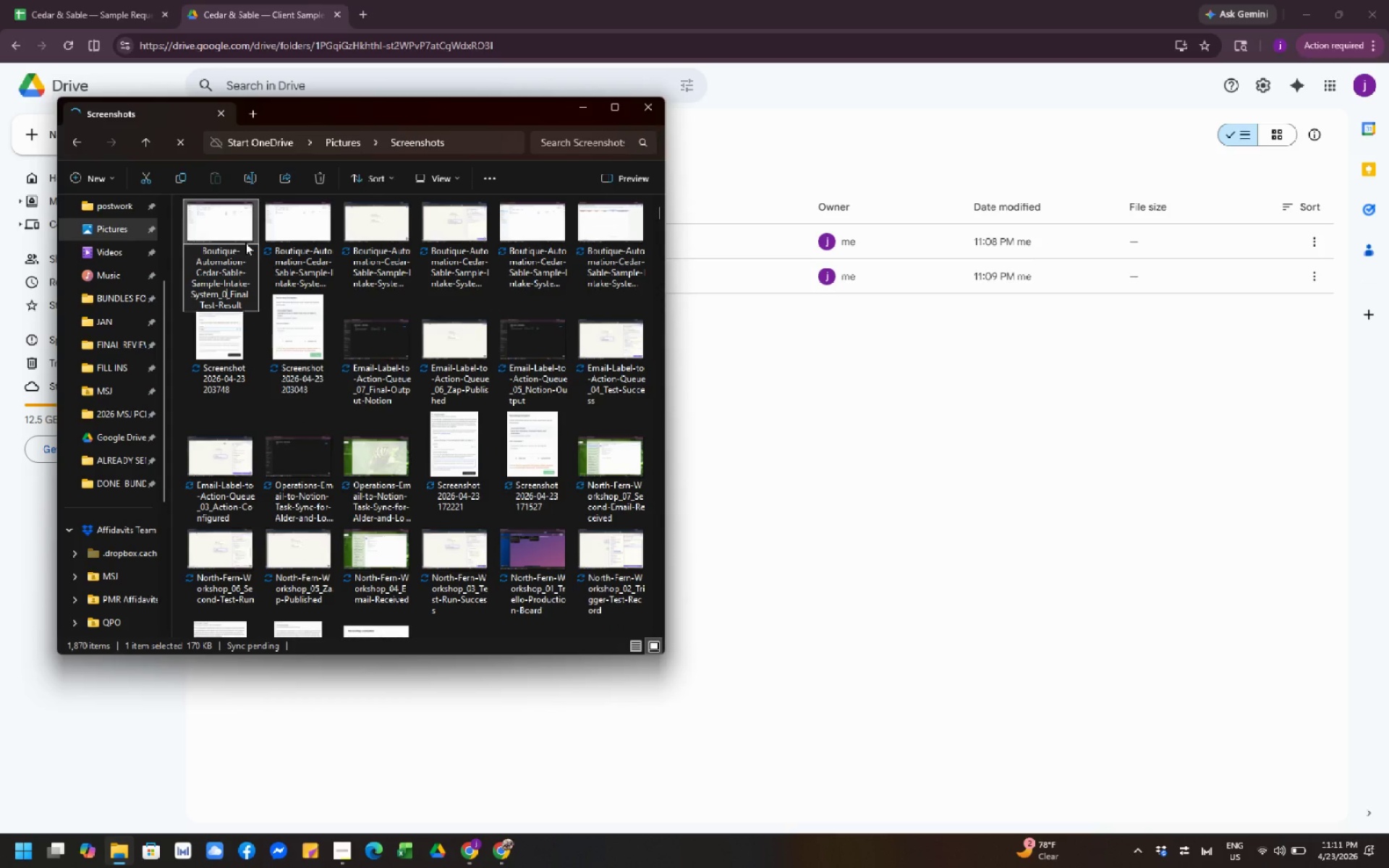 
key(Numpad6)
 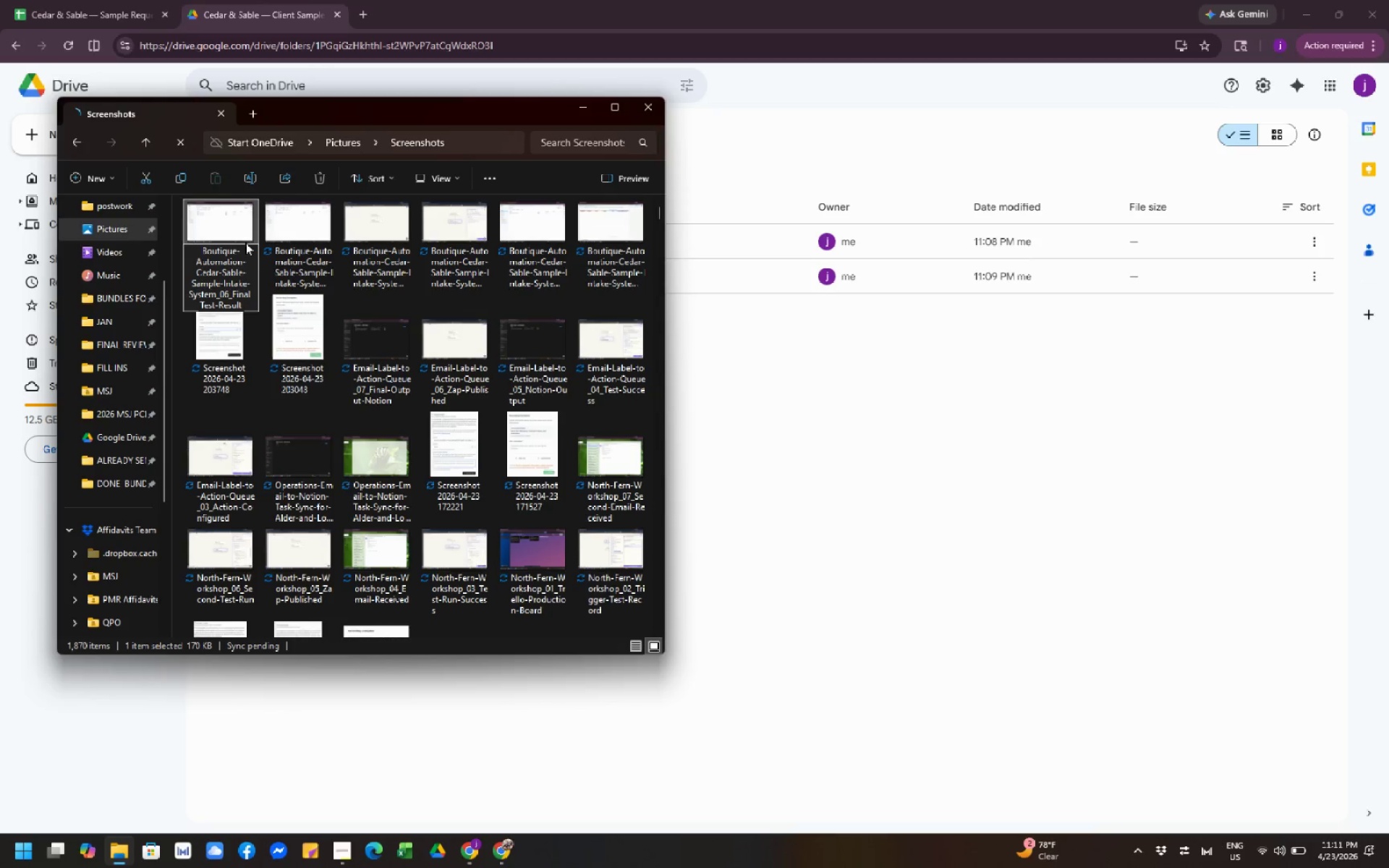 
key(ArrowRight)
 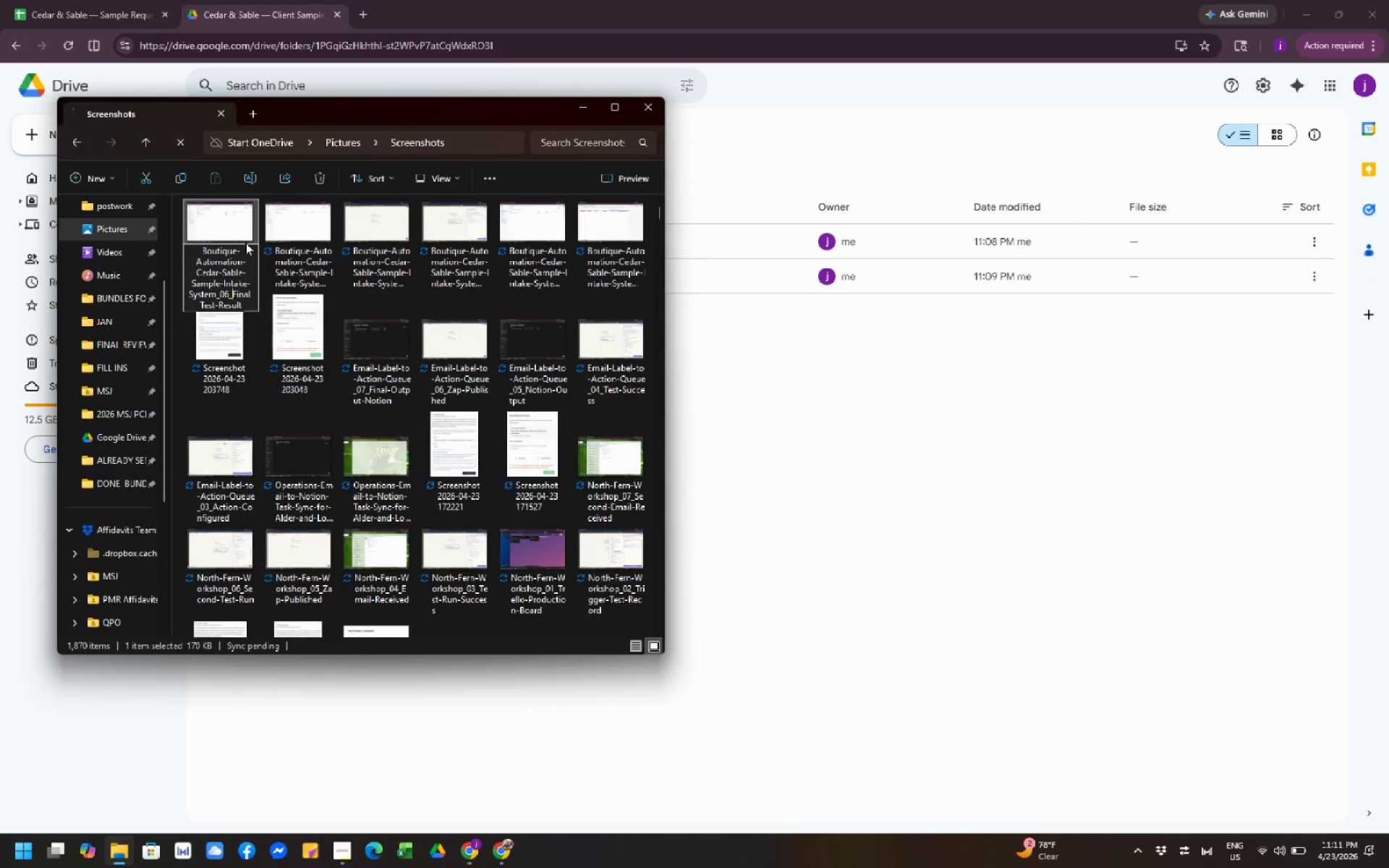 
key(Control+Shift+ArrowRight)
 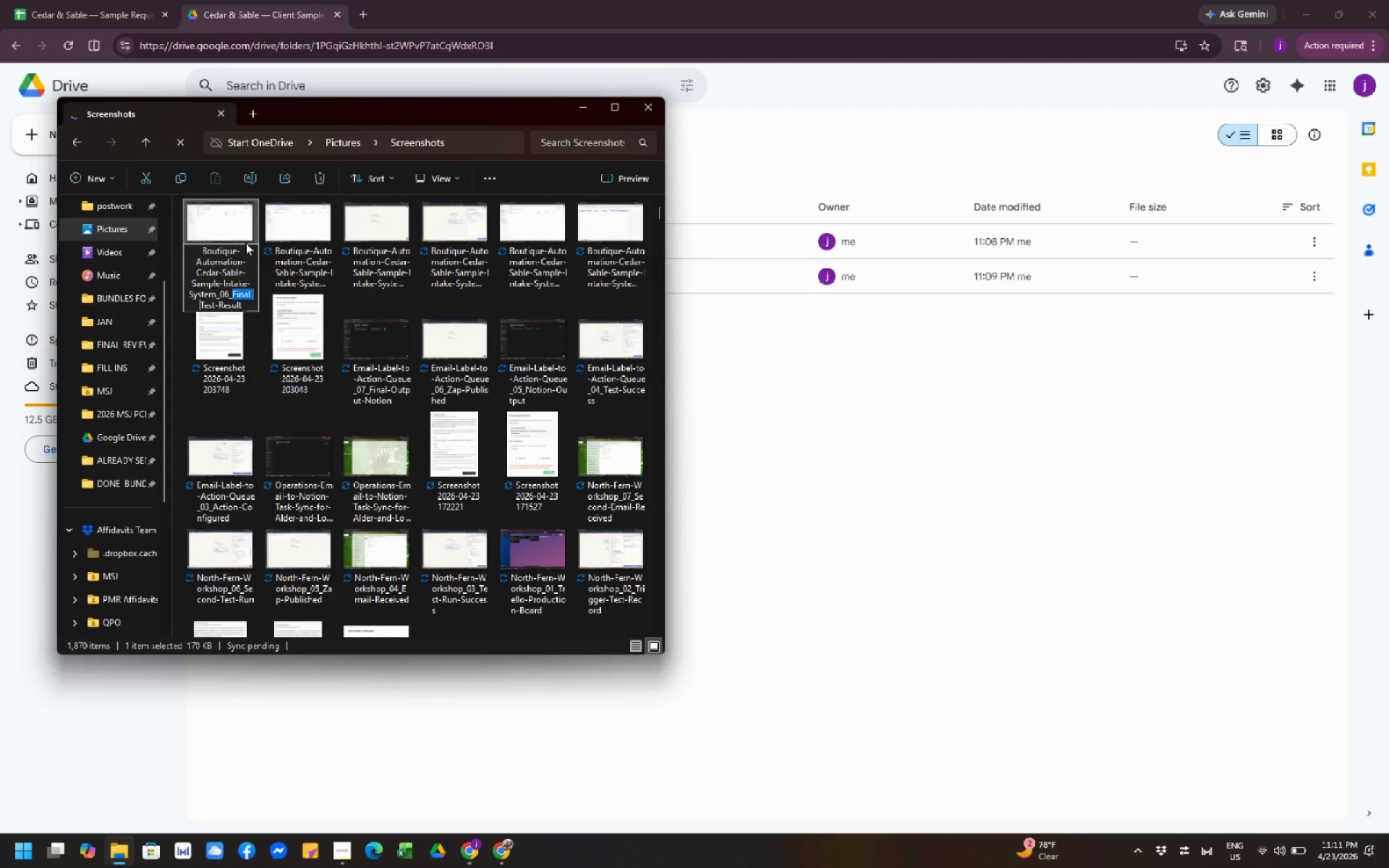 
key(Control+Shift+ArrowRight)
 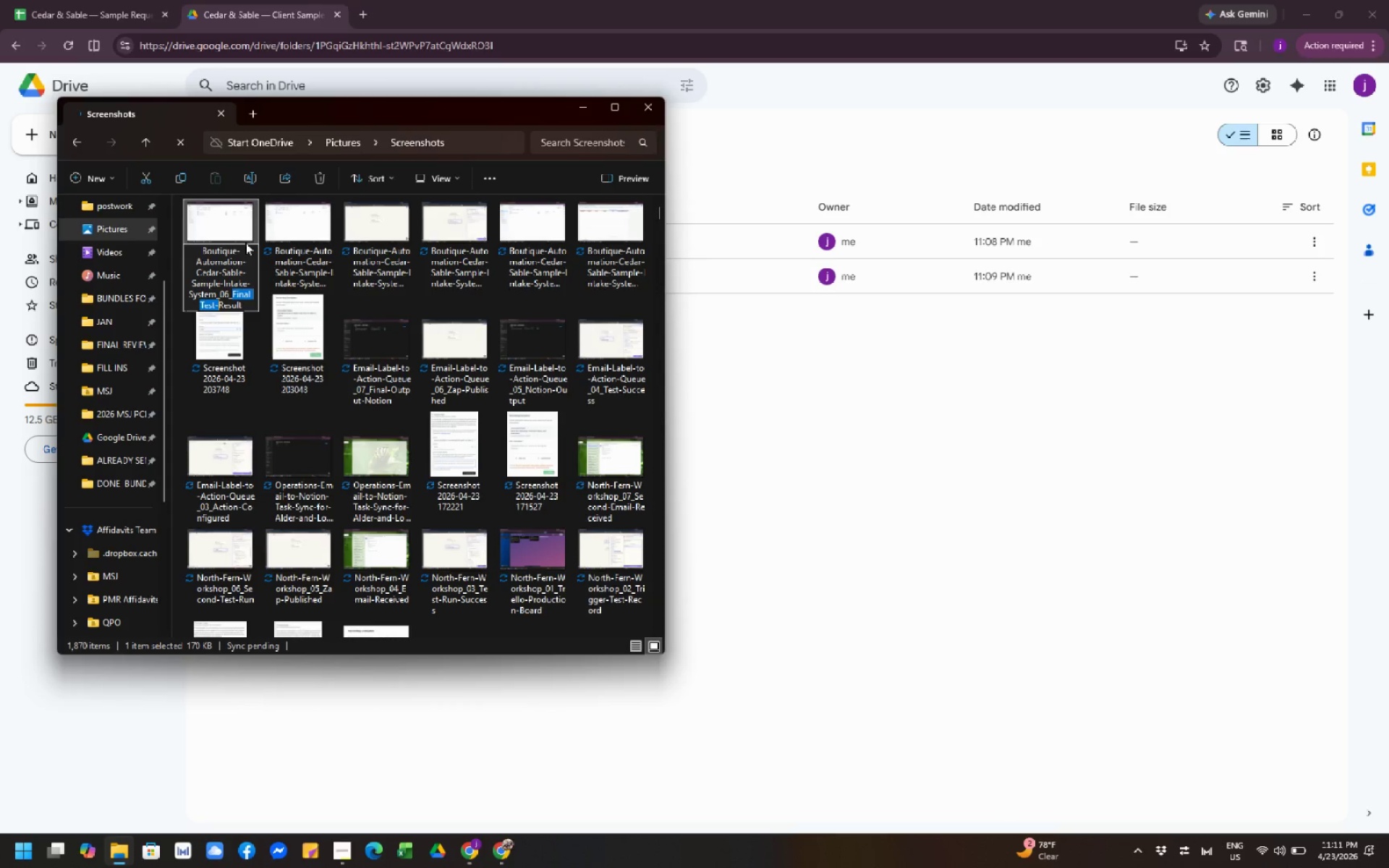 
key(Control+Shift+ArrowUp)
 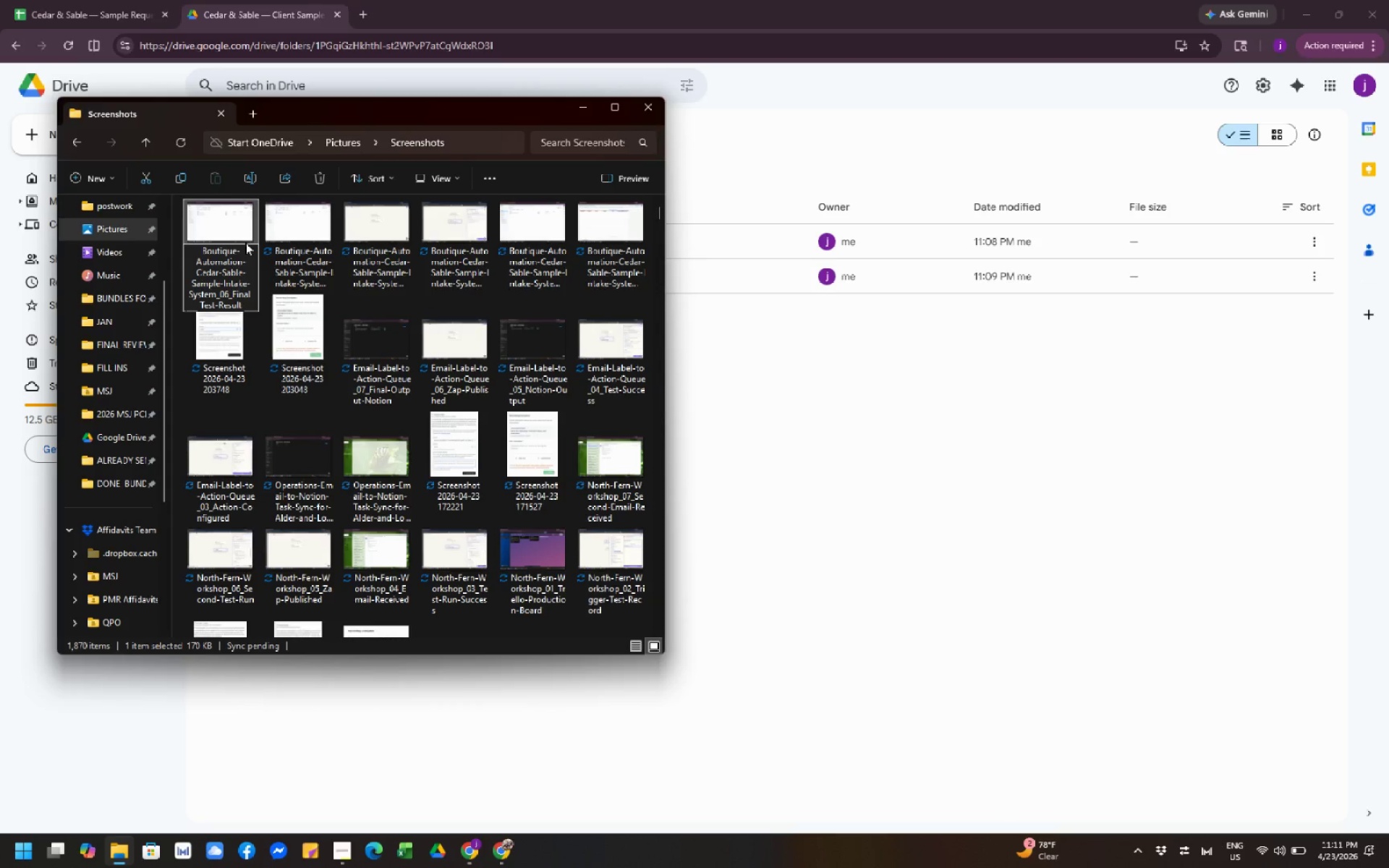 
key(Control+Shift+ArrowRight)
 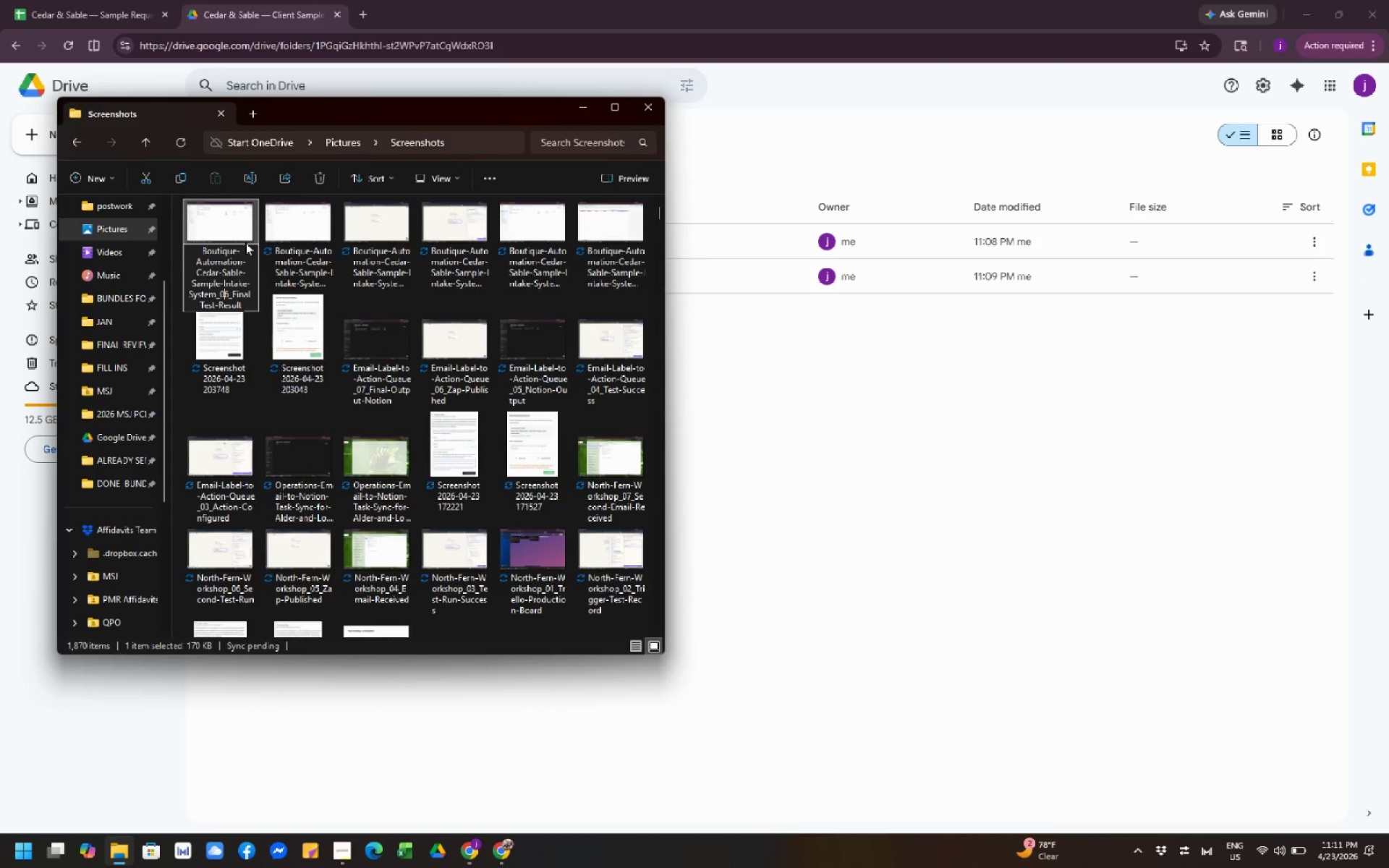 
key(Control+Shift+ArrowRight)
 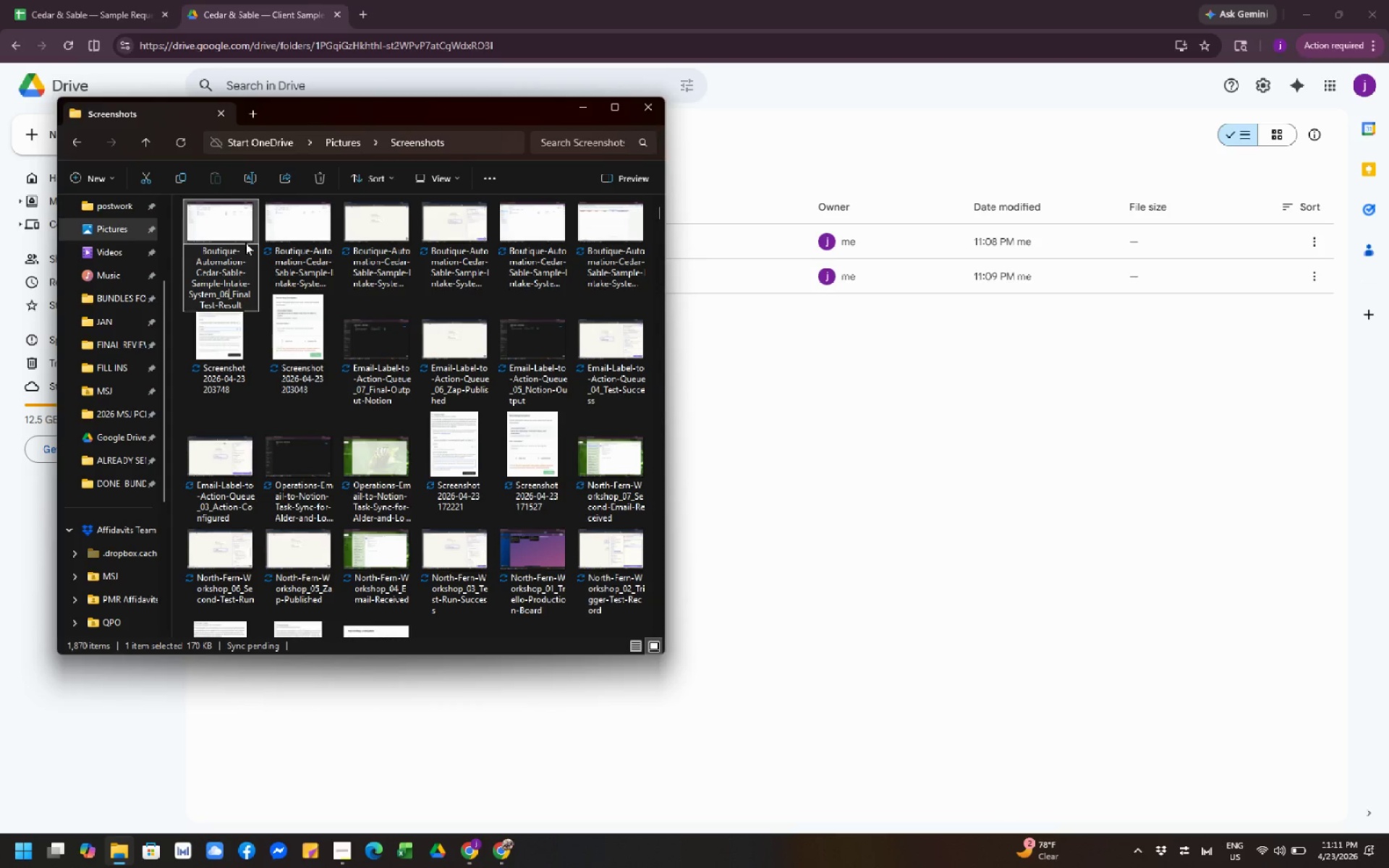 
key(Control+Shift+ArrowRight)
 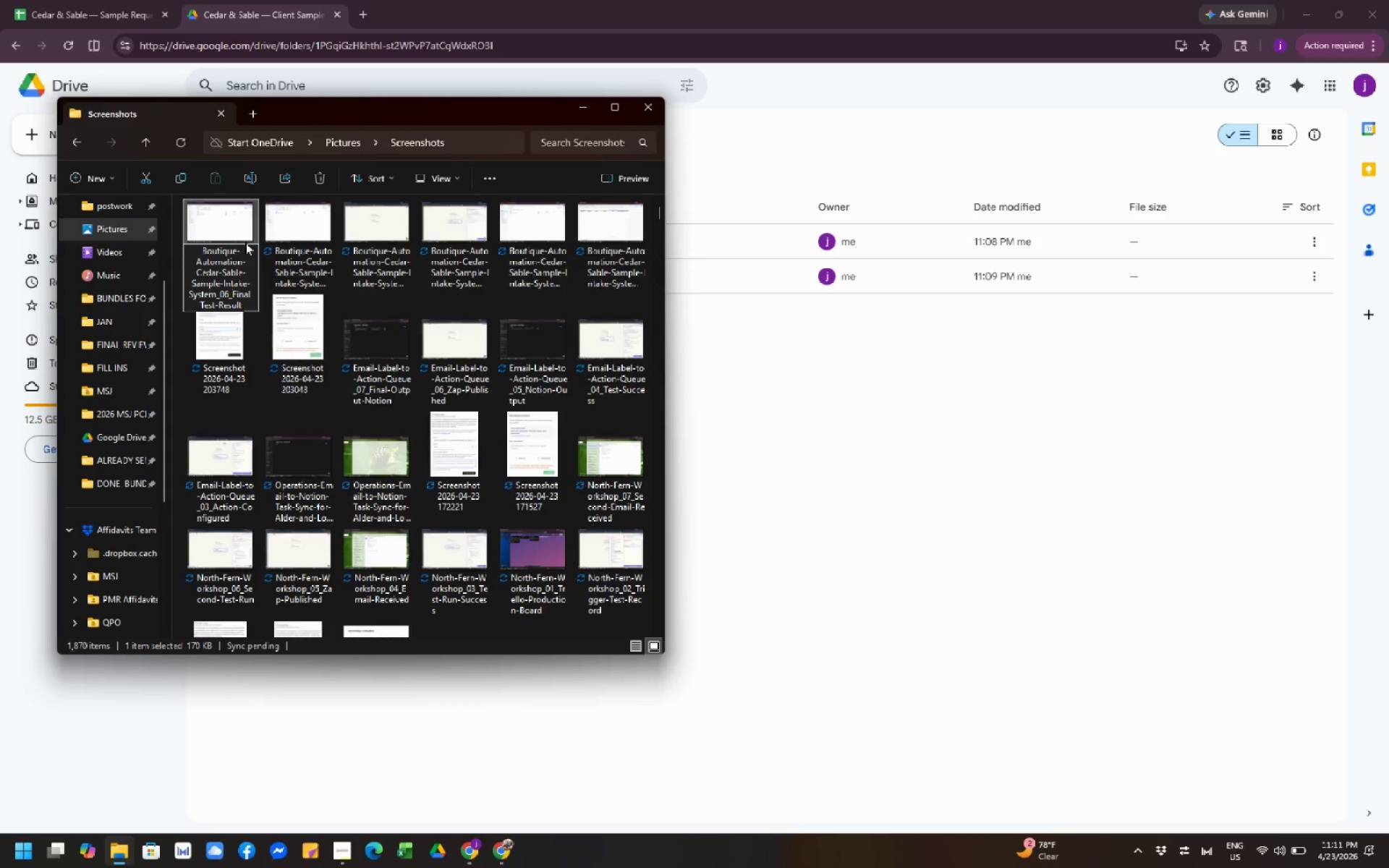 
key(Control+Shift+ArrowRight)
 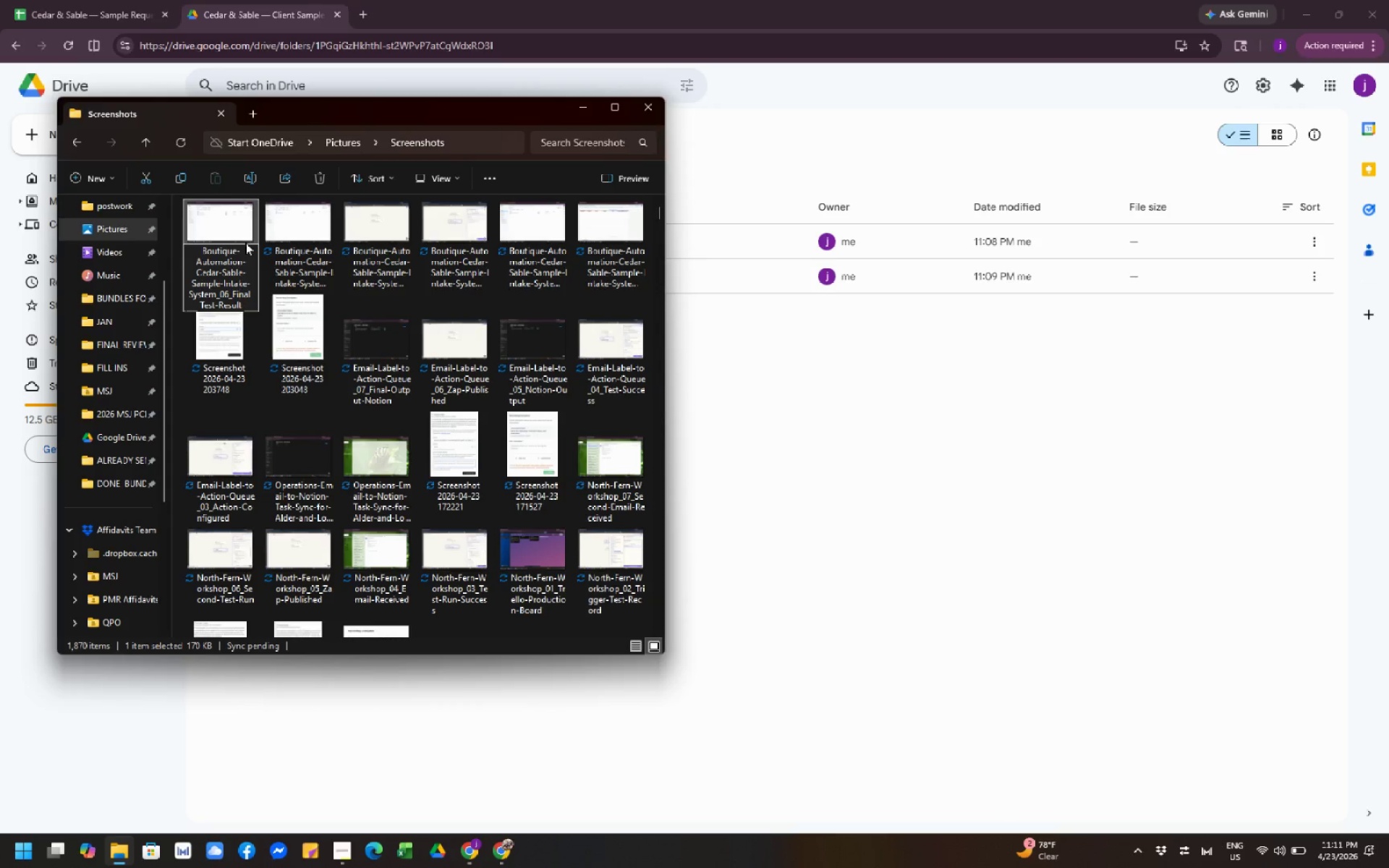 
key(Control+Shift+ArrowRight)
 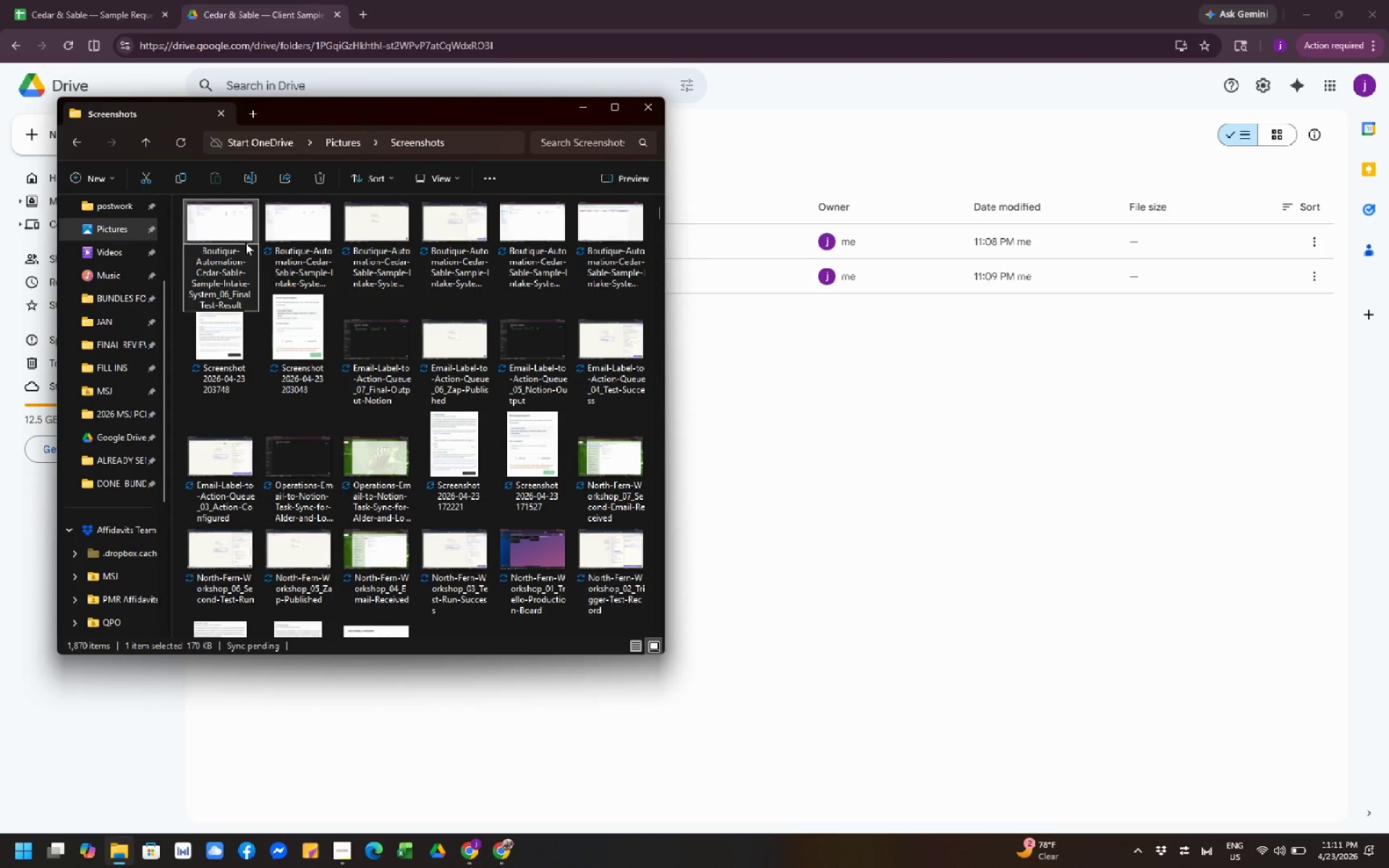 
key(Control+Shift+ArrowRight)
 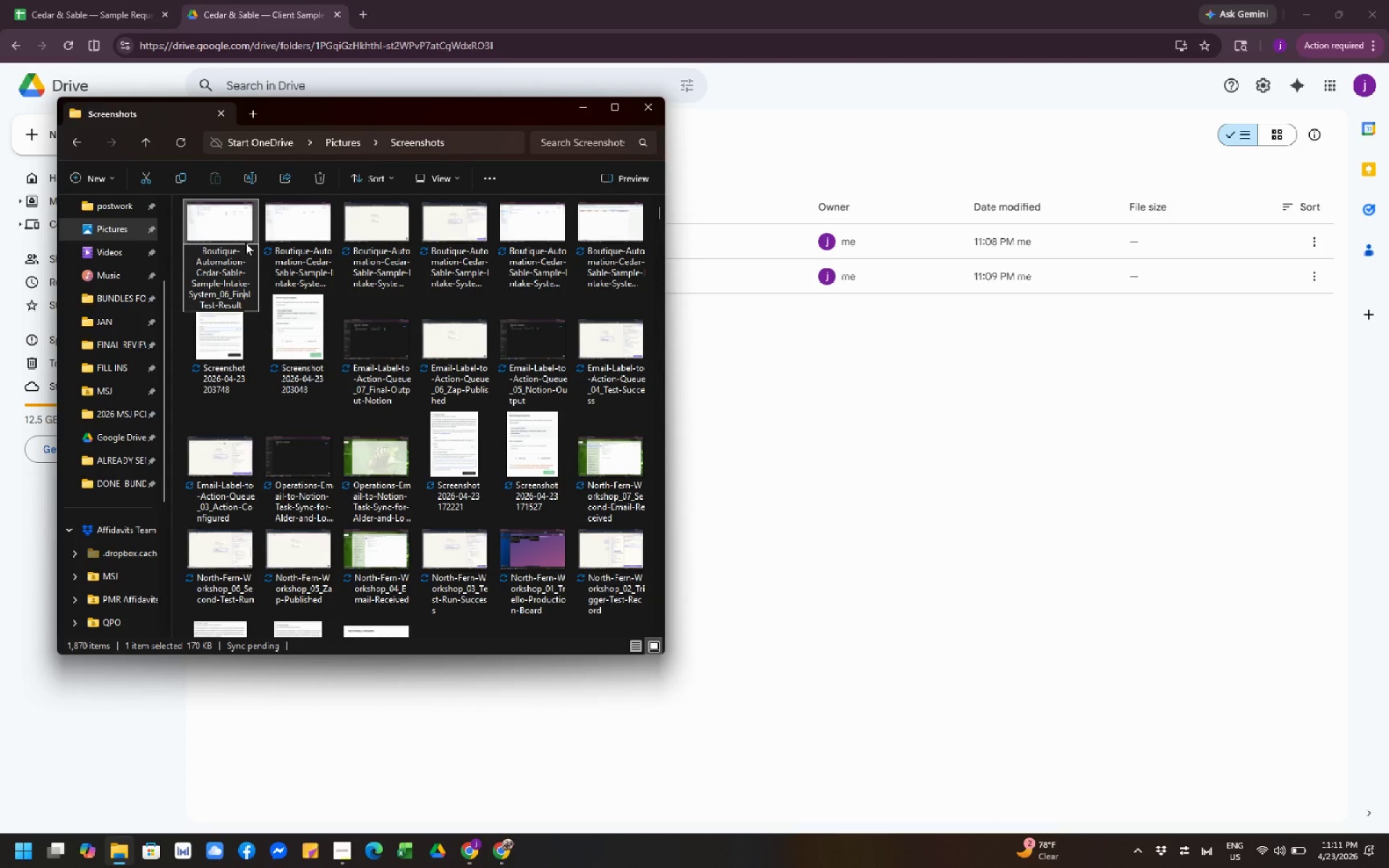 
key(Control+Shift+ArrowRight)
 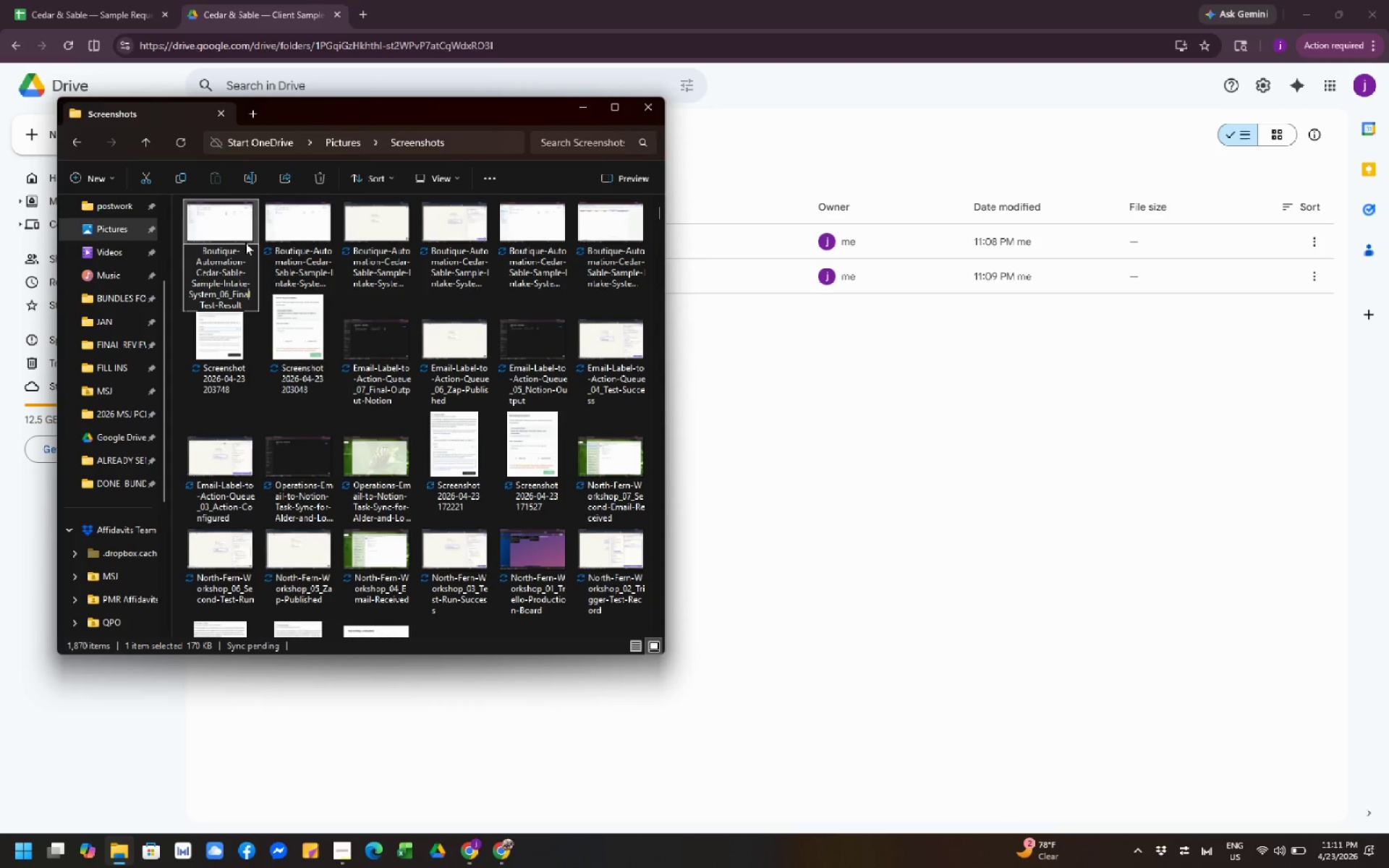 
key(Control+Shift+ArrowRight)
 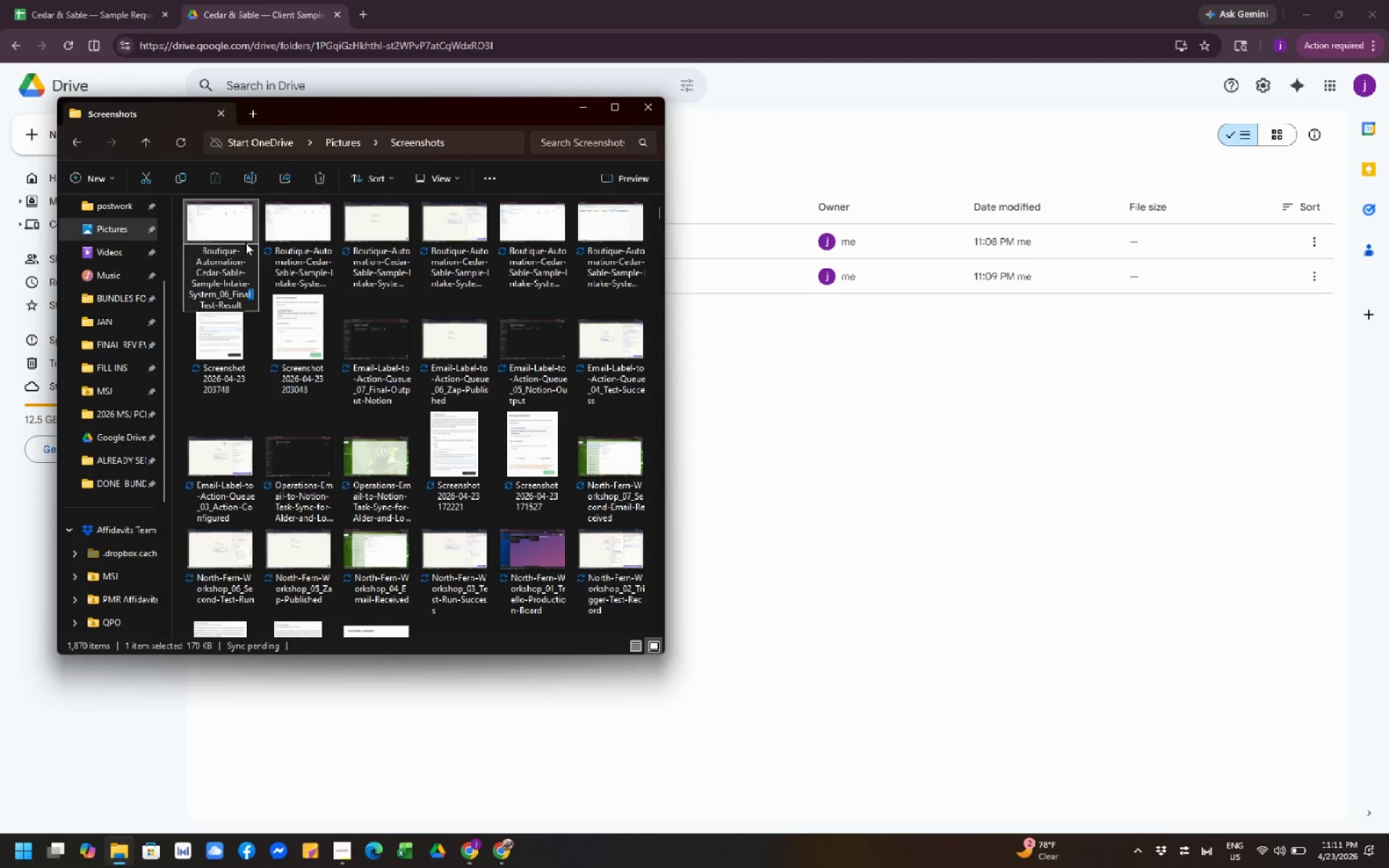 
key(Shift+ShiftLeft)
 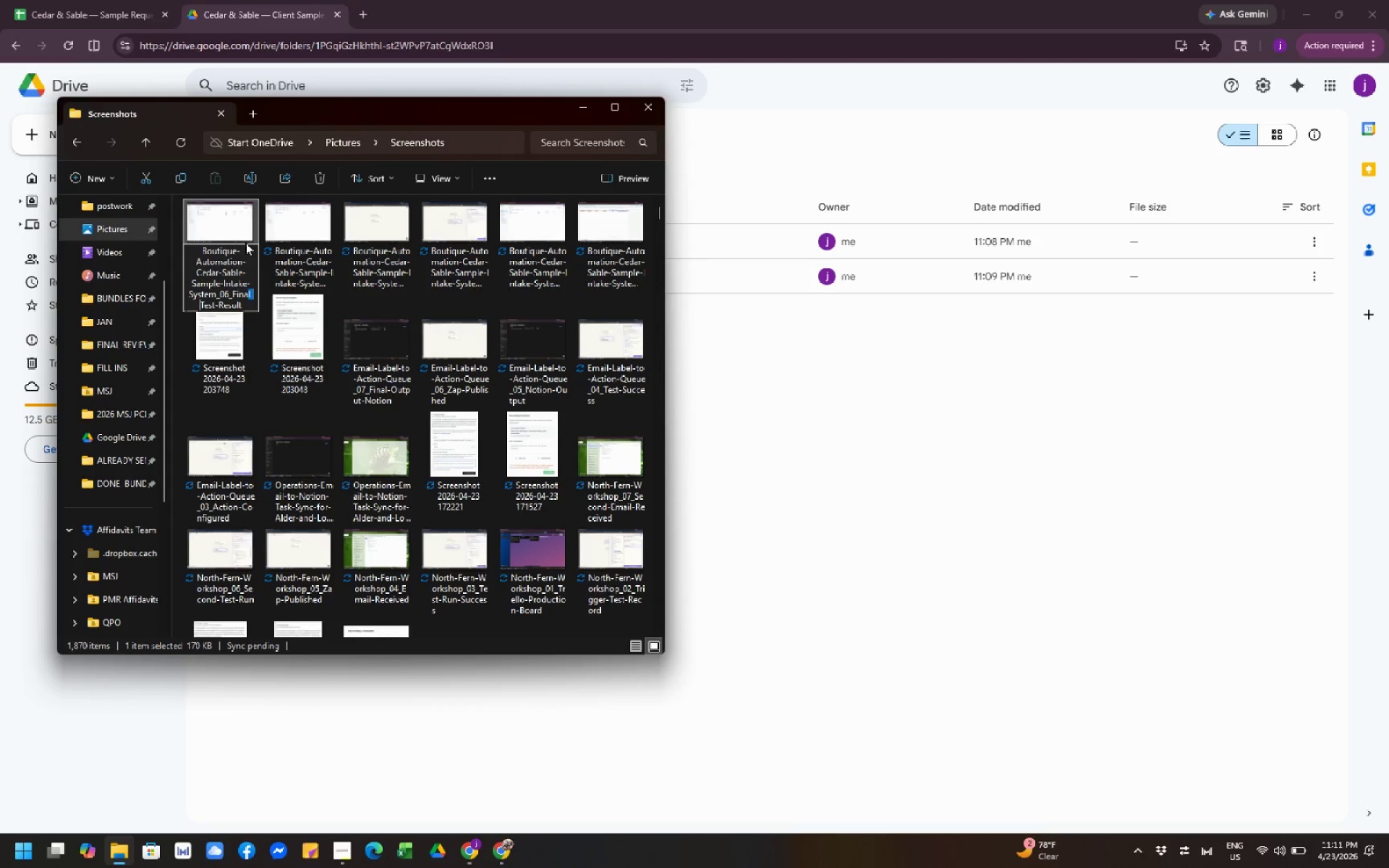 
key(Backspace)
 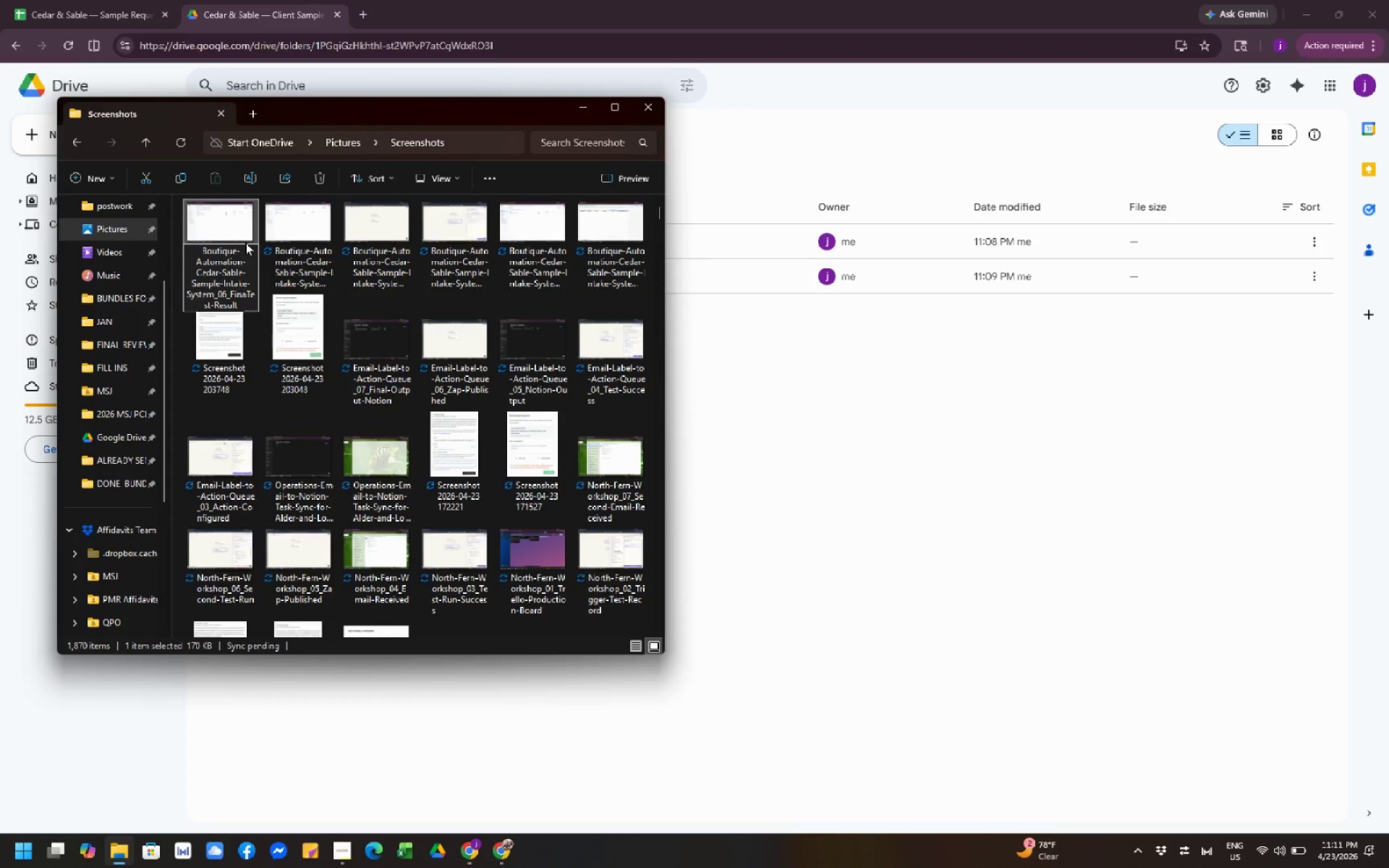 
key(Backspace)
 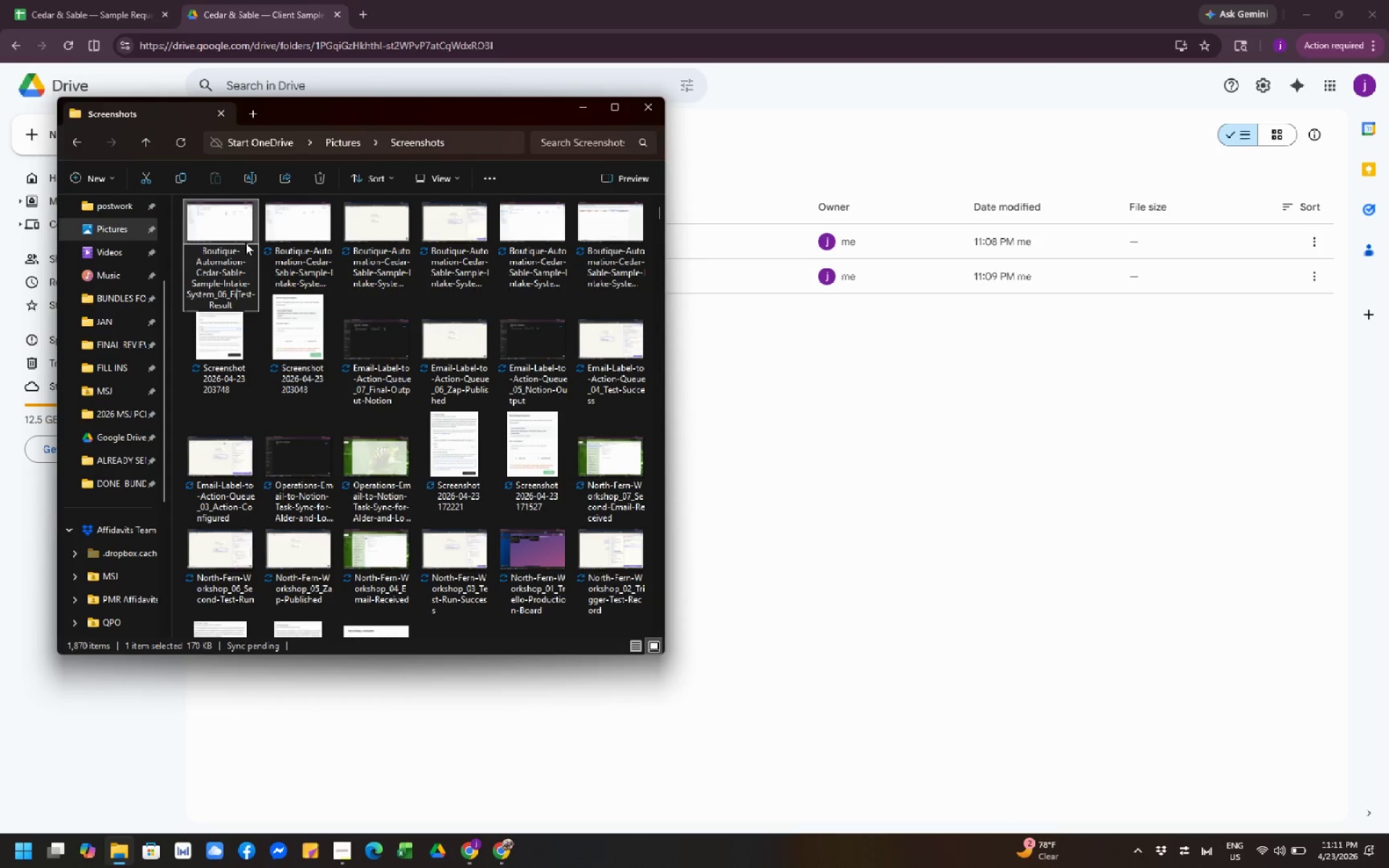 
key(Backspace)
 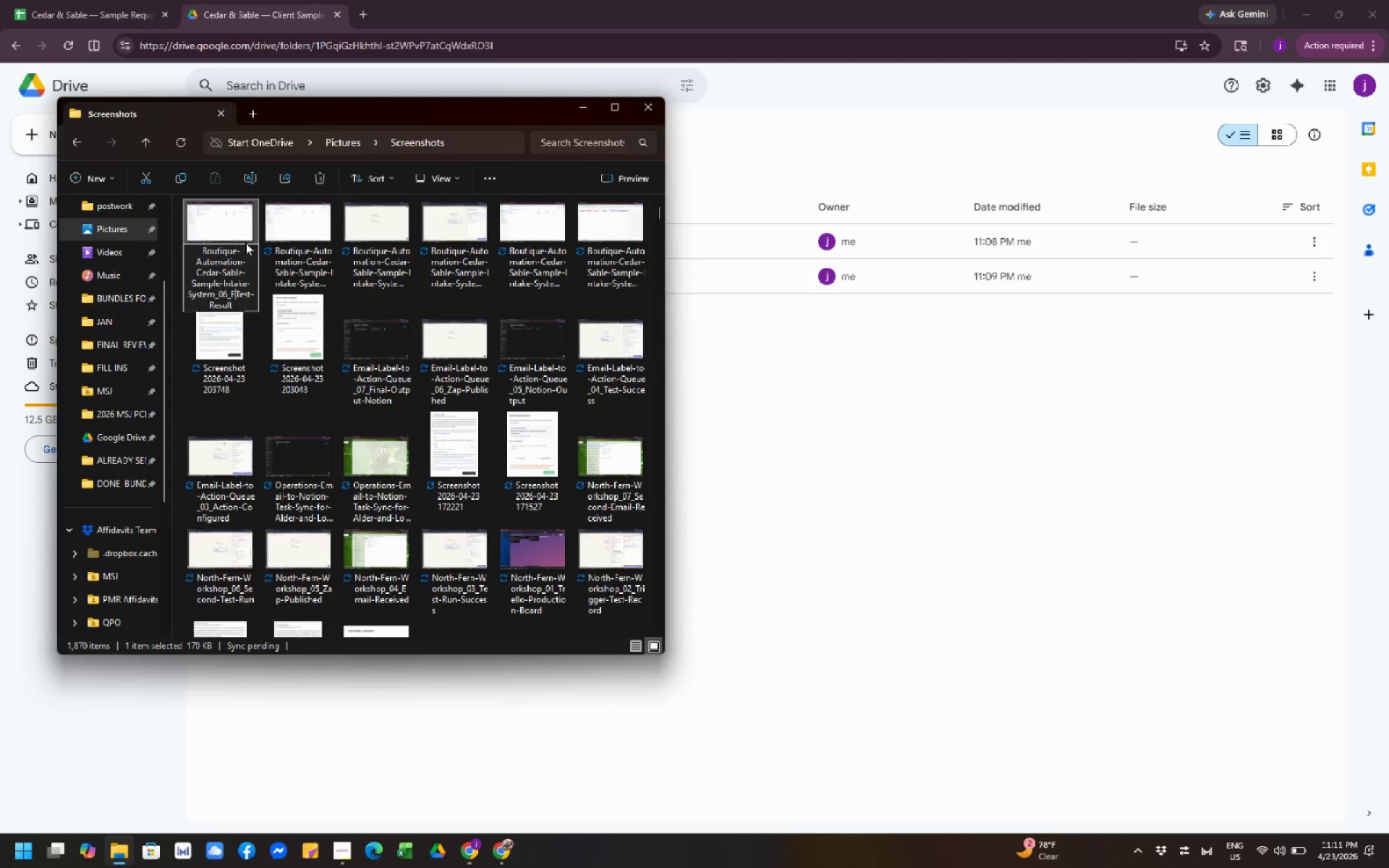 
key(Backspace)
 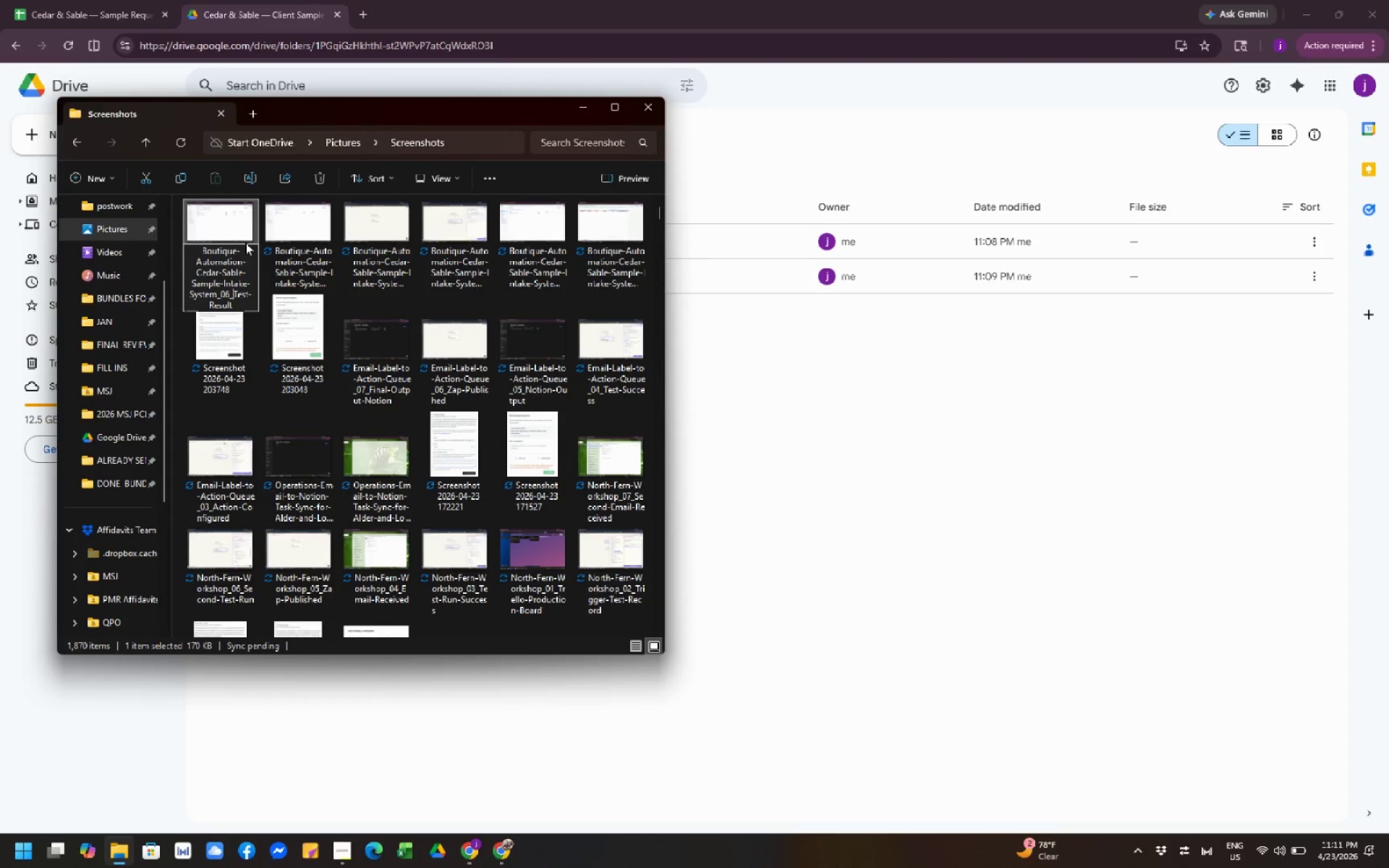 
key(Backspace)
 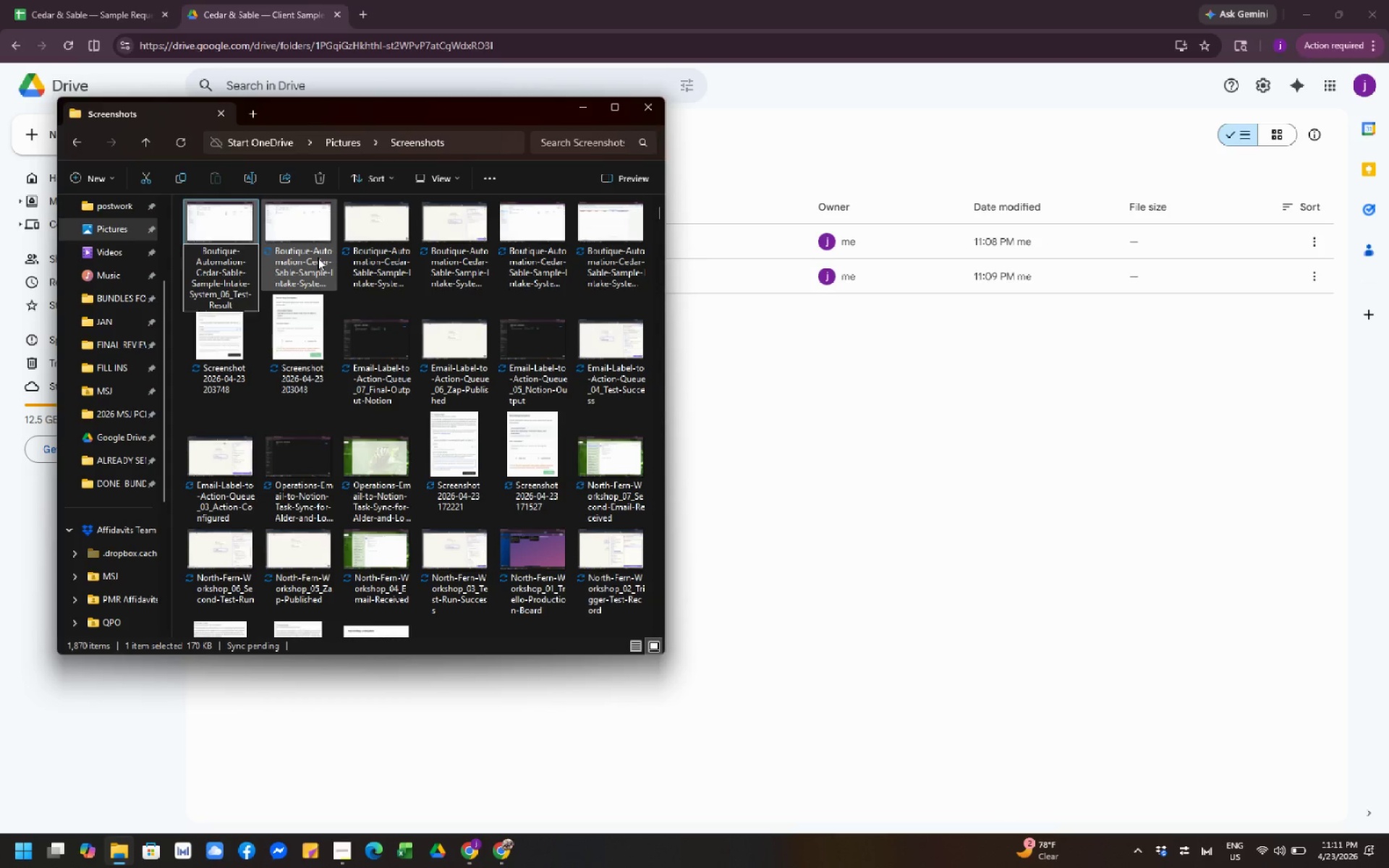 
left_click([318, 258])
 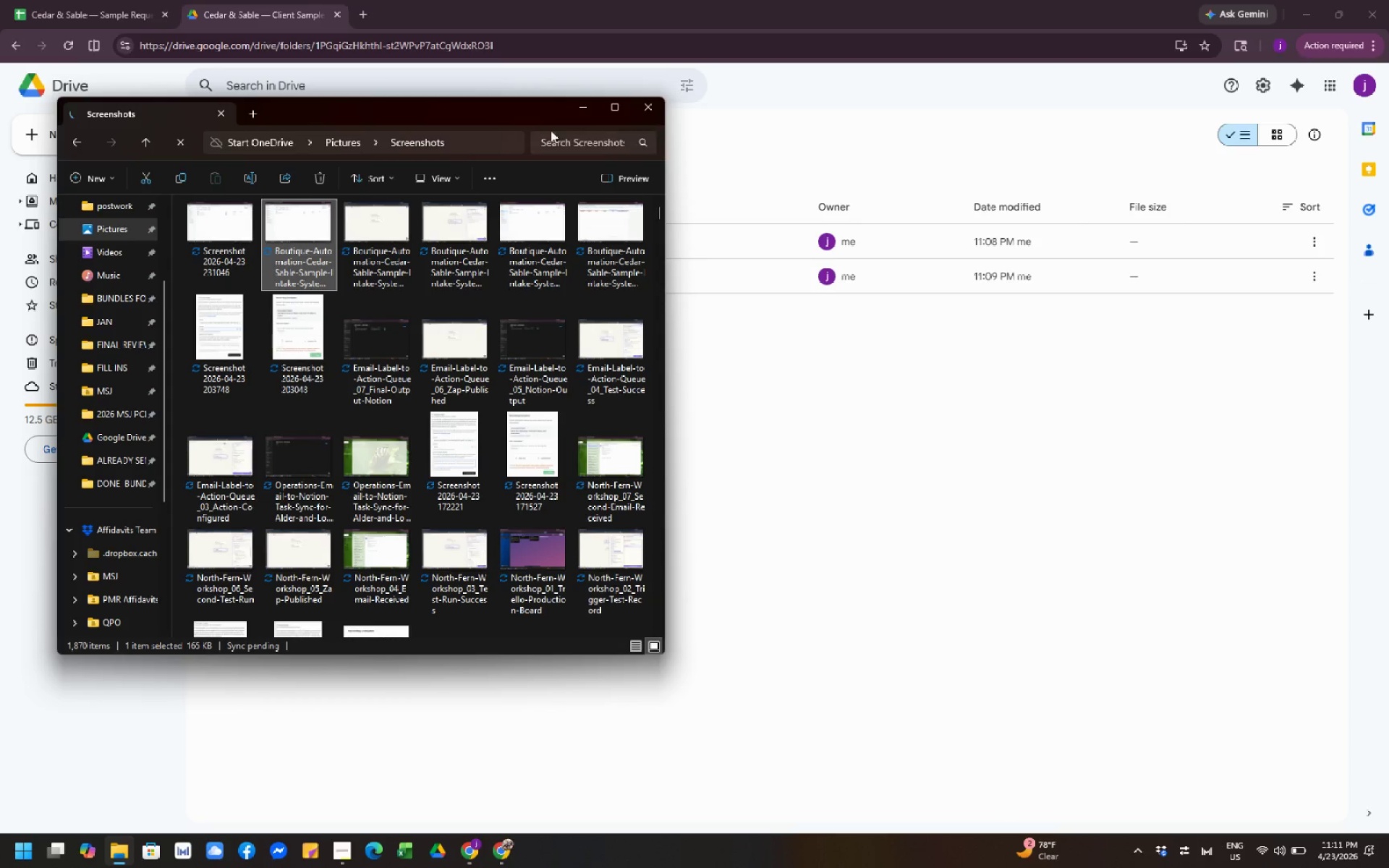 
left_click([577, 112])
 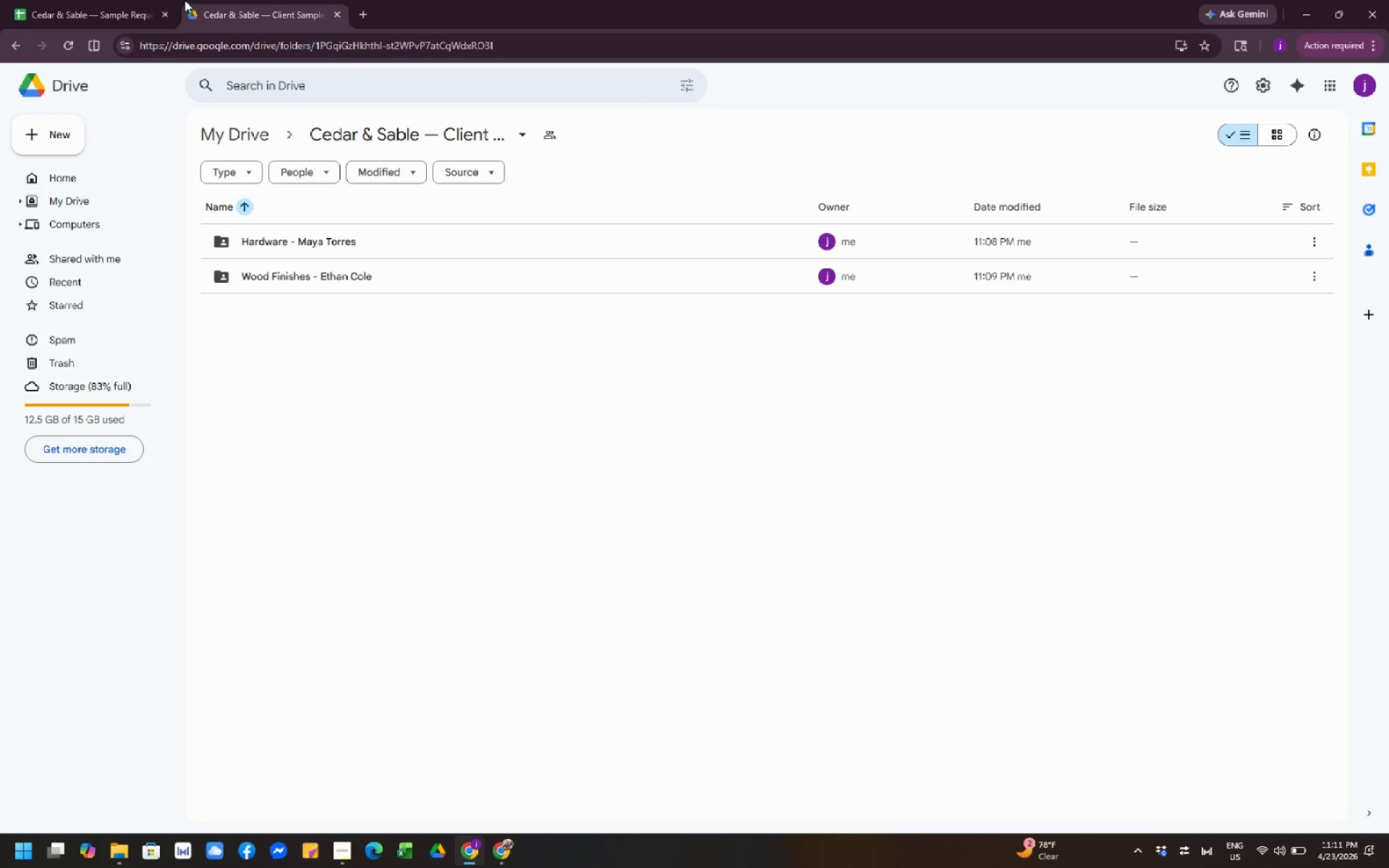 
left_click([103, 16])
 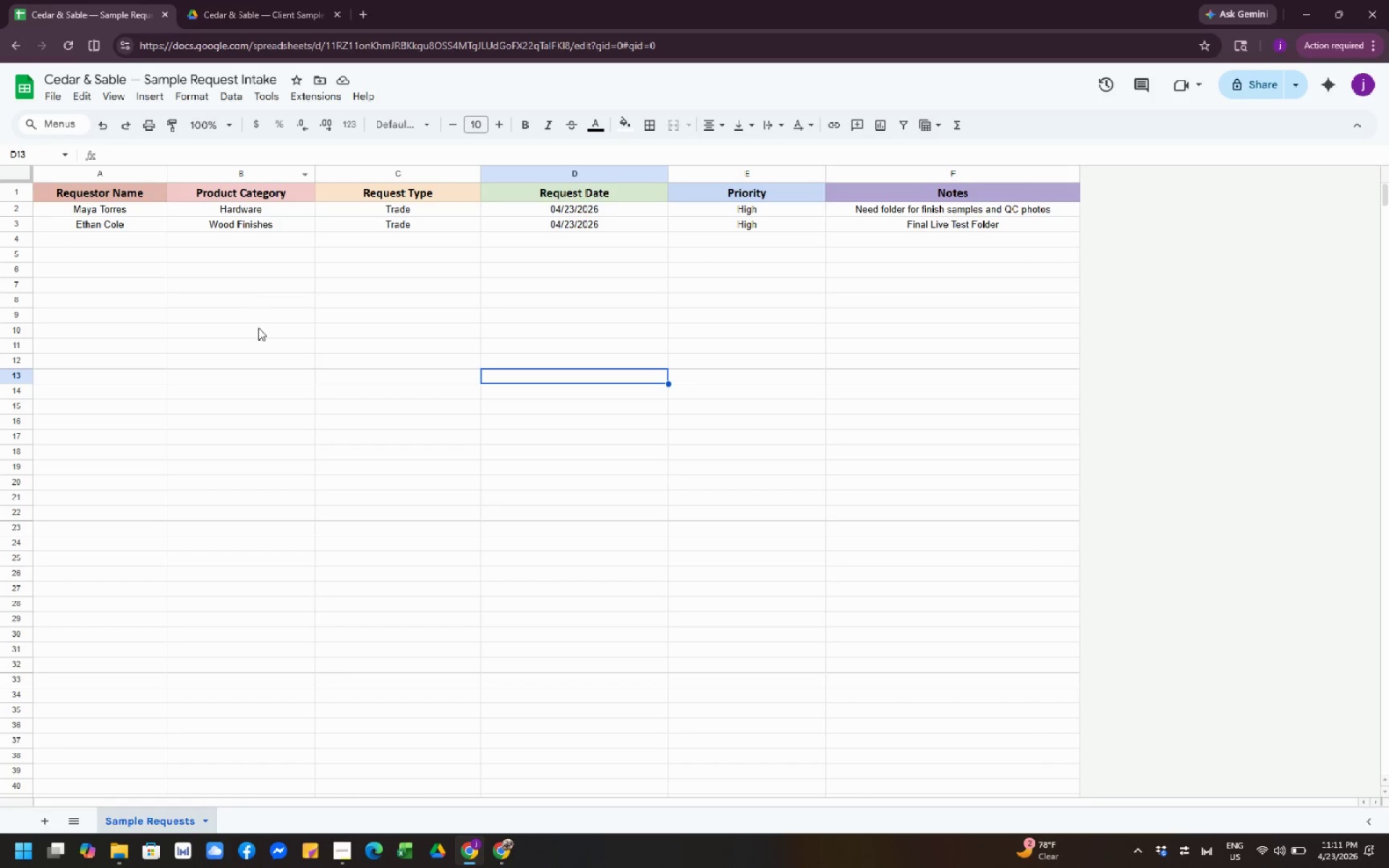 
left_click([258, 328])
 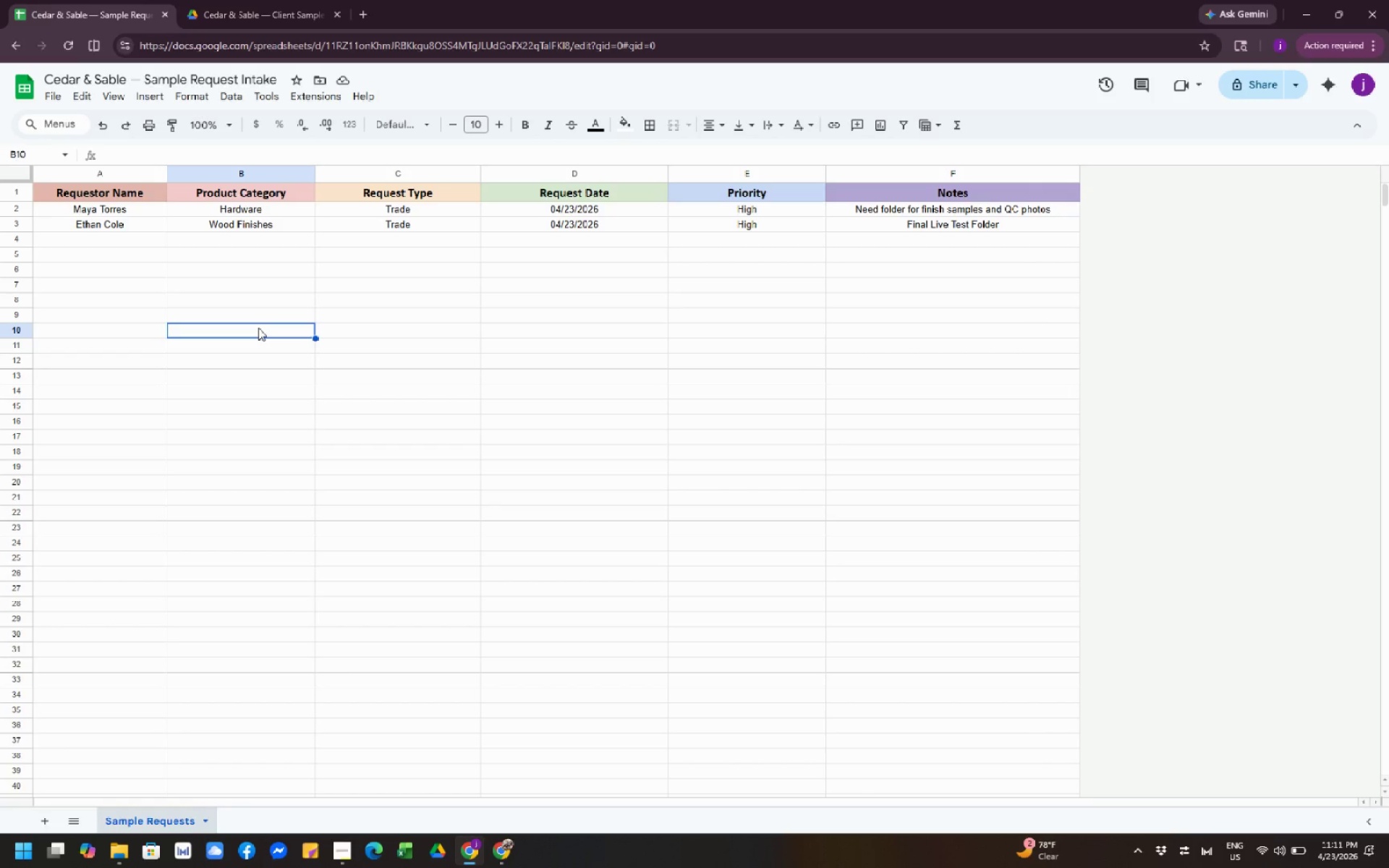 
wait(14.83)
 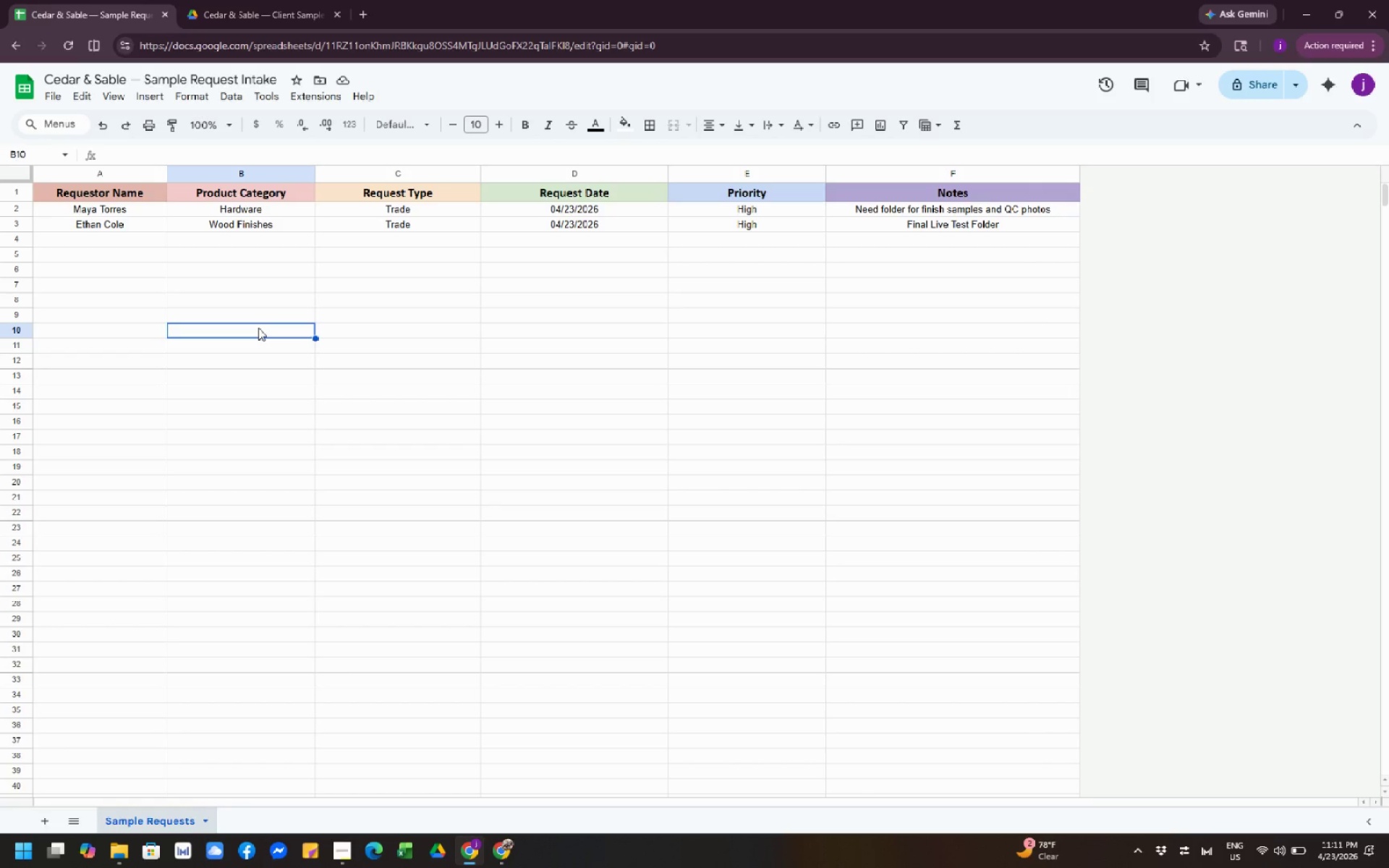 
left_click([503, 853])
 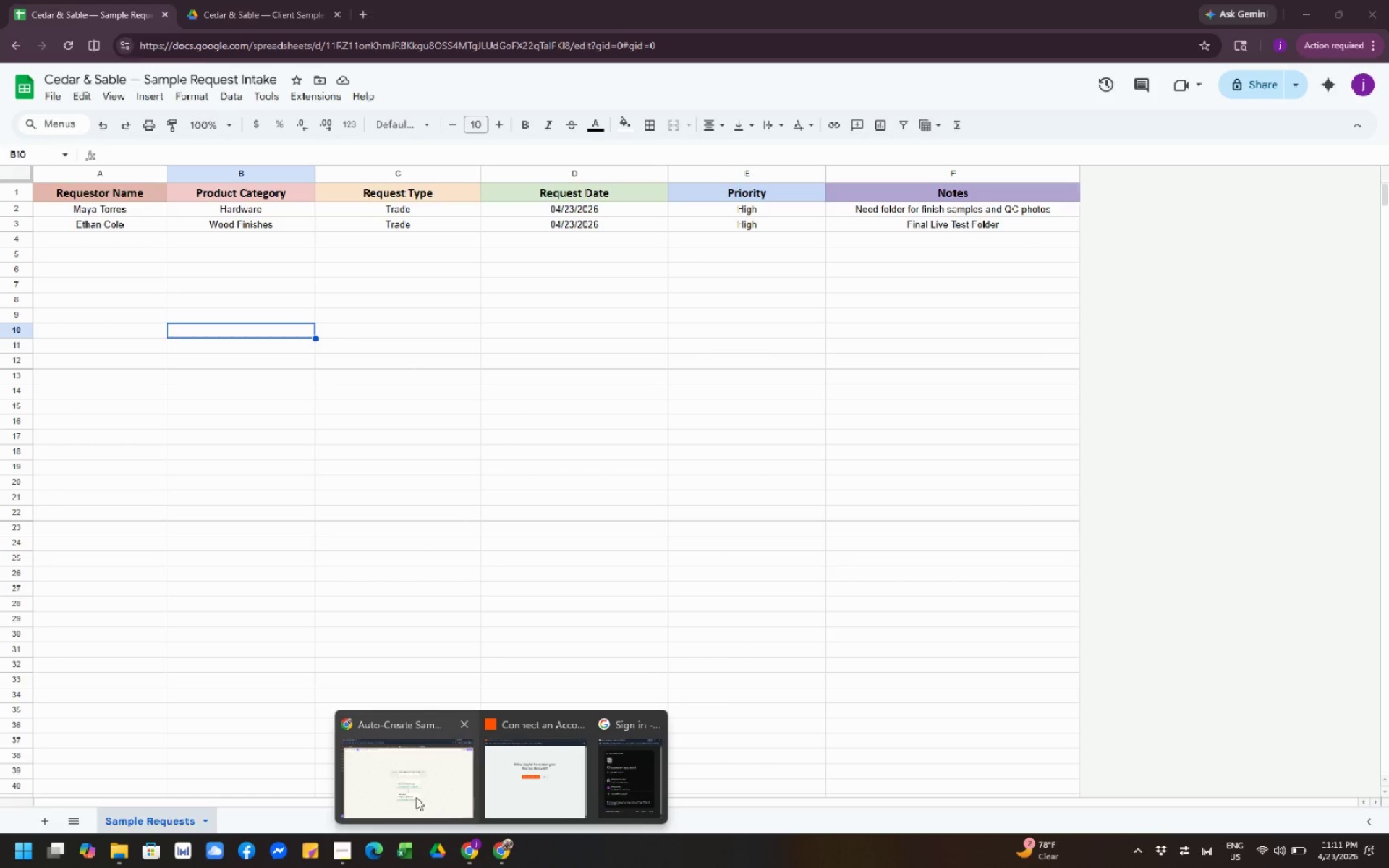 
left_click([409, 785])
 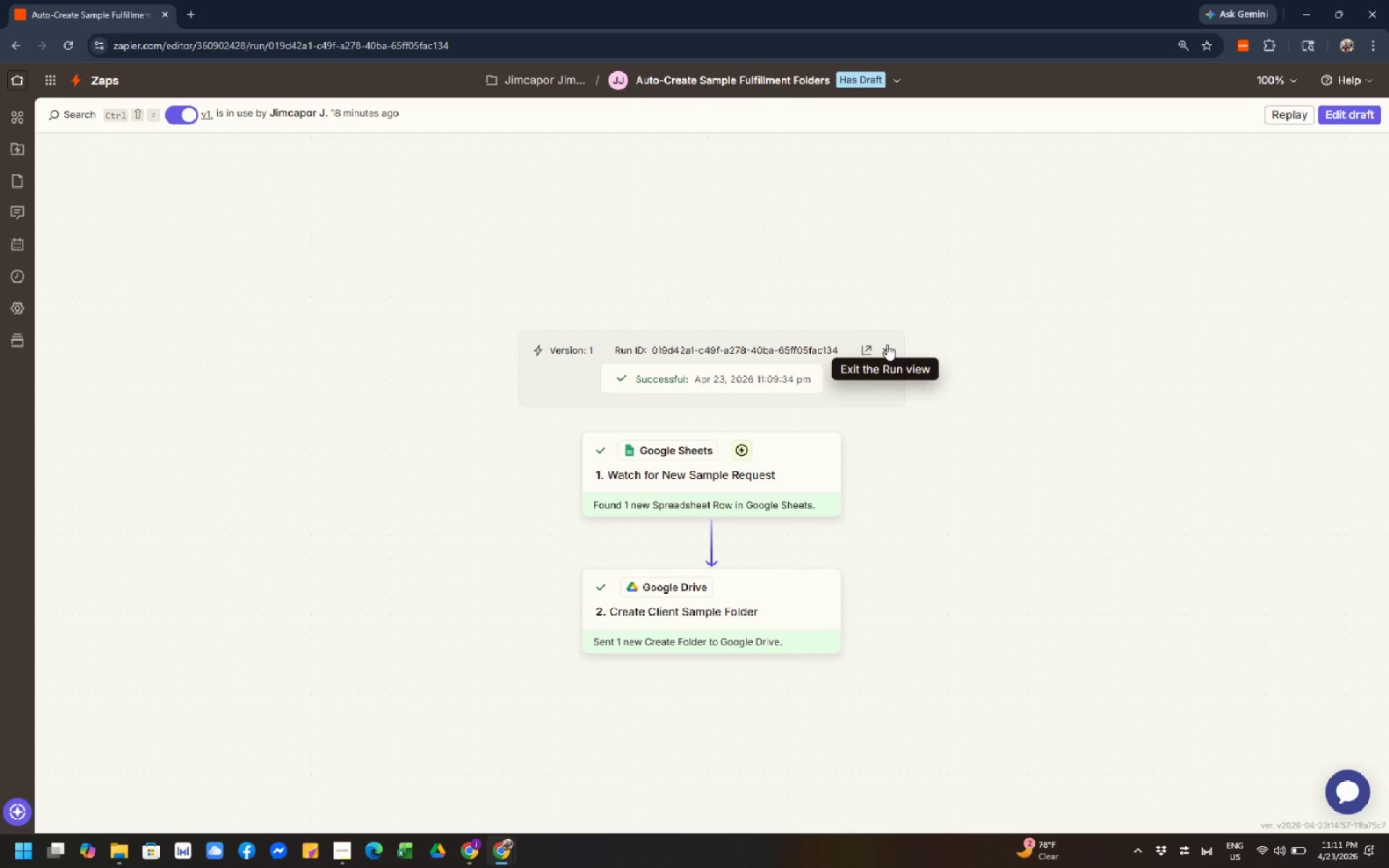 
wait(7.09)
 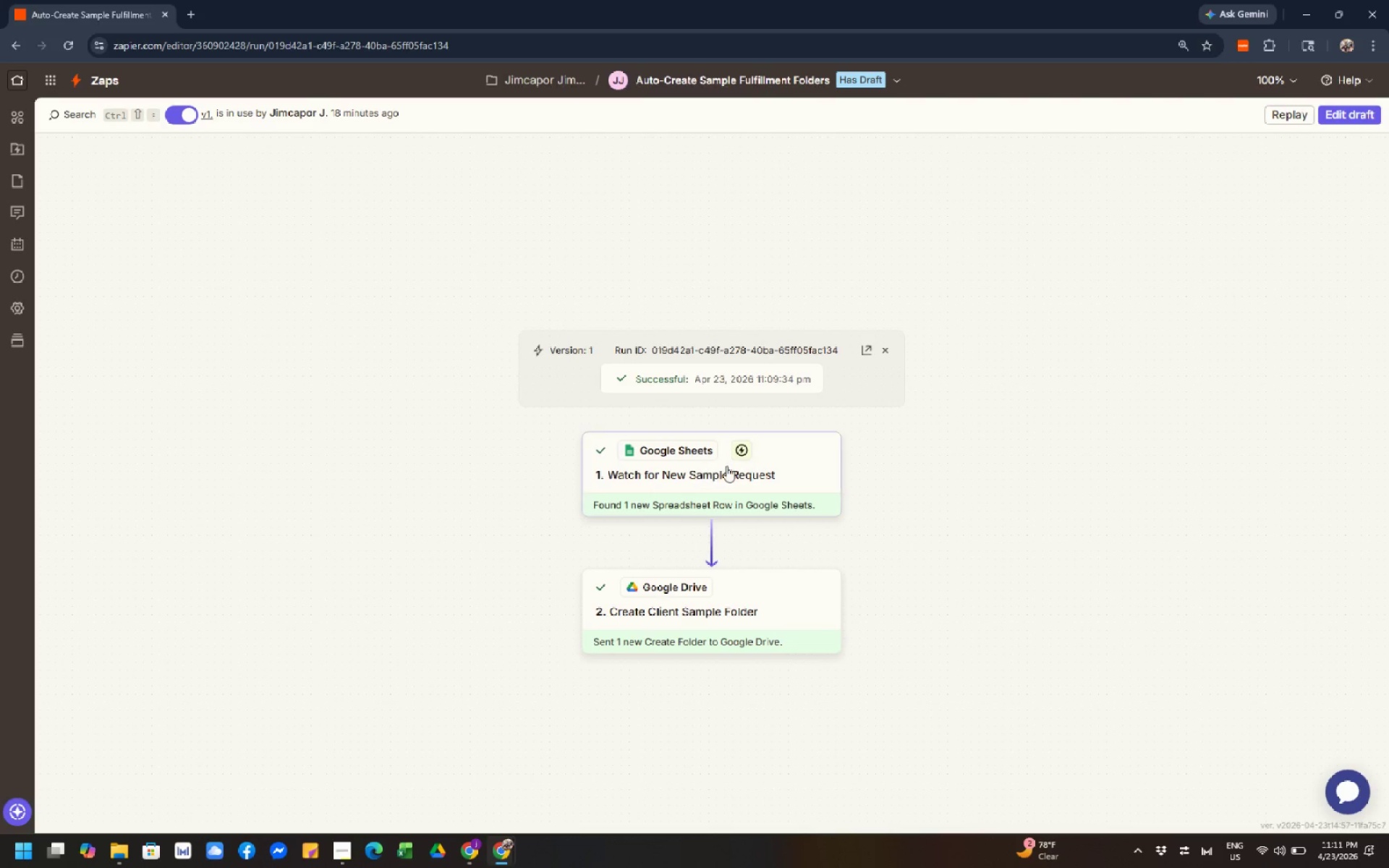 
left_click([886, 346])
 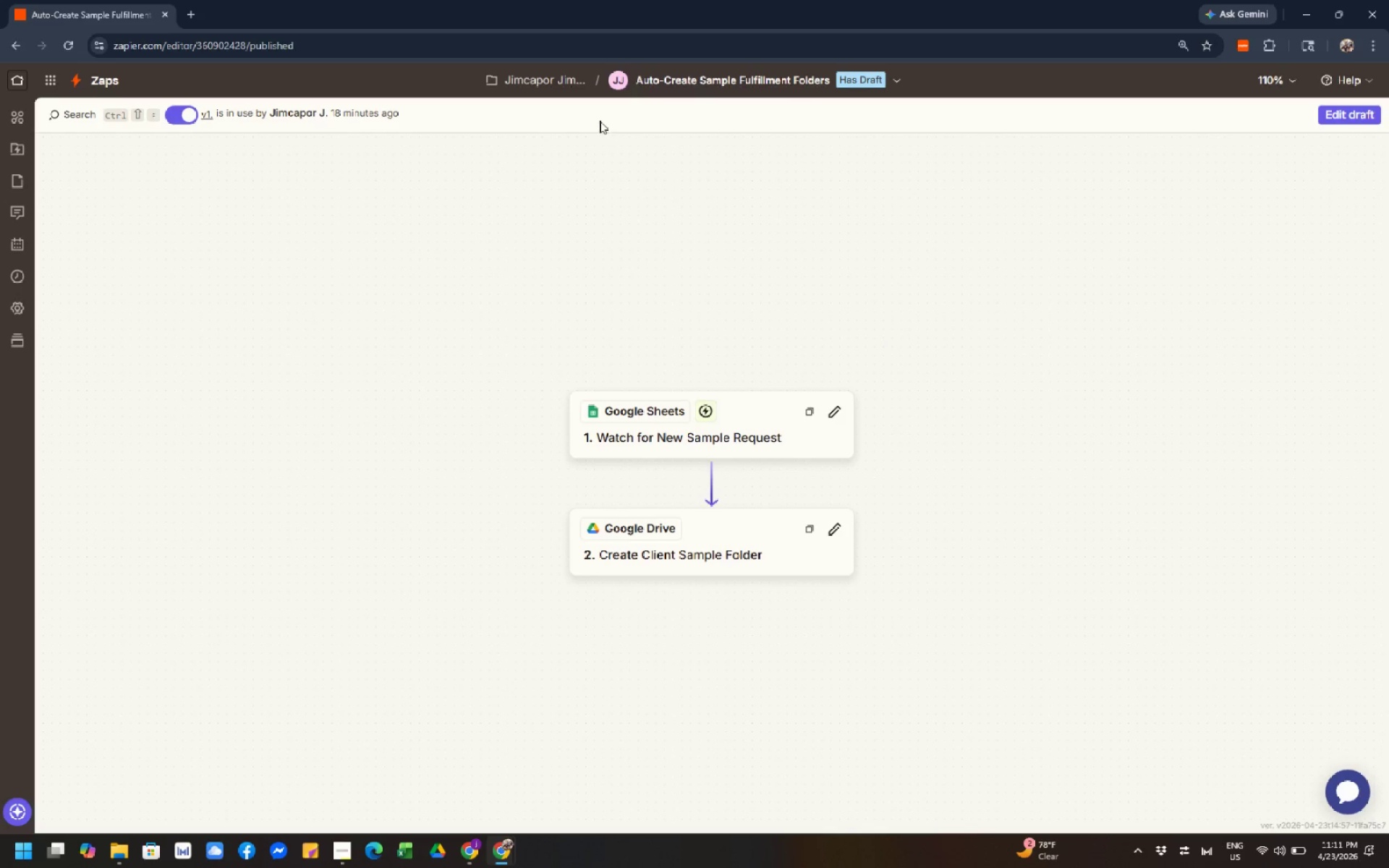 
wait(6.94)
 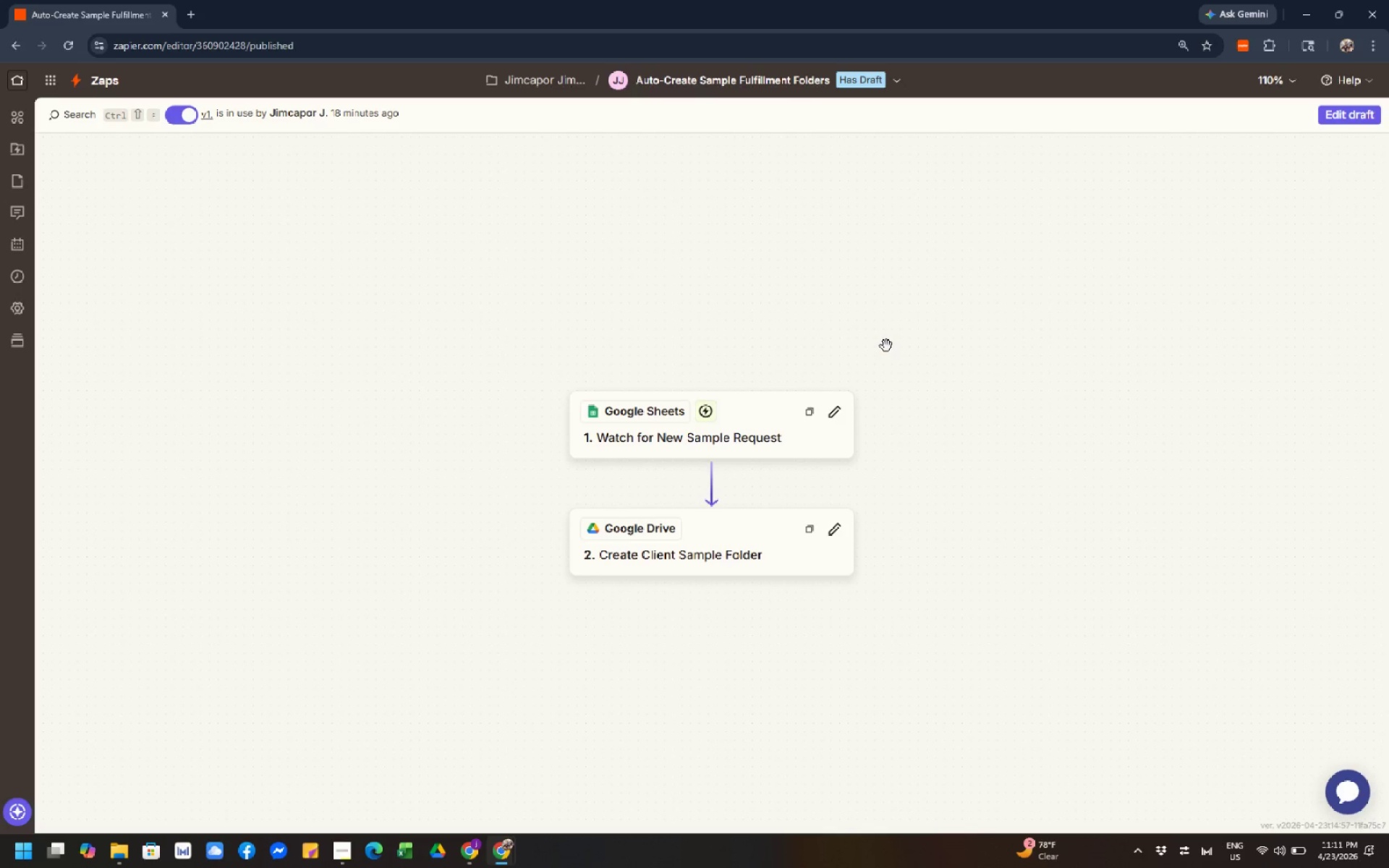 
left_click([479, 860])
 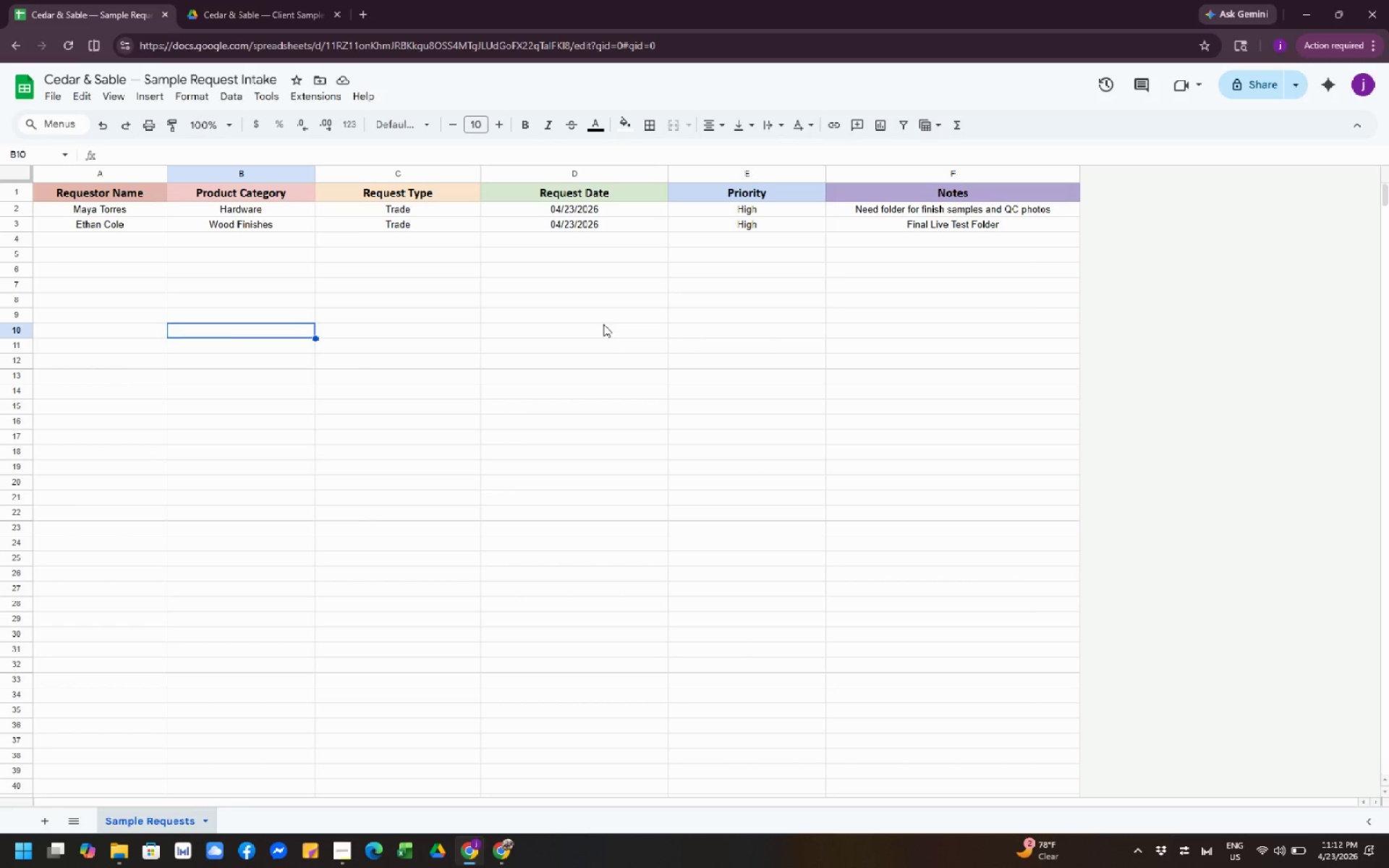 
wait(34.69)
 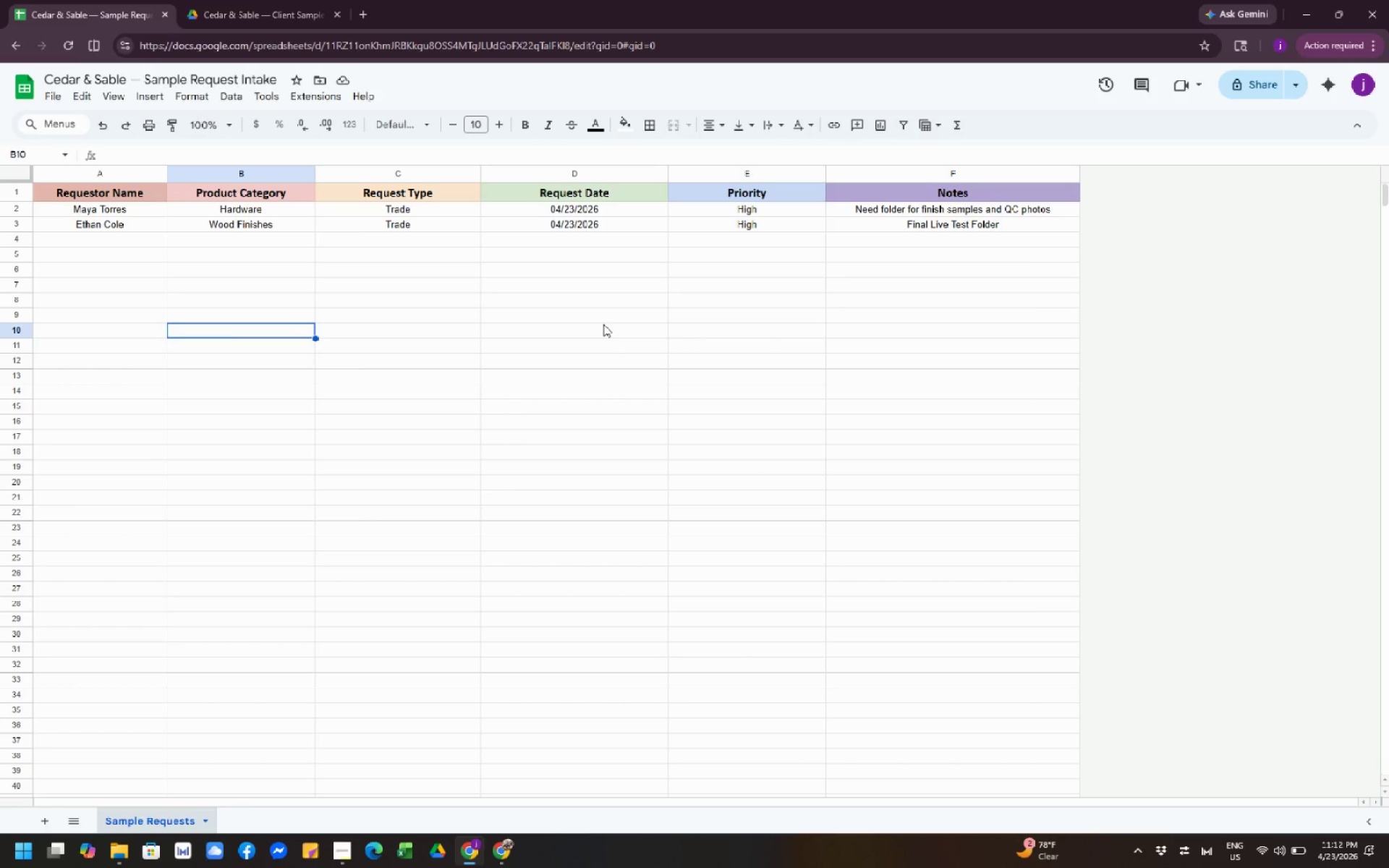 
left_click([119, 237])
 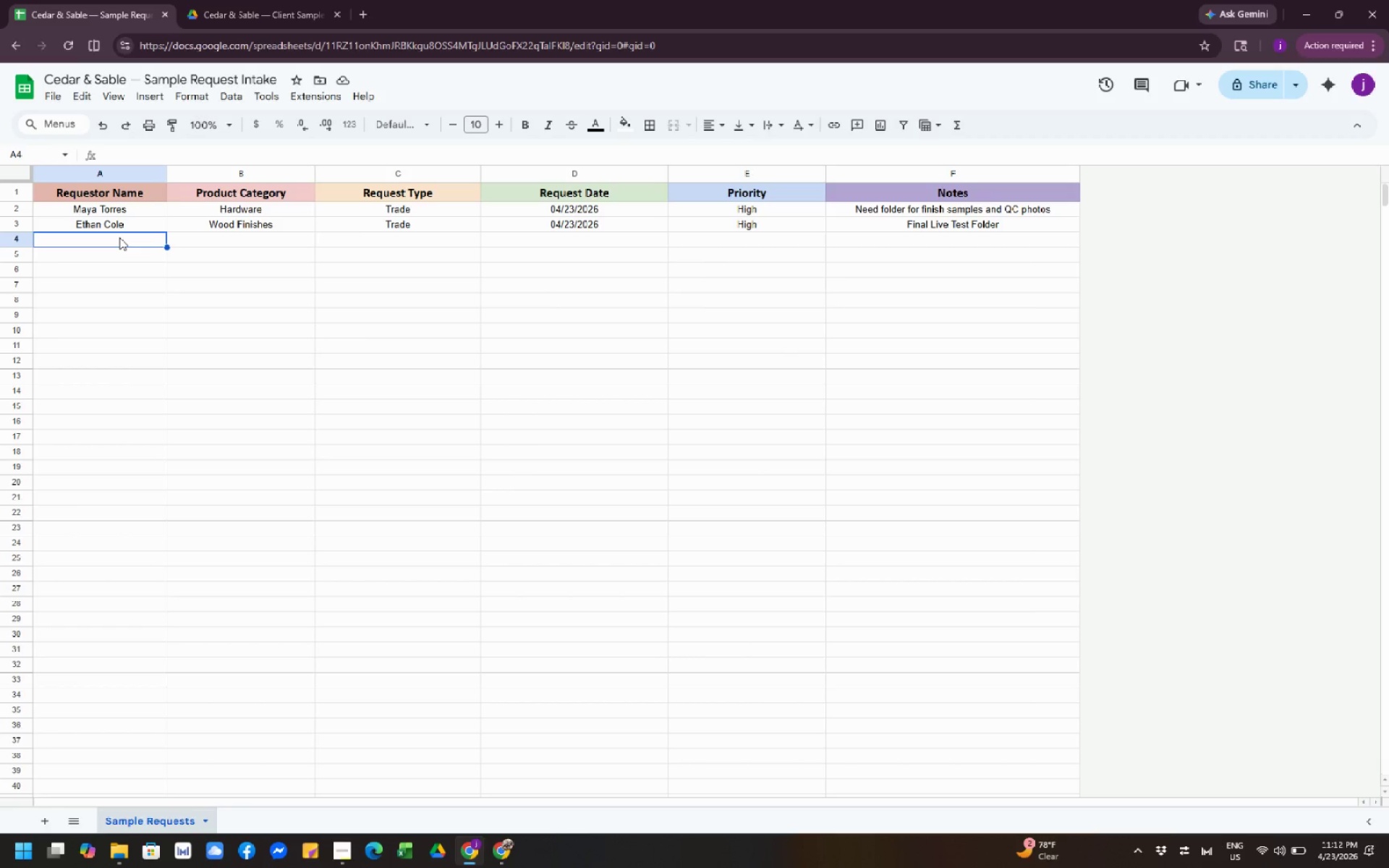 
type(Lena Brooks)
 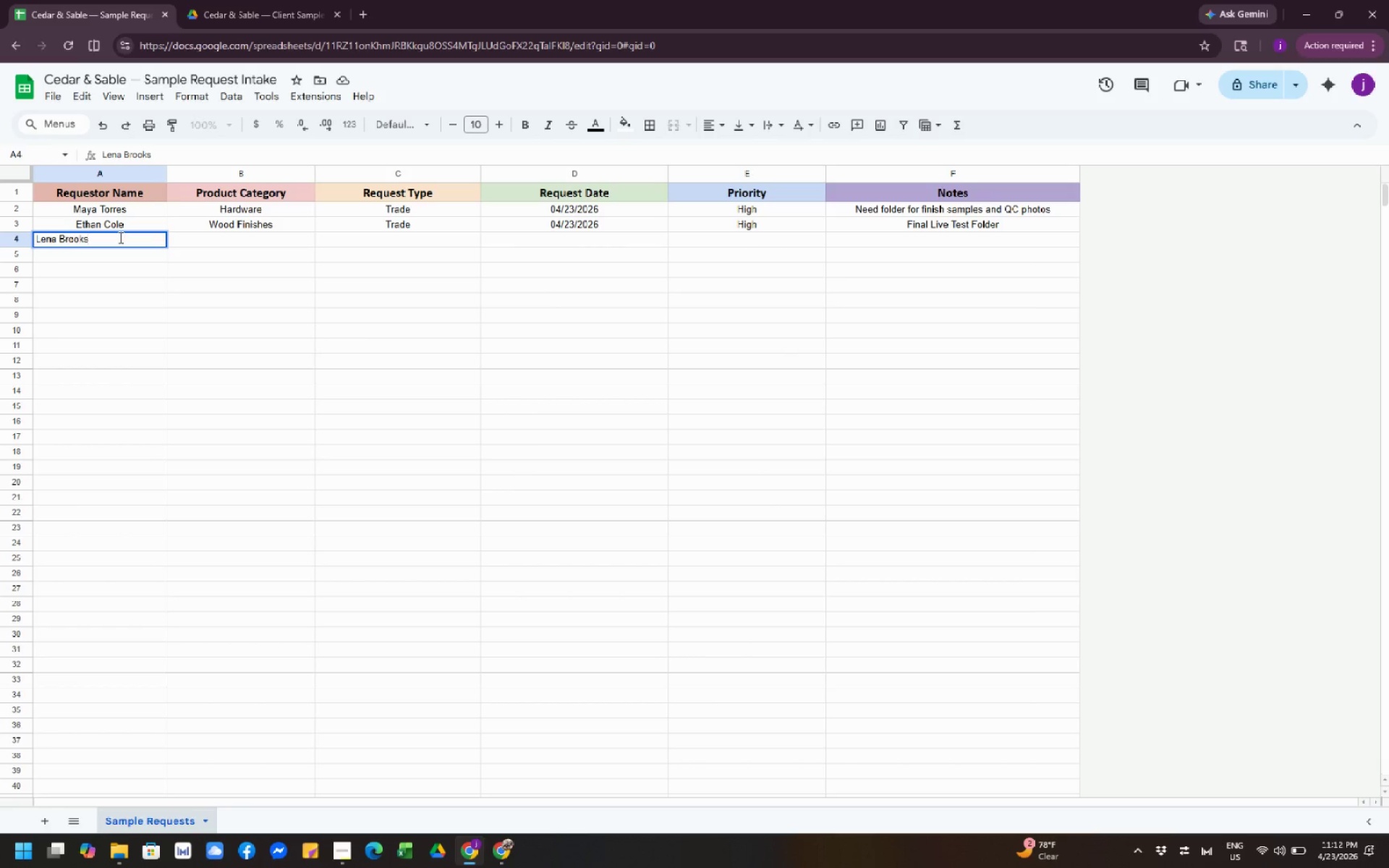 
left_click([226, 239])
 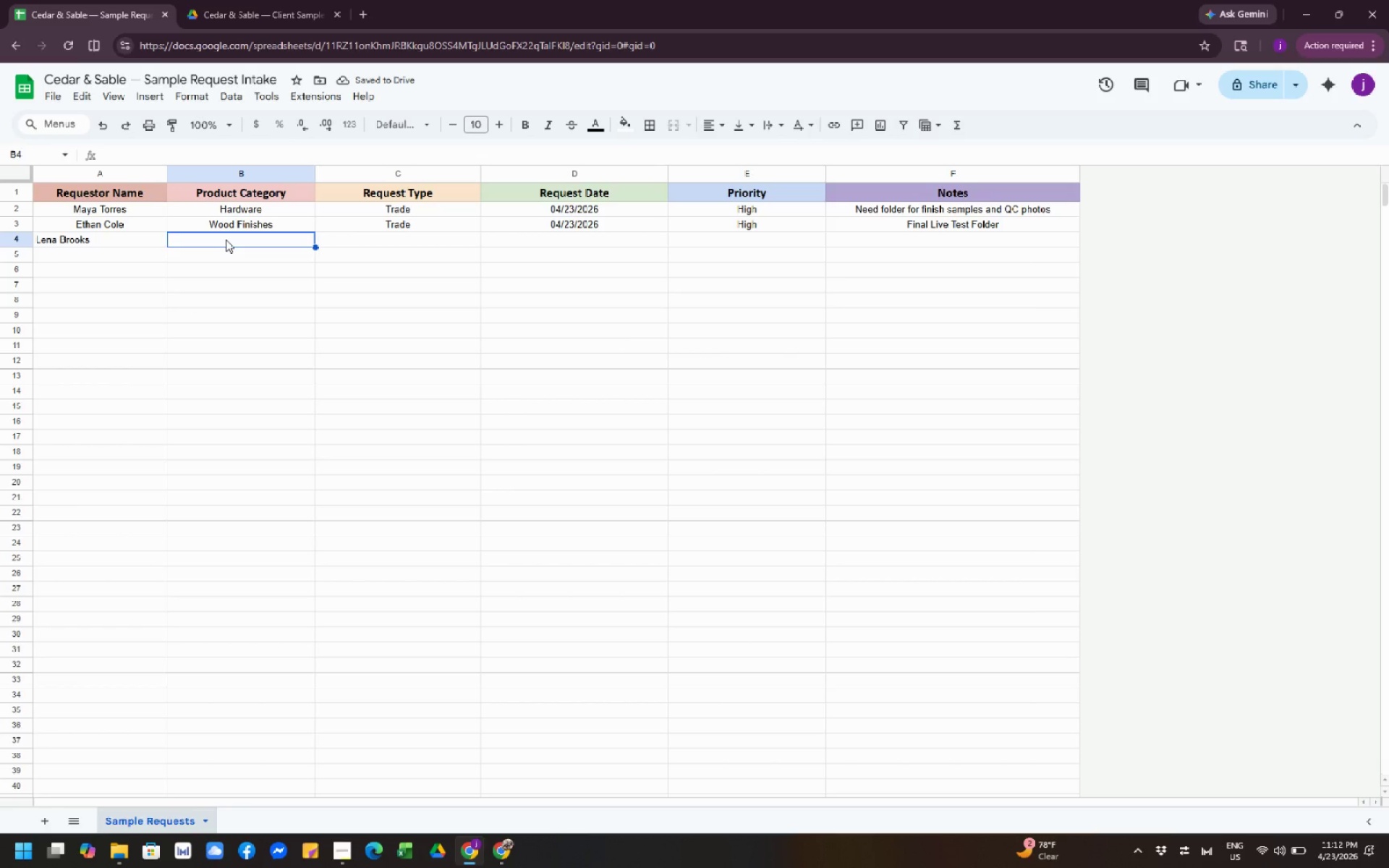 
wait(6.8)
 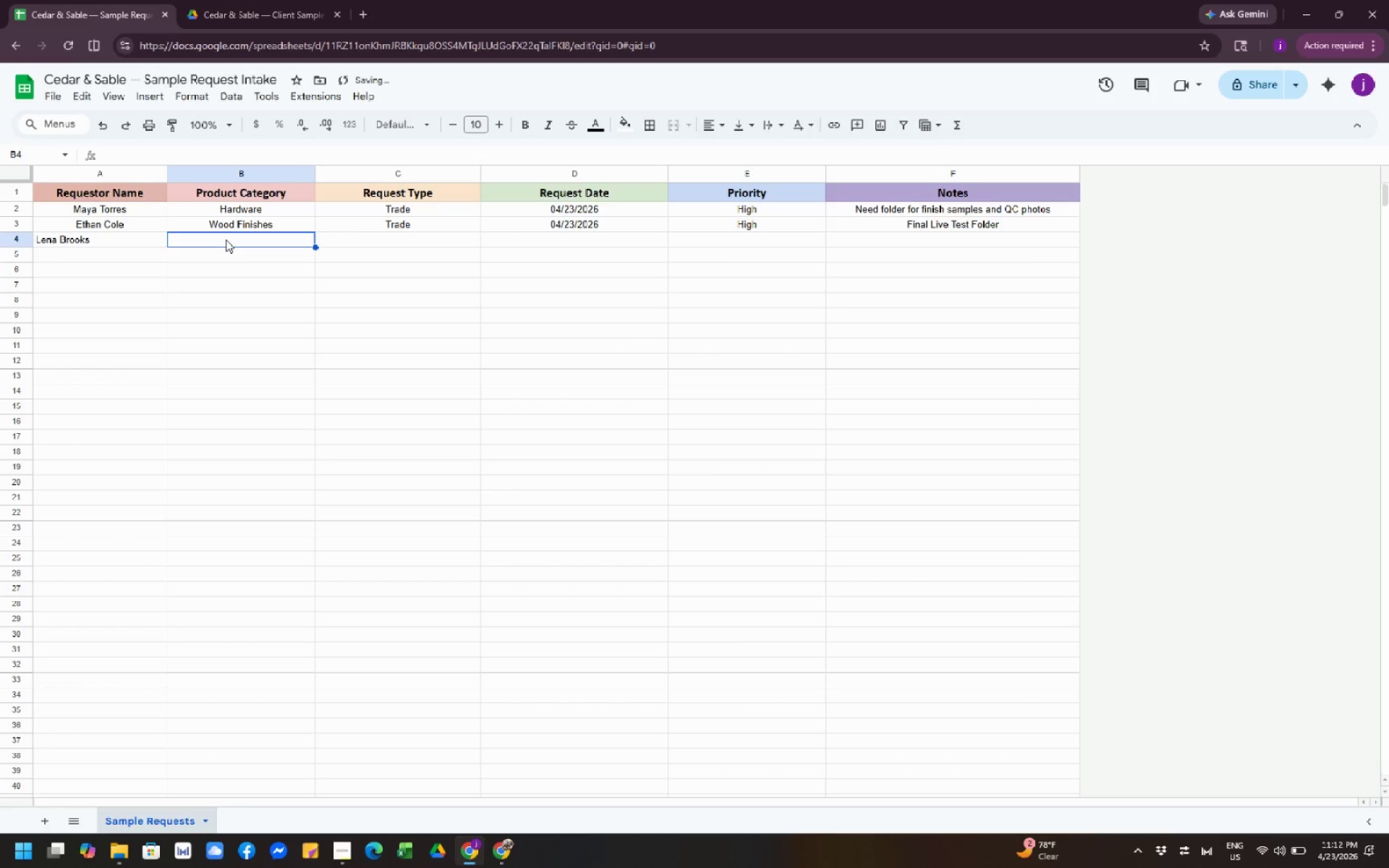 
type(TExtiles)
key(Backspace)
key(Backspace)
key(Backspace)
key(Backspace)
key(Backspace)
key(Backspace)
key(Backspace)
type(extiles)
key(Tab)
type(P{ress)
 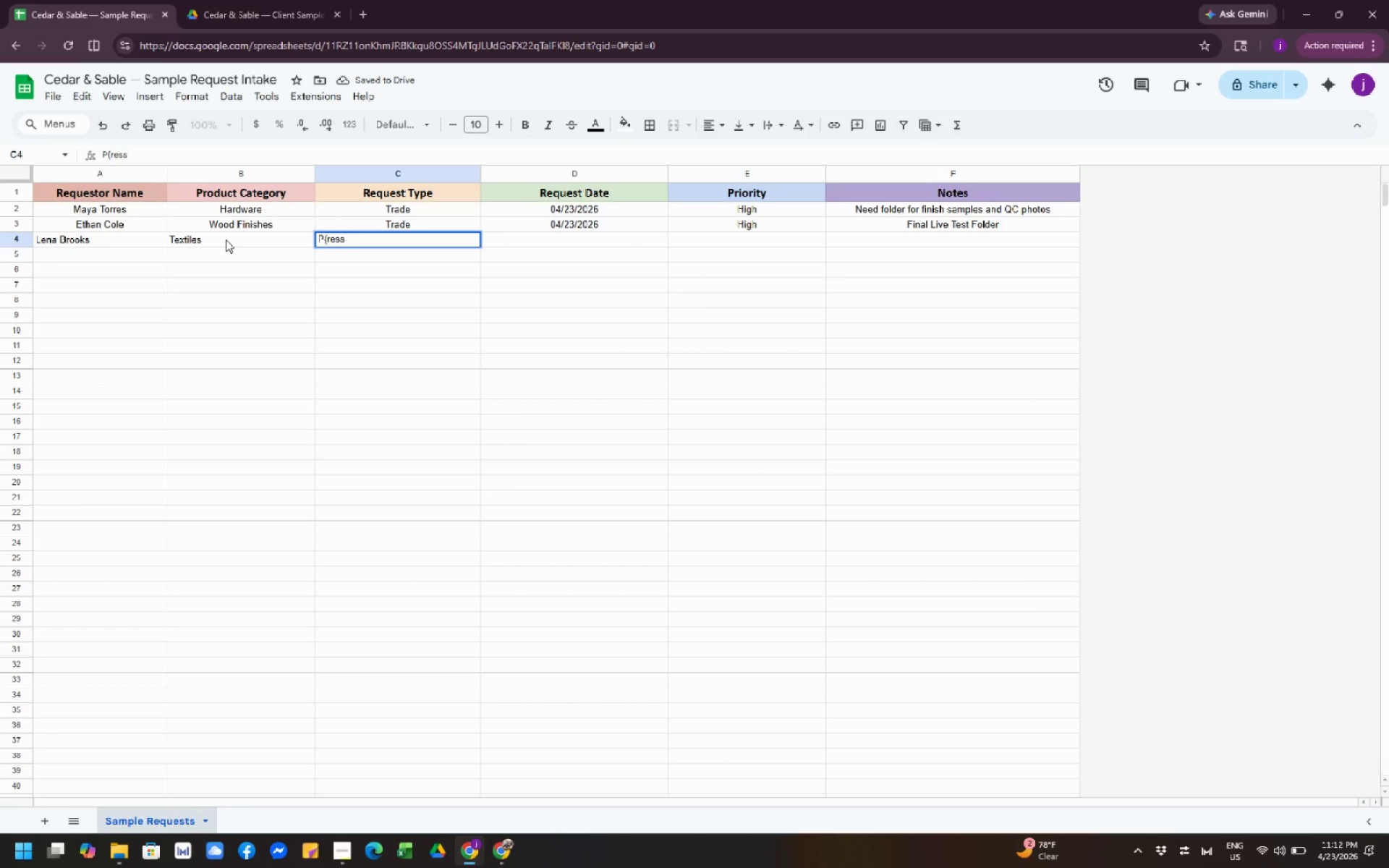 
key(ArrowLeft)
 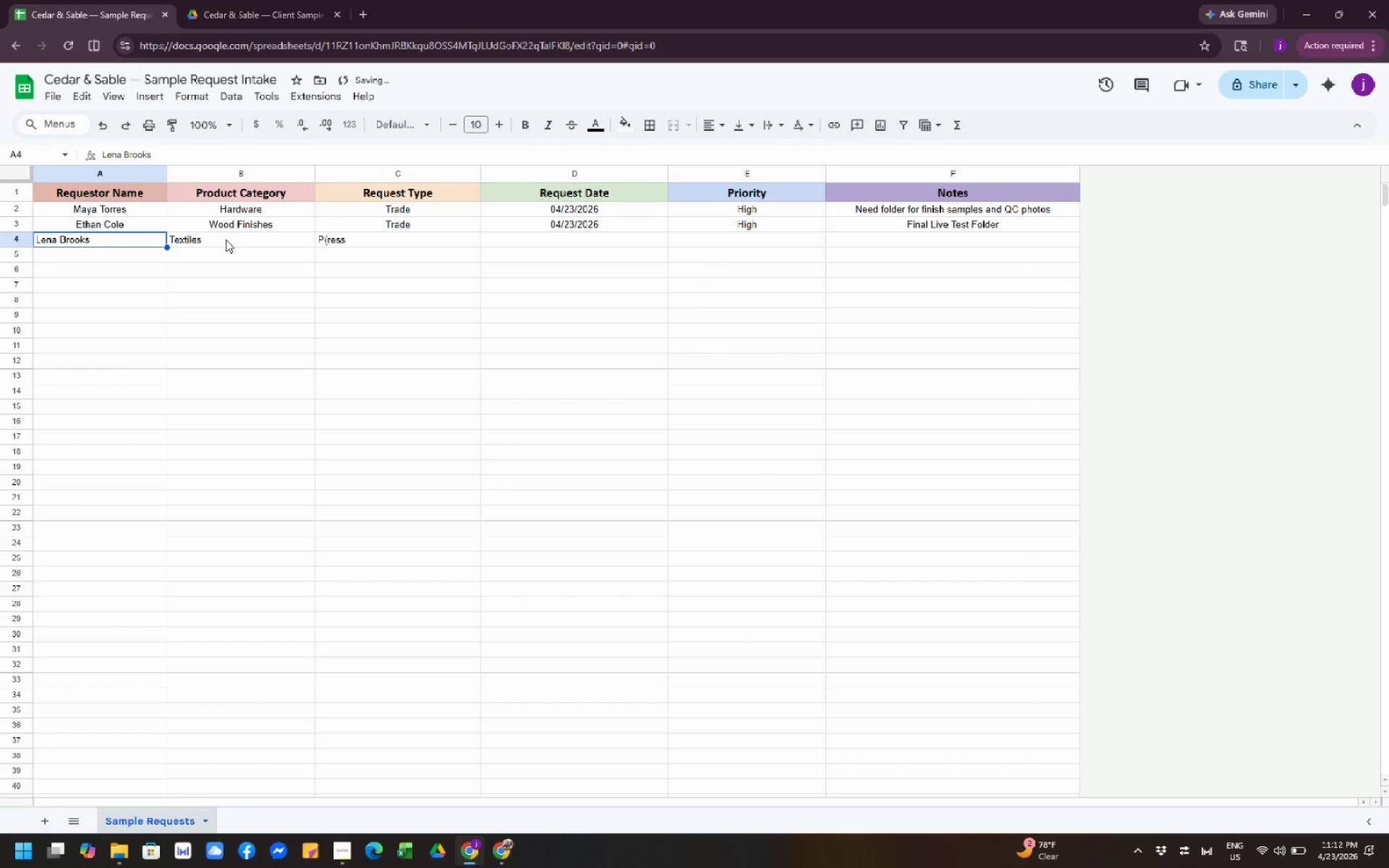 
key(ArrowLeft)
 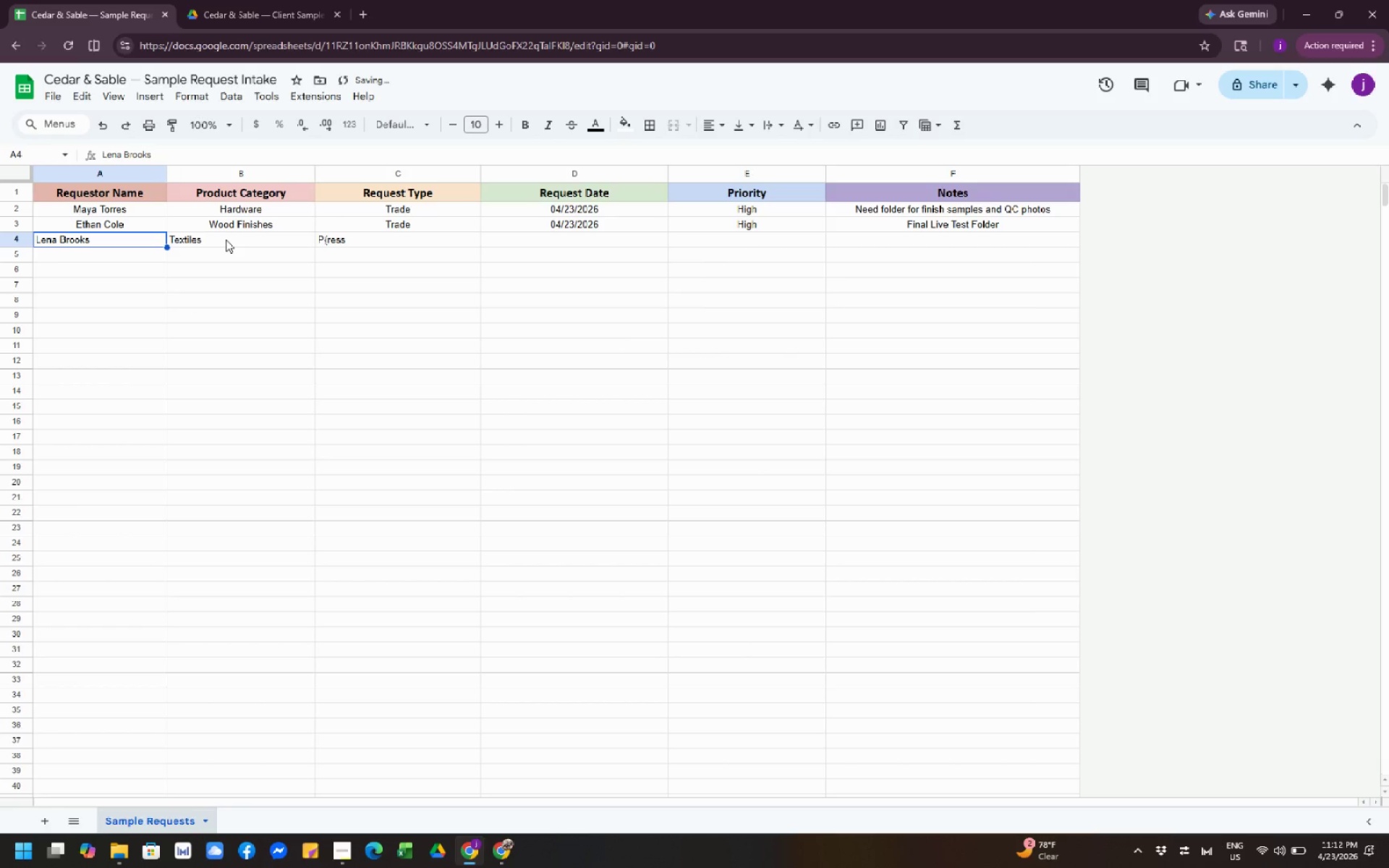 
key(ArrowLeft)
 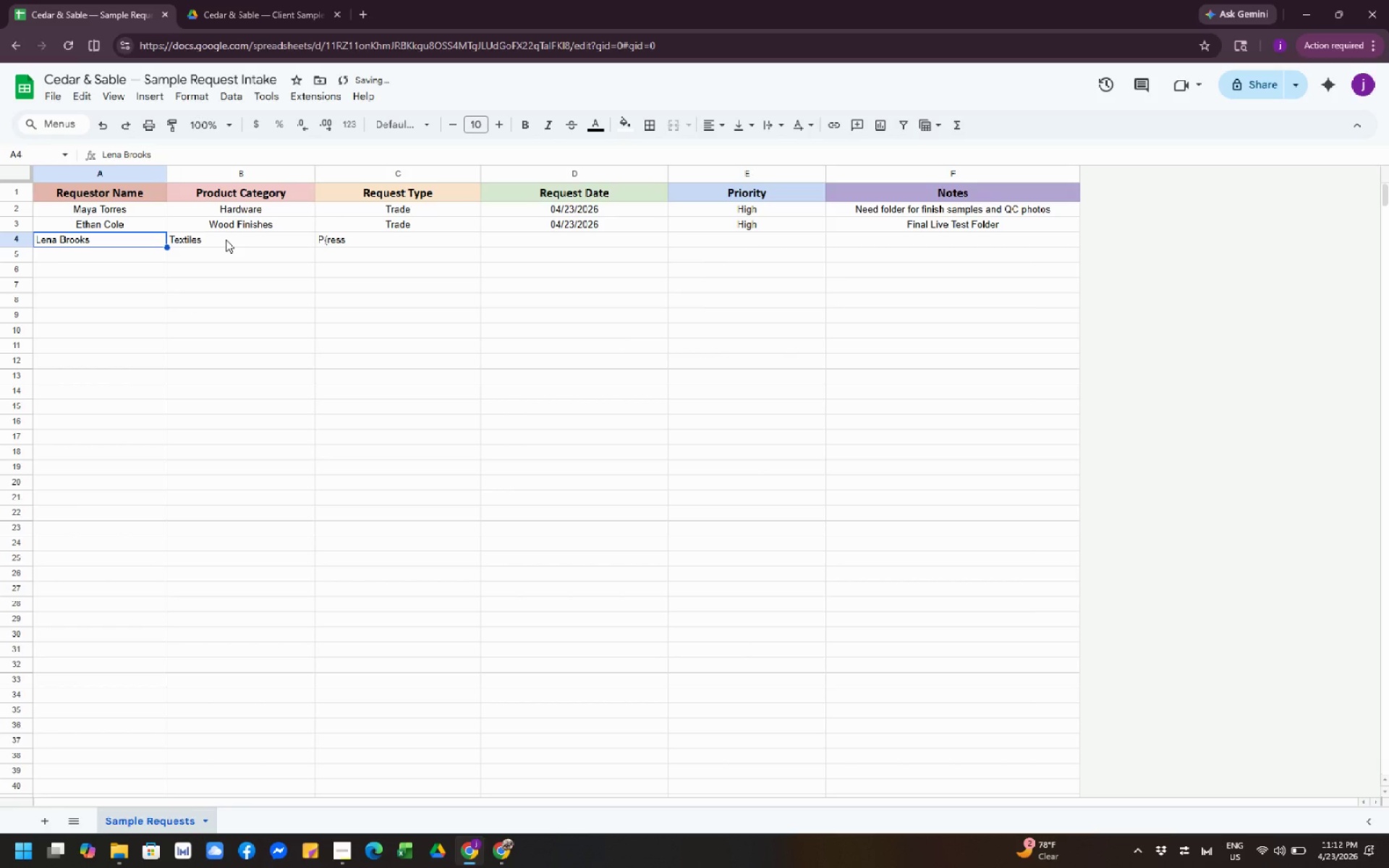 
key(ArrowRight)
 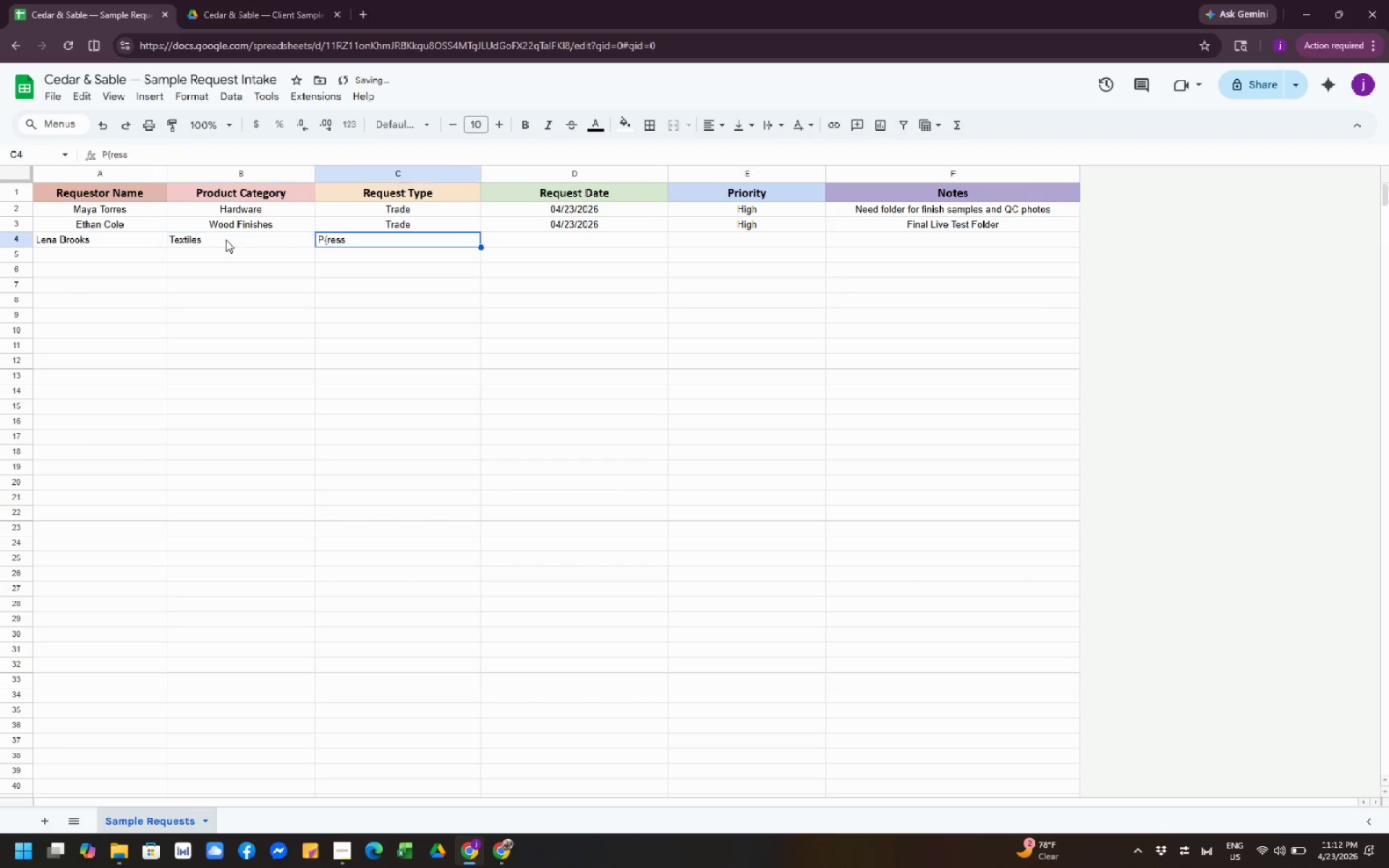 
key(ArrowRight)
 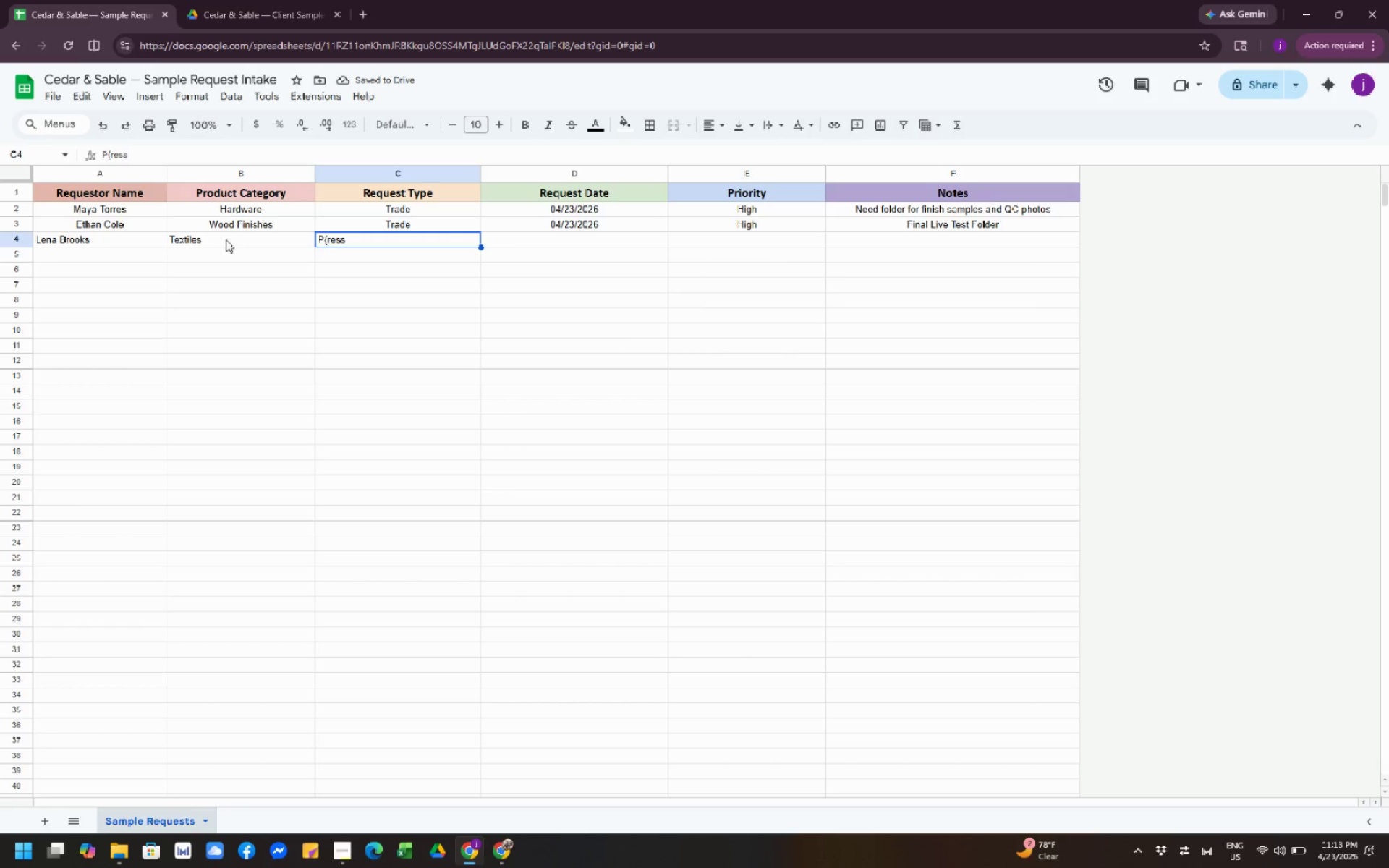 
key(Enter)
 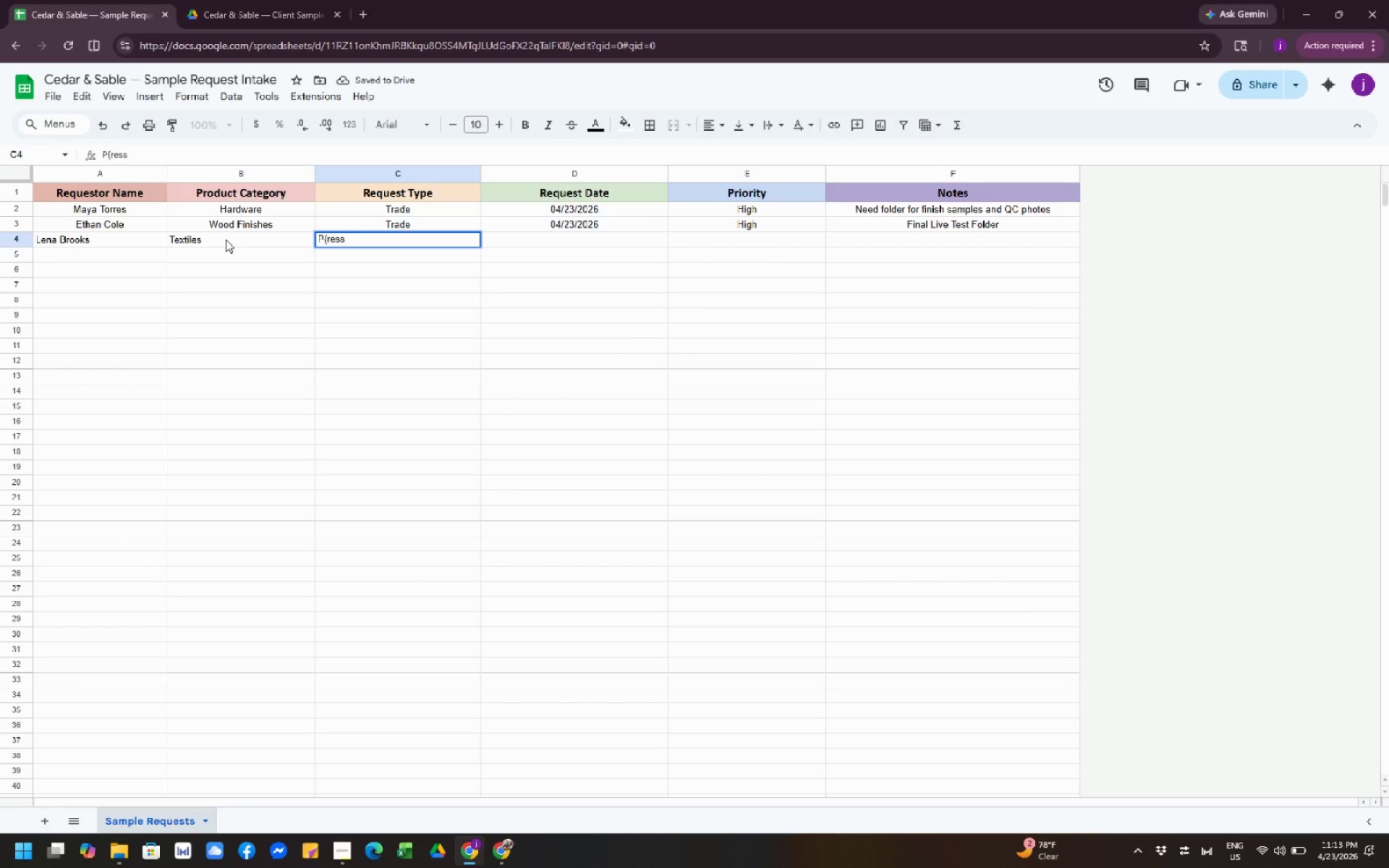 
key(ArrowLeft)
 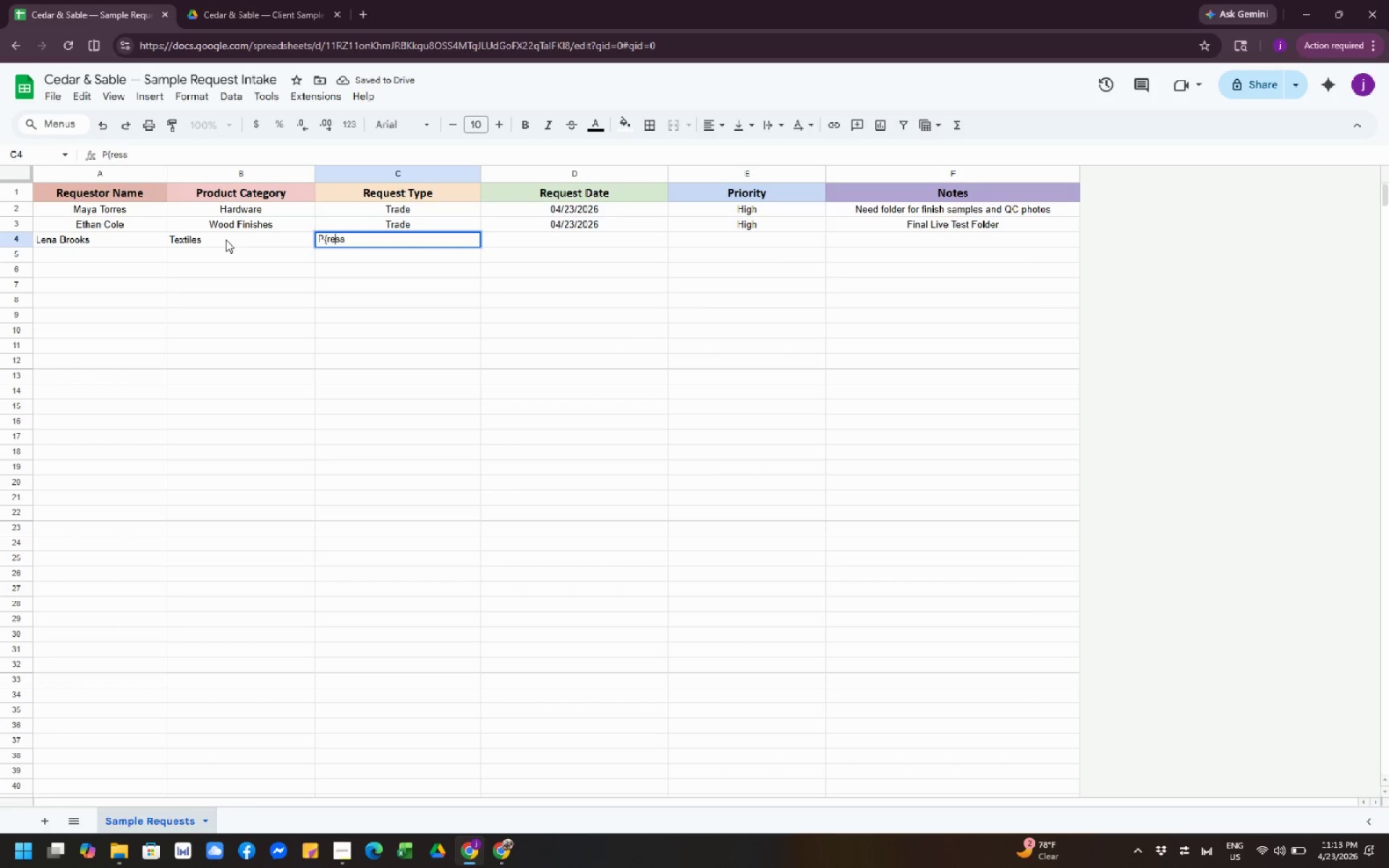 
key(ArrowLeft)
 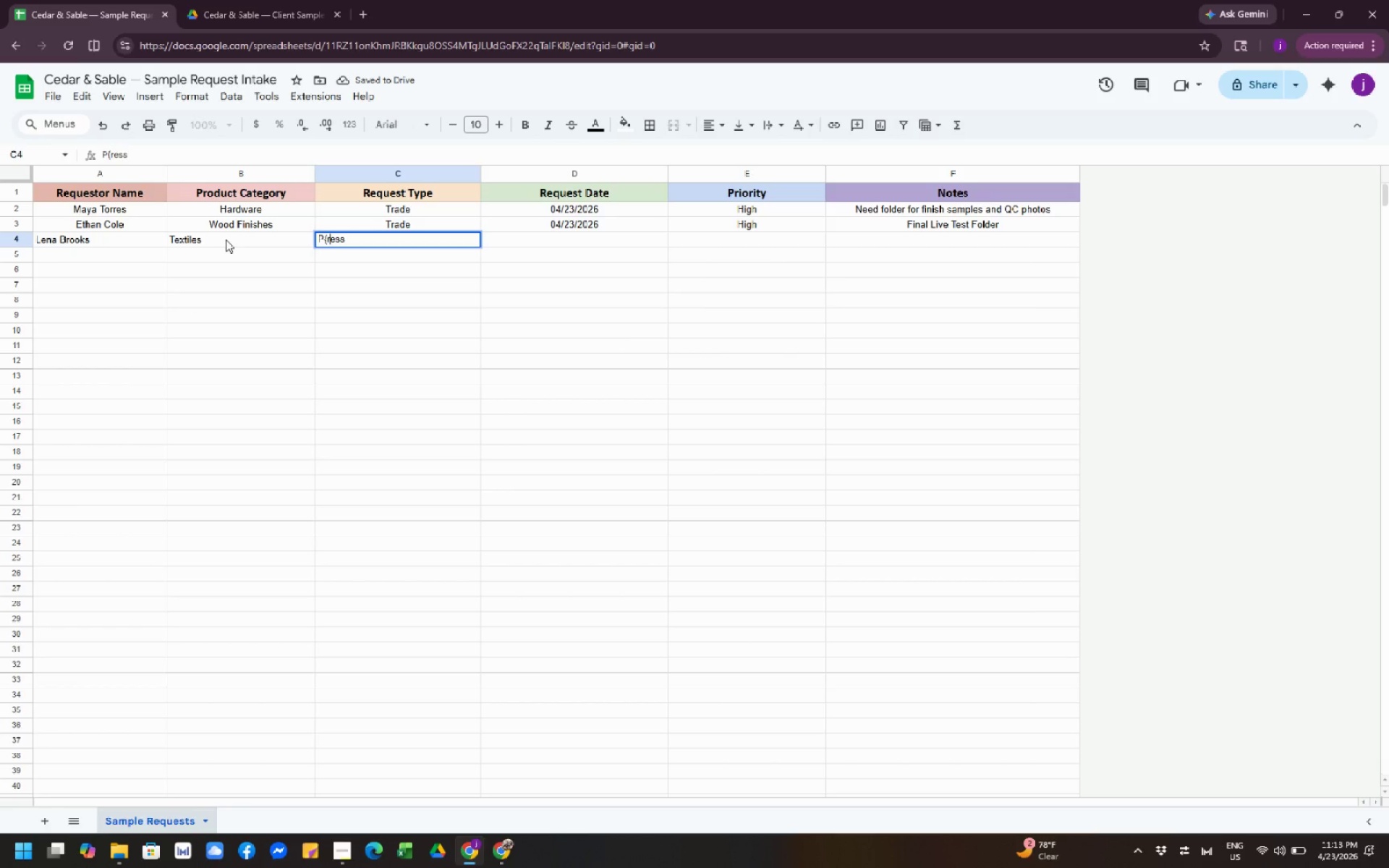 
key(ArrowLeft)
 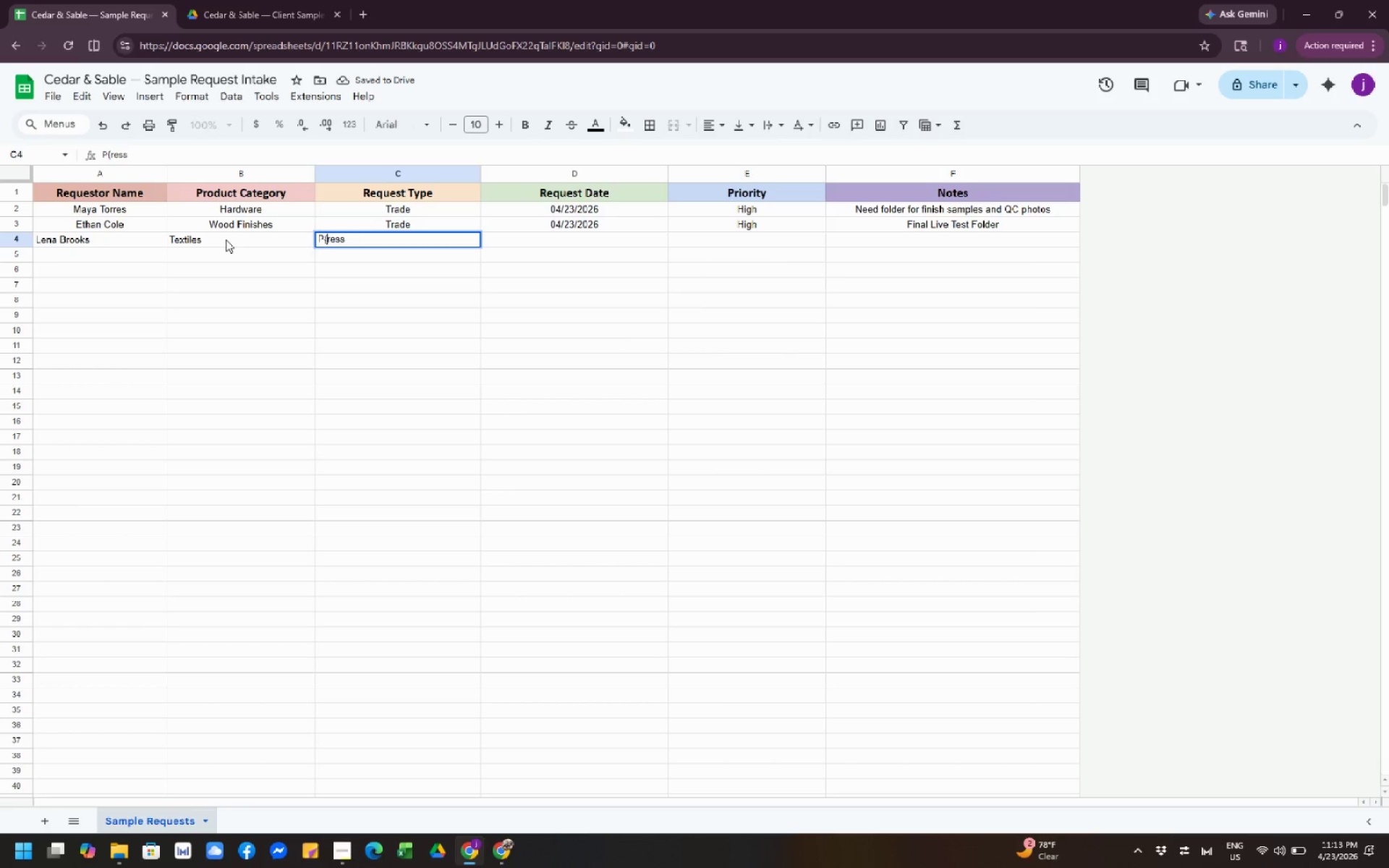 
key(ArrowLeft)
 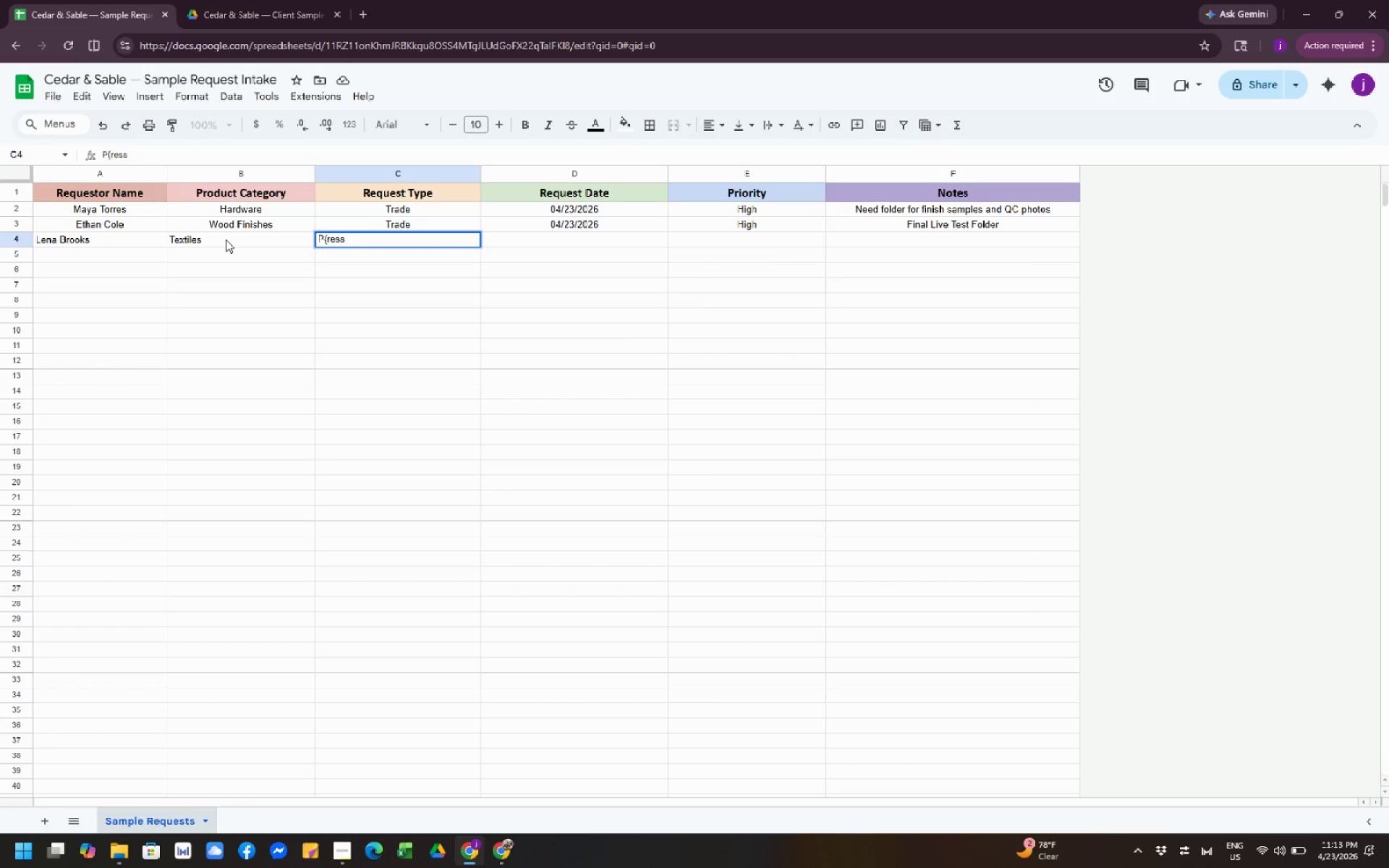 
key(Backspace)
 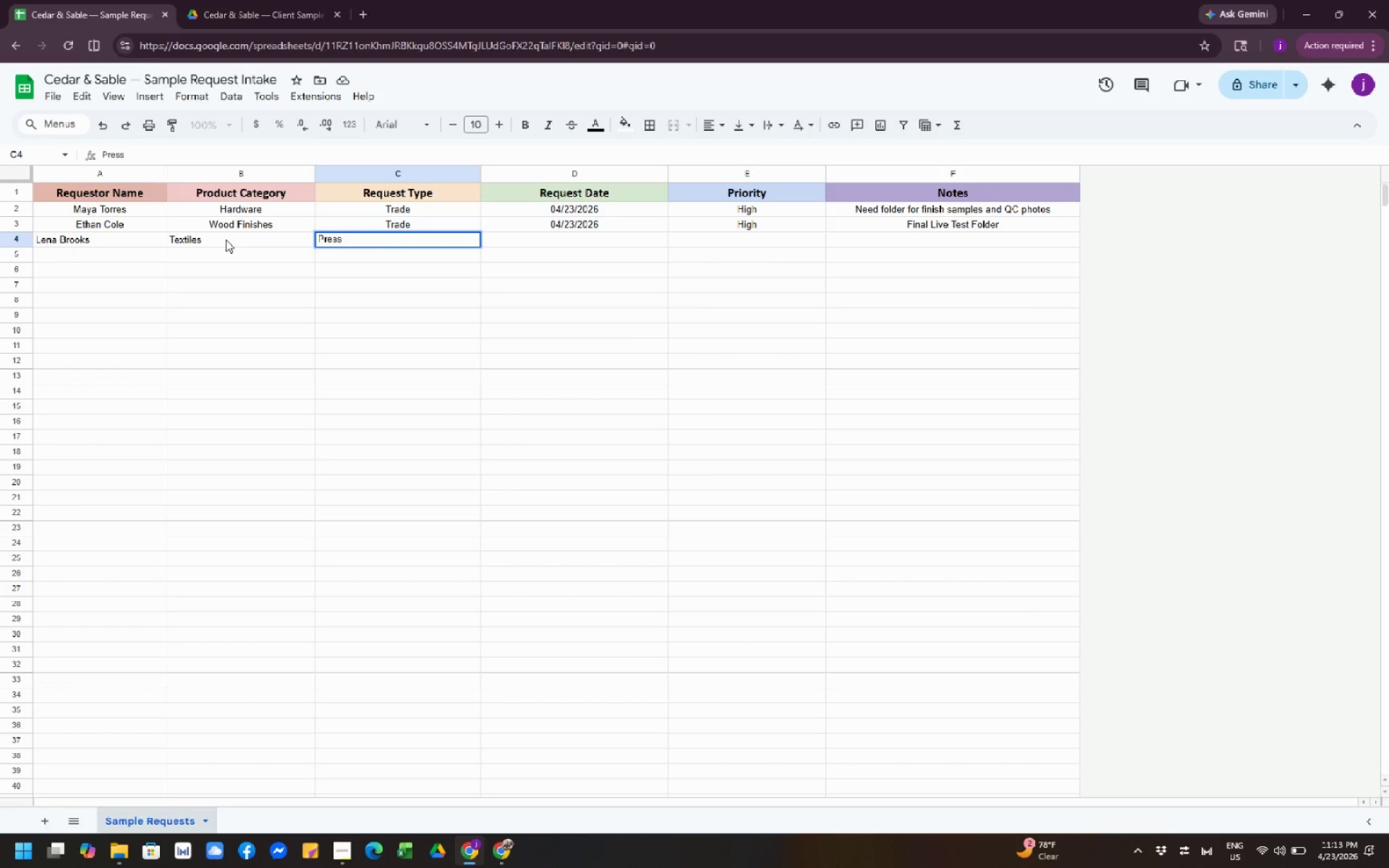 
key(ArrowRight)
 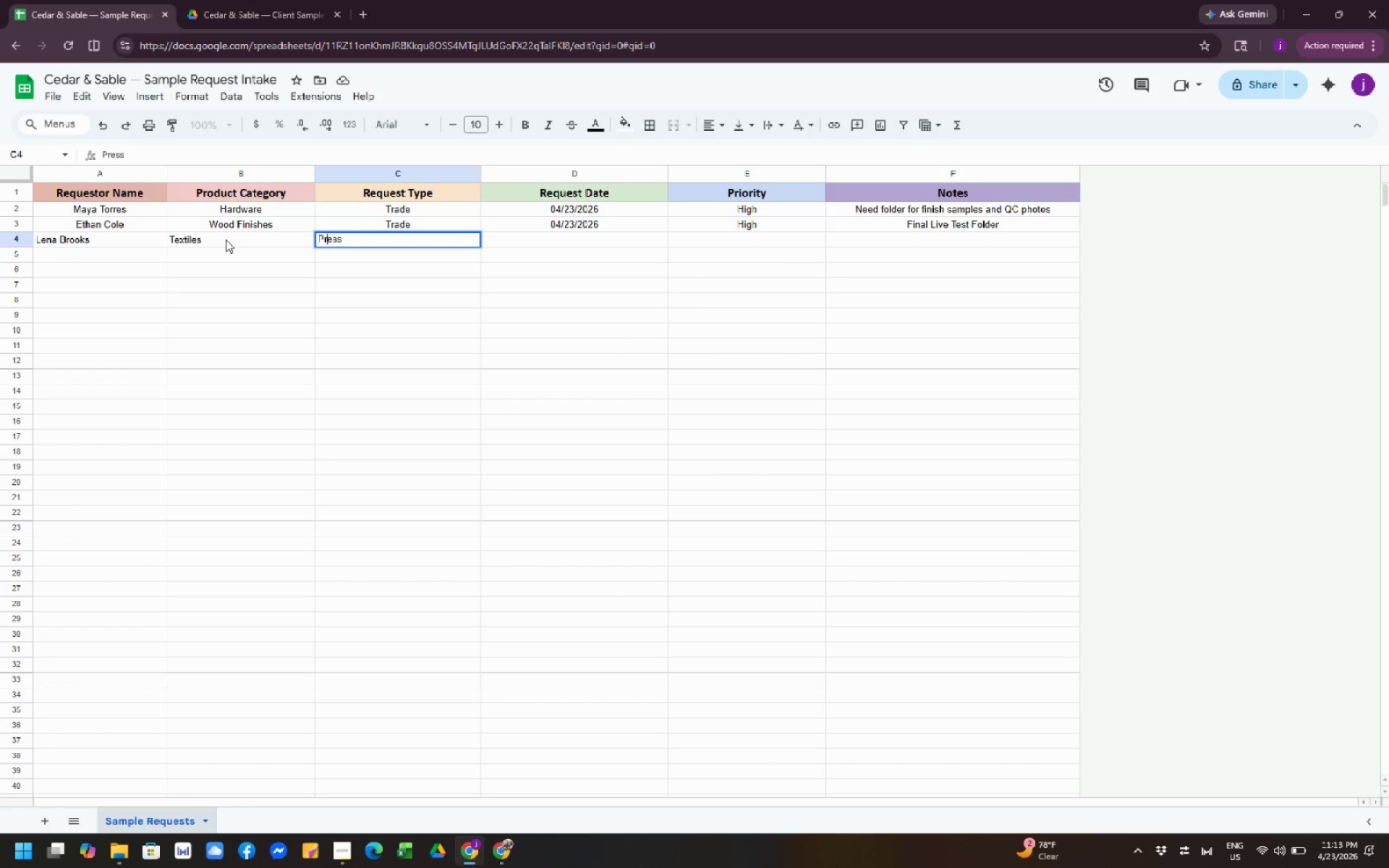 
key(ArrowRight)
 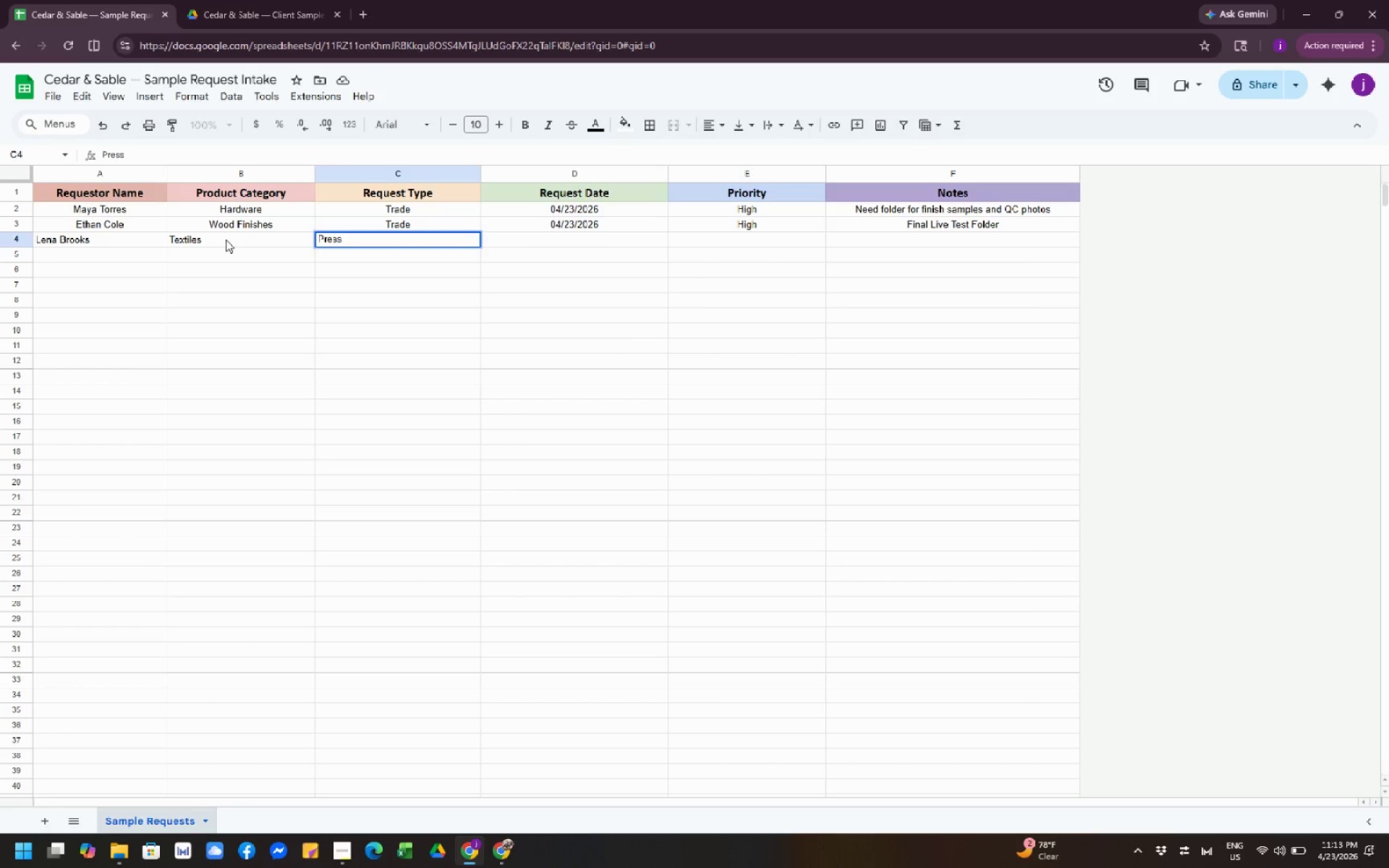 
key(Tab)
type(04/23/2026)
key(Tab)
type(Meduim)
key(Backspace)
key(Backspace)
key(Backspace)
type(ium)
key(Tab)
 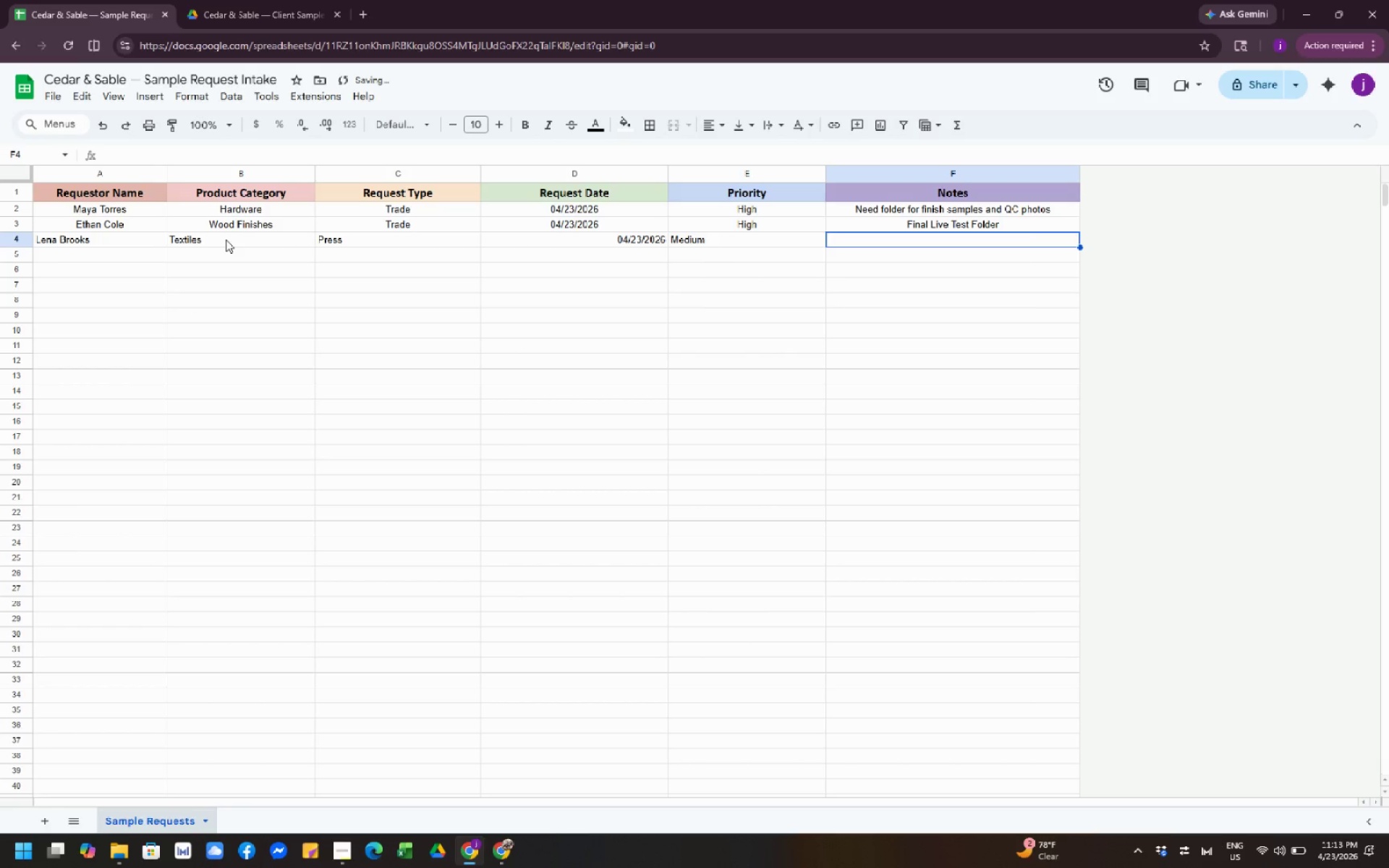 
type(Ti)
key(Backspace)
type(hird live etst)
key(Backspace)
key(Backspace)
key(Backspace)
key(Backspace)
key(Backspace)
key(Backspace)
key(Backspace)
key(Backspace)
key(Backspace)
type(Live Test Folder)
 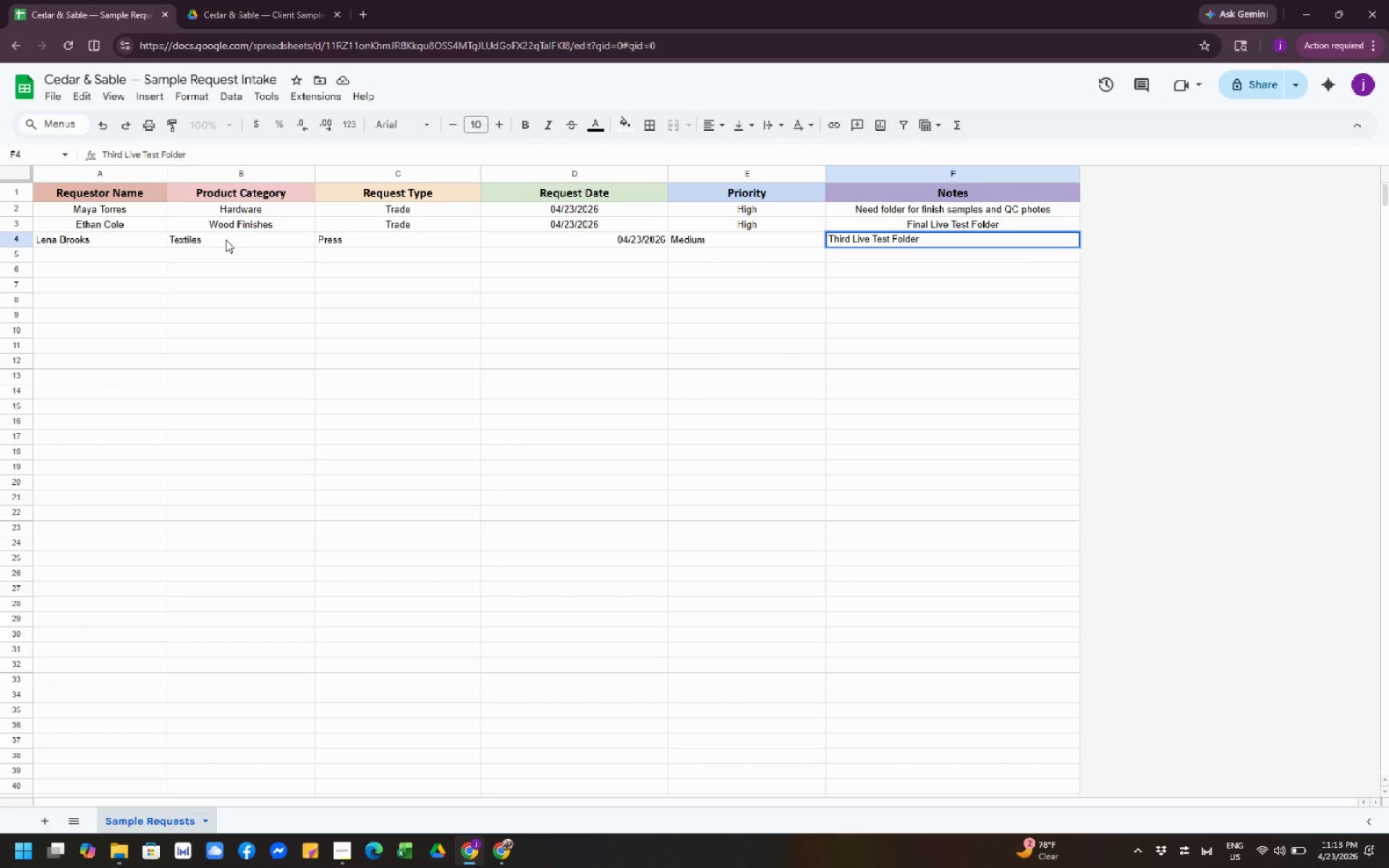 
left_click([203, 362])
 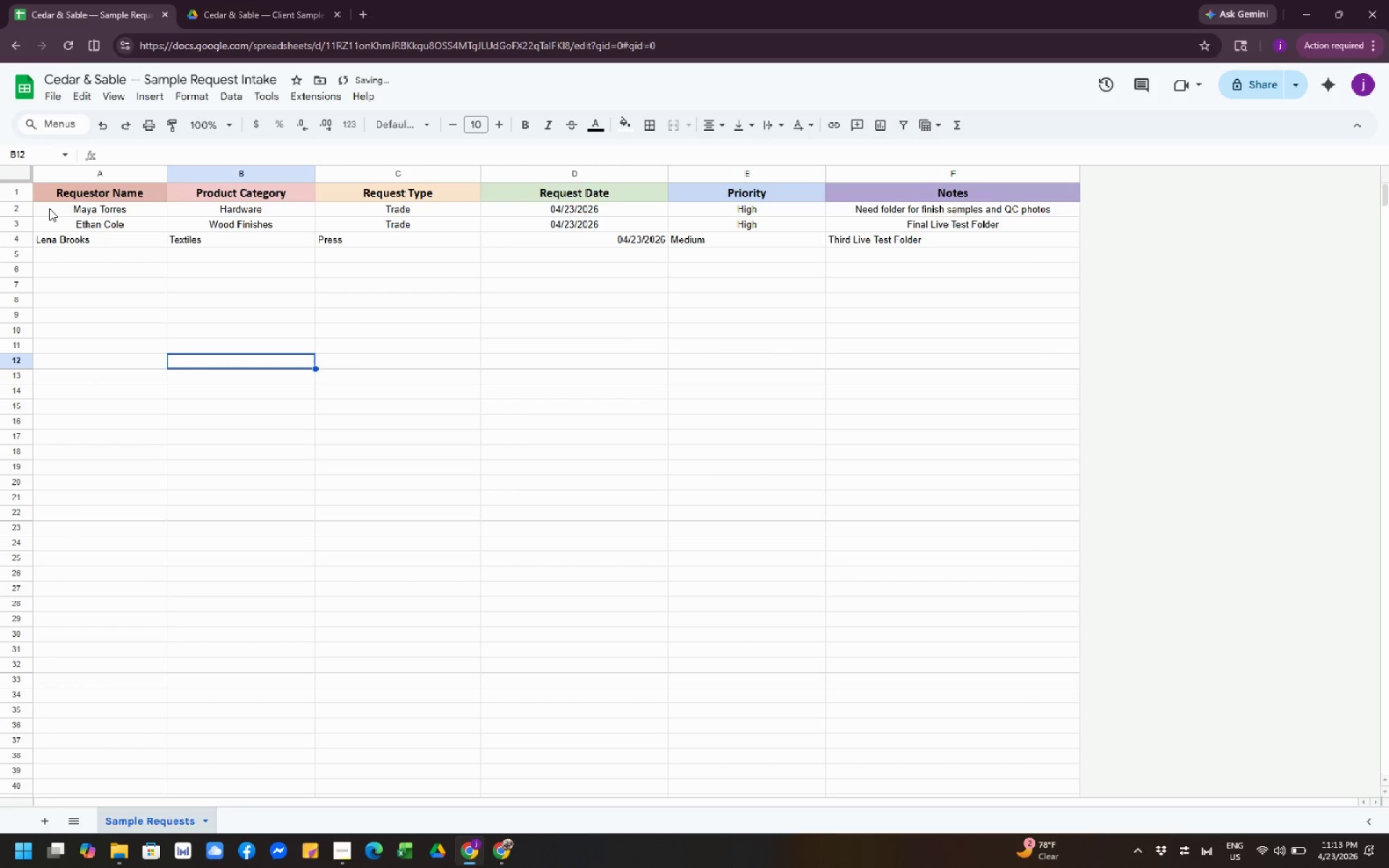 
left_click_drag(start_coordinate=[48, 207], to_coordinate=[896, 238])
 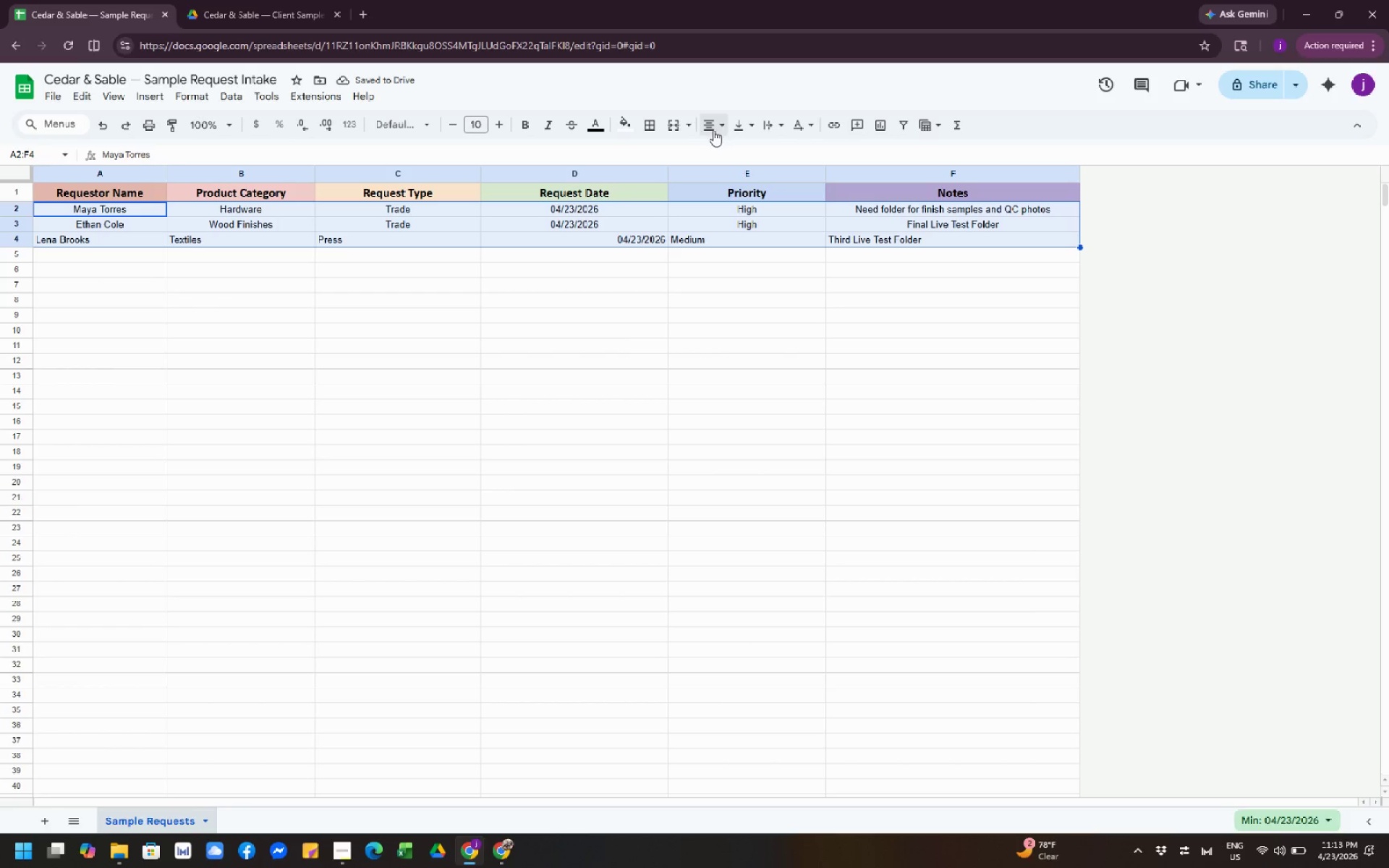 
left_click([714, 131])
 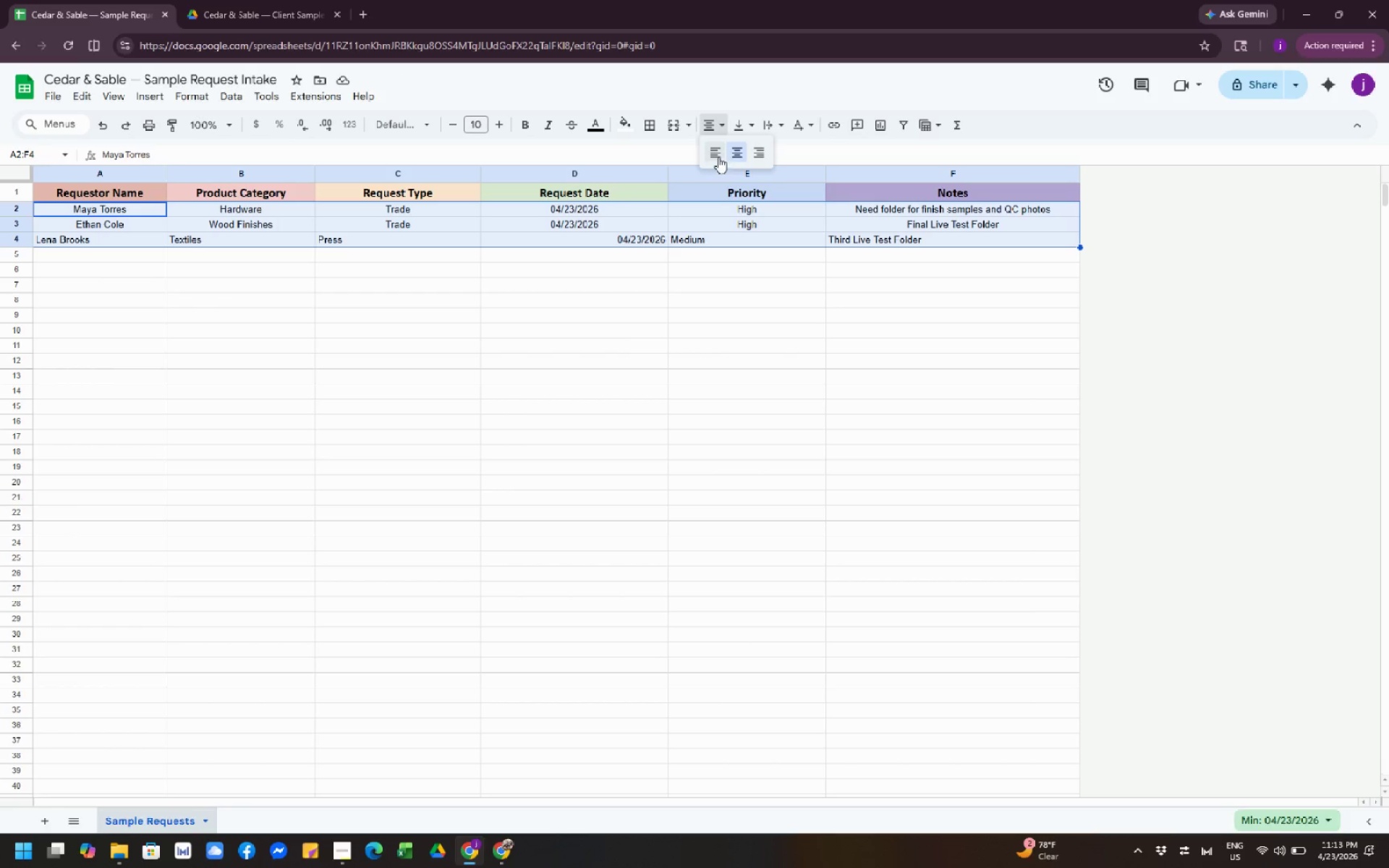 
left_click([718, 154])
 